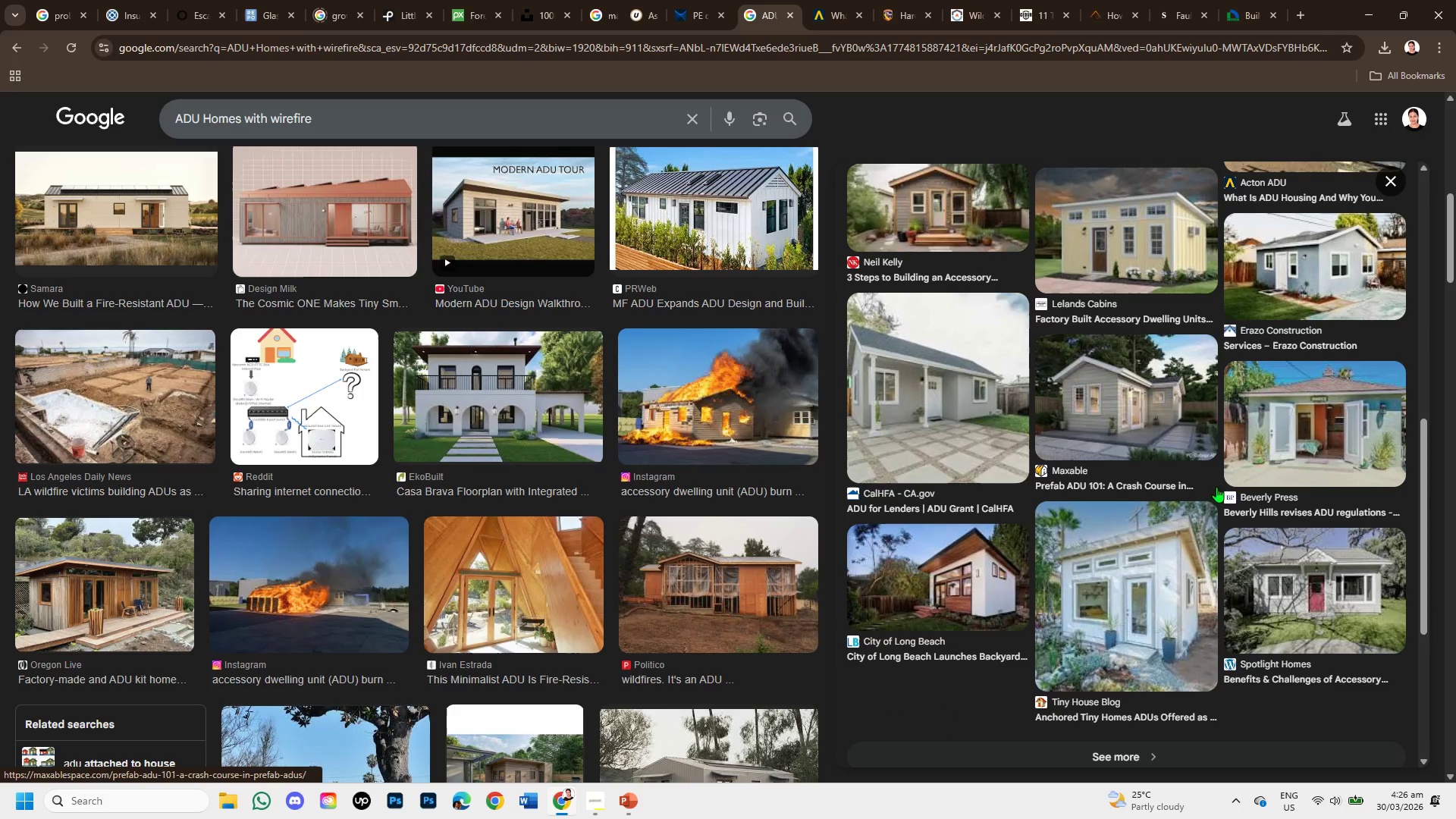 
scroll: coordinate [990, 545], scroll_direction: up, amount: 2.0
 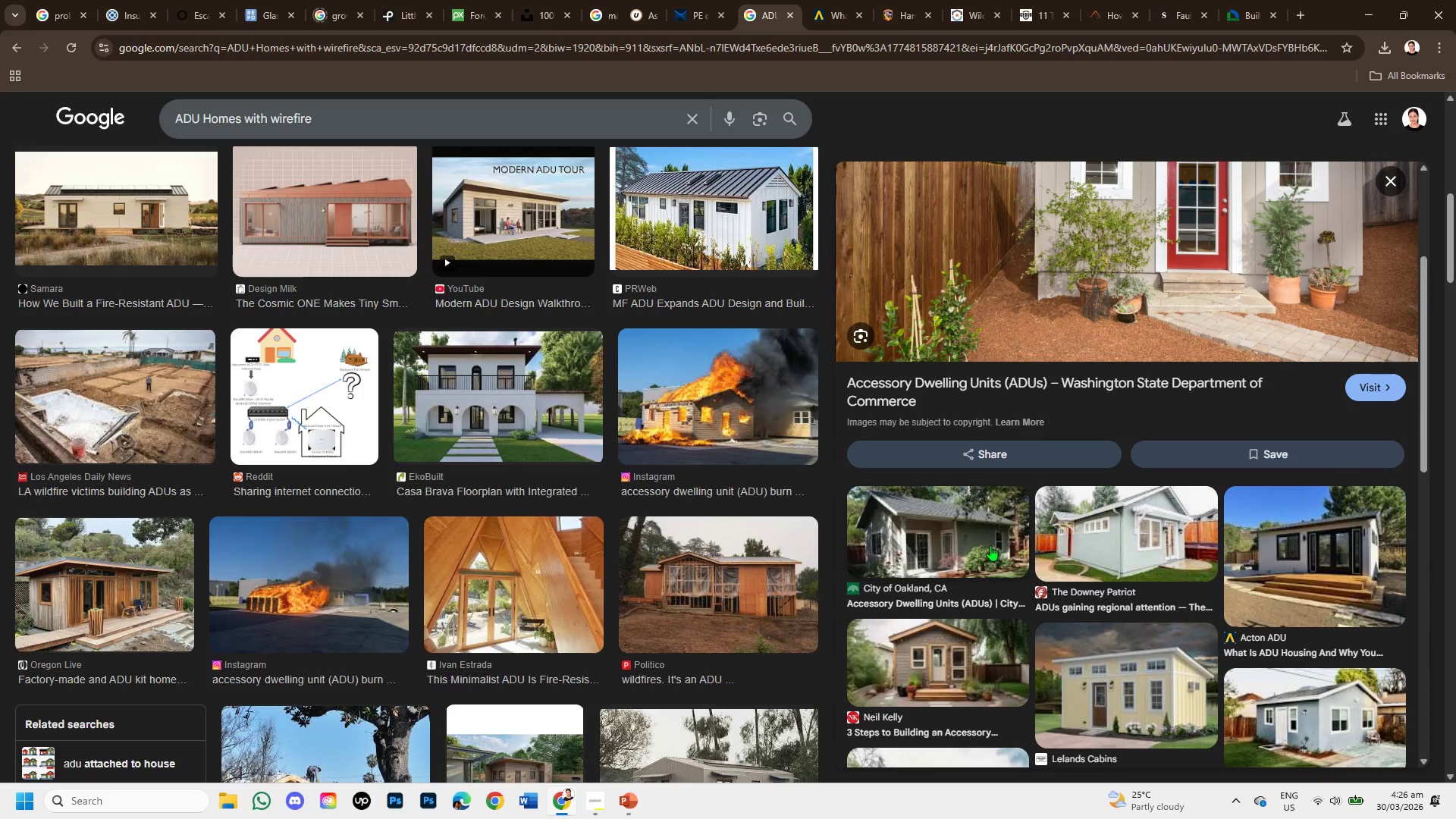 
scroll: coordinate [1017, 572], scroll_direction: down, amount: 1.0
 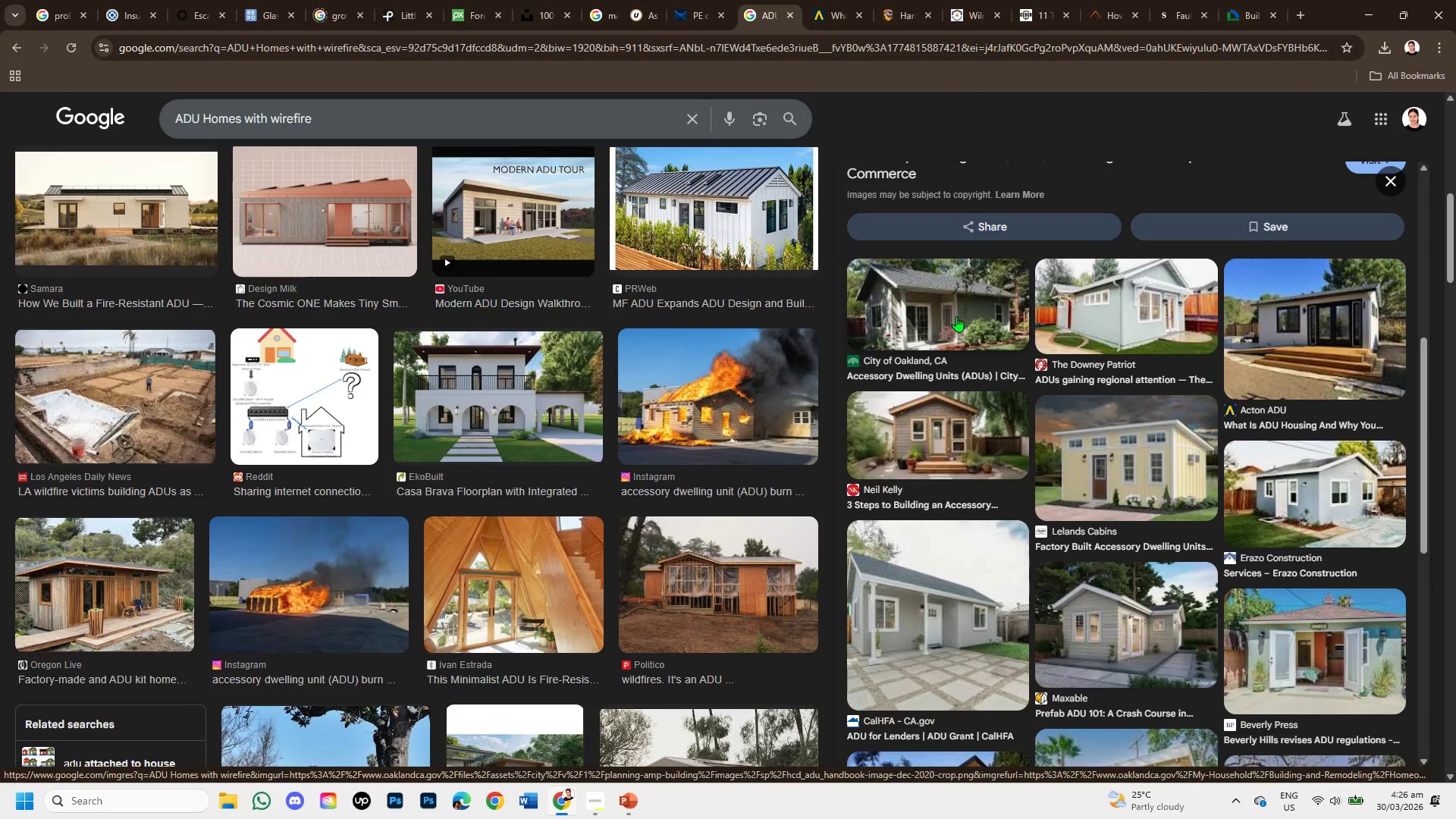 
left_click([956, 316])
 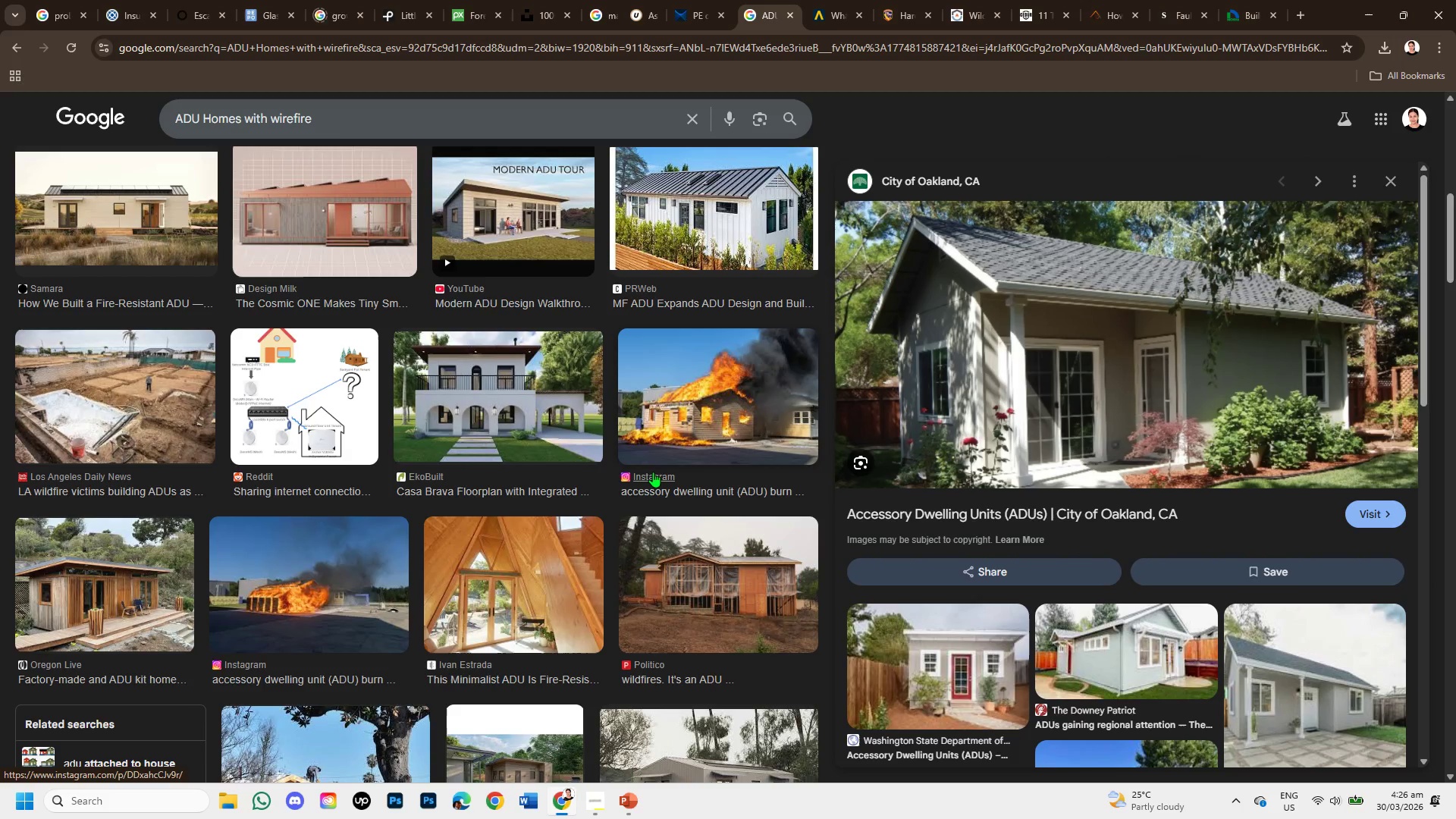 
scroll: coordinate [978, 565], scroll_direction: down, amount: 2.0
 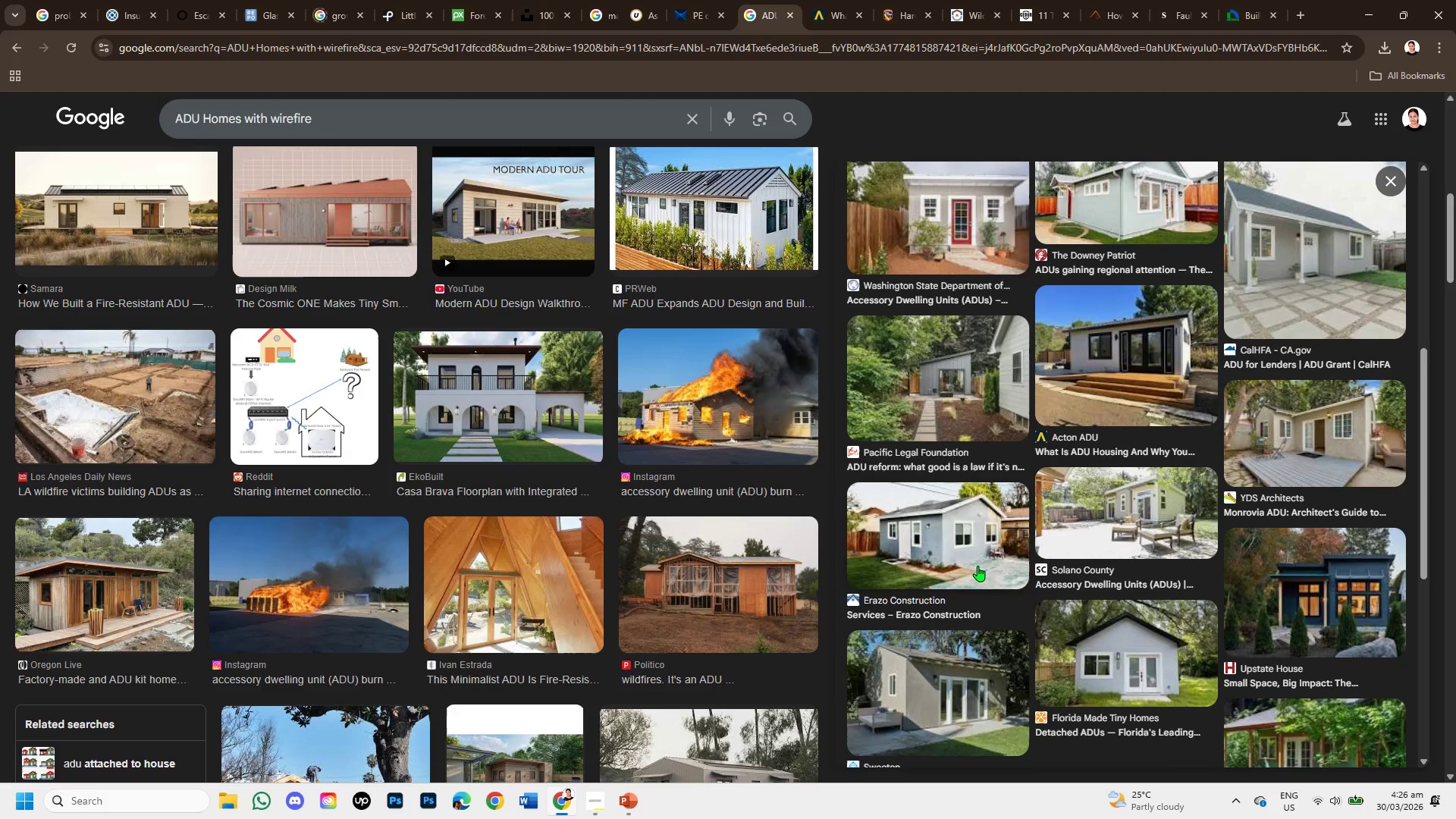 
left_click([904, 394])
 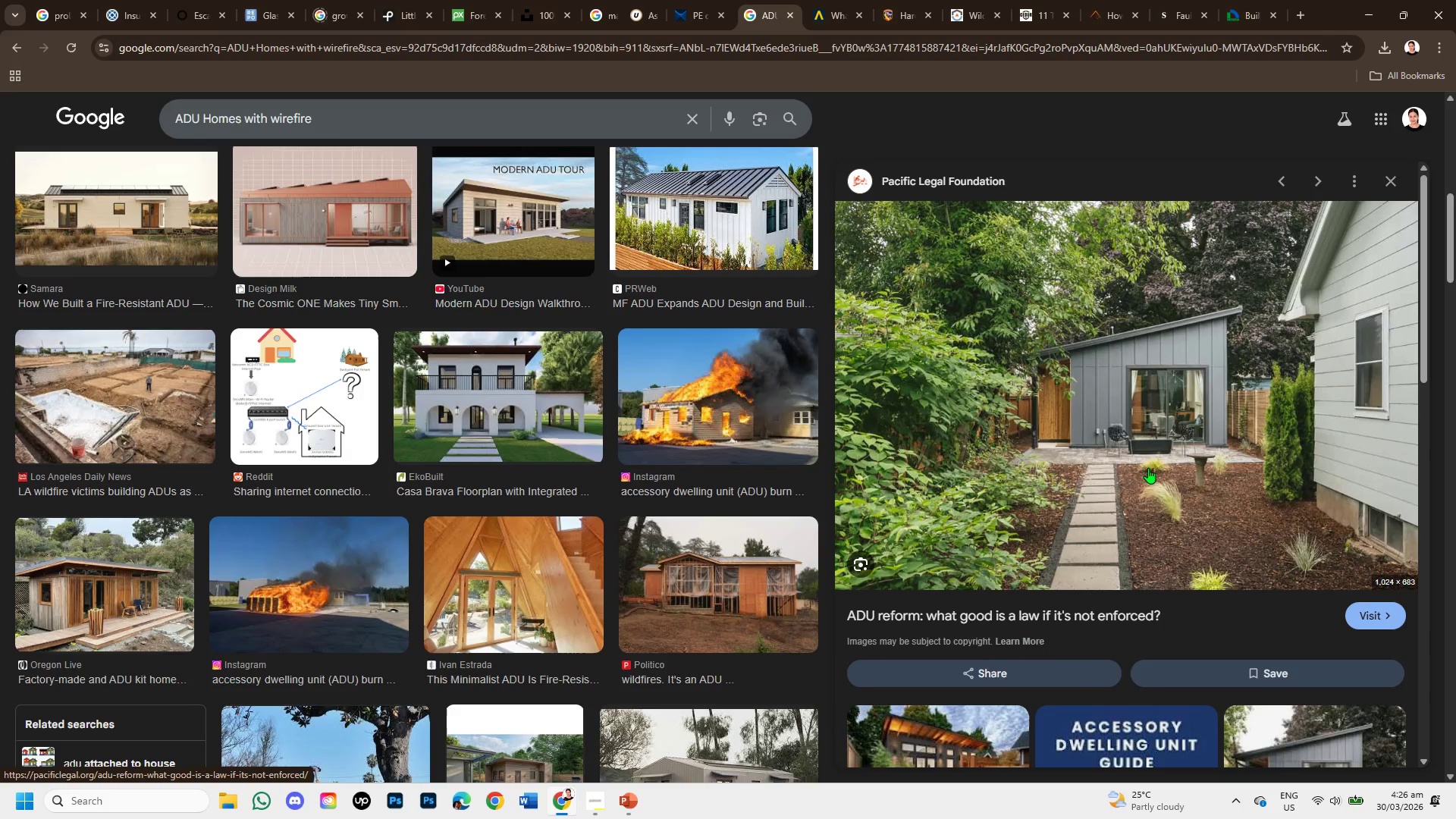 
wait(5.33)
 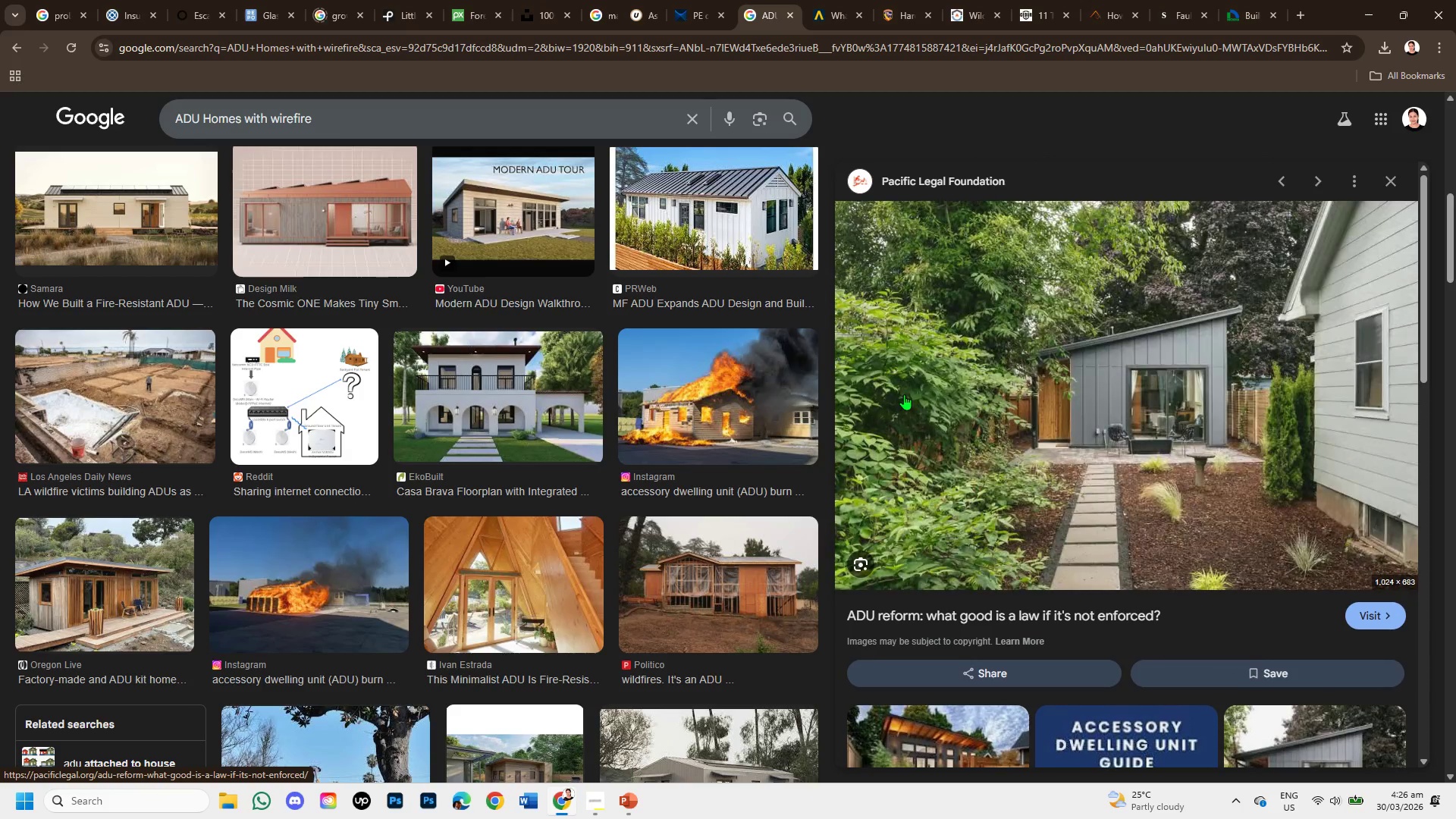 
scroll: coordinate [1148, 468], scroll_direction: down, amount: 2.0
 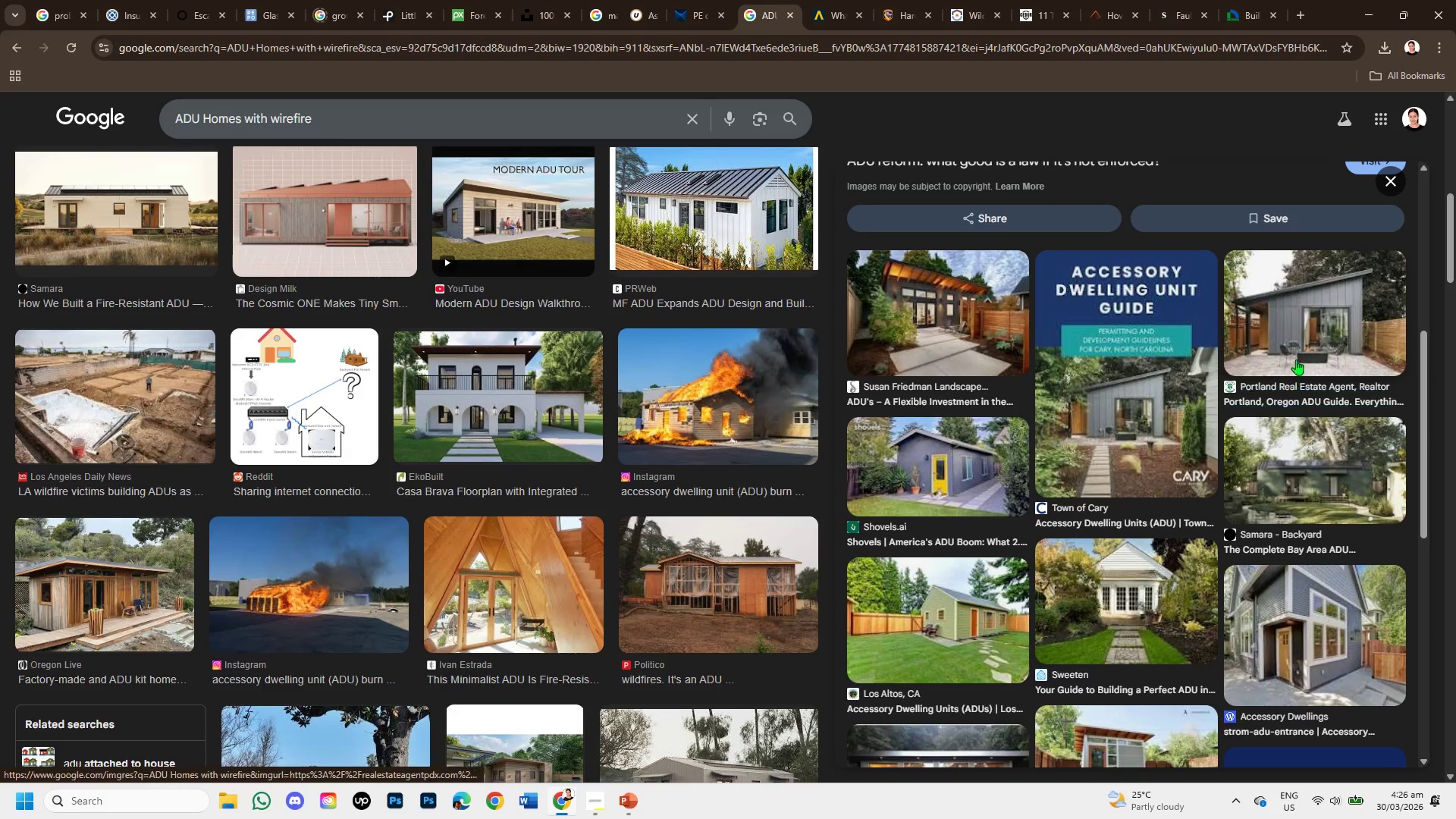 
left_click([1298, 344])
 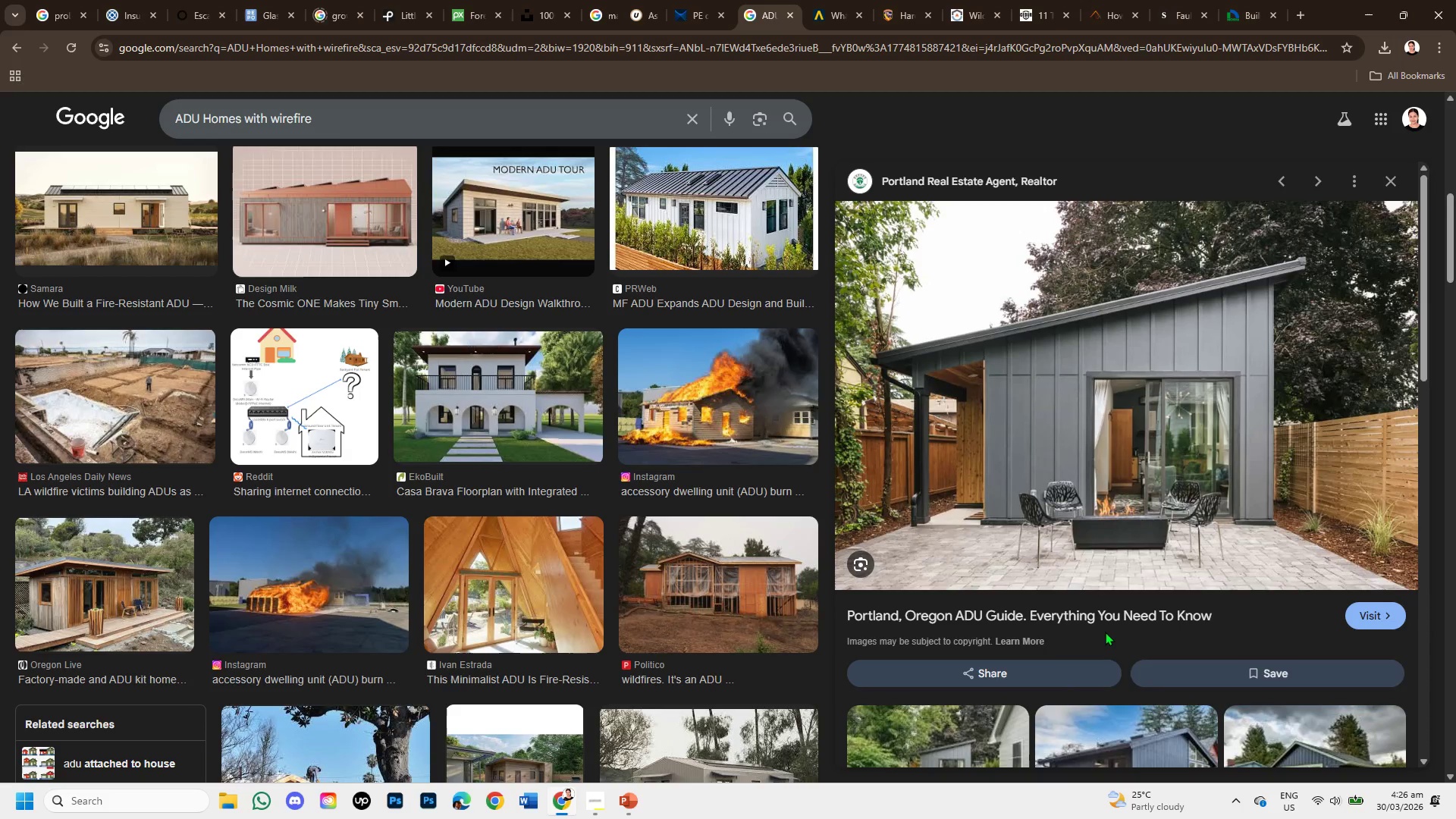 
wait(11.3)
 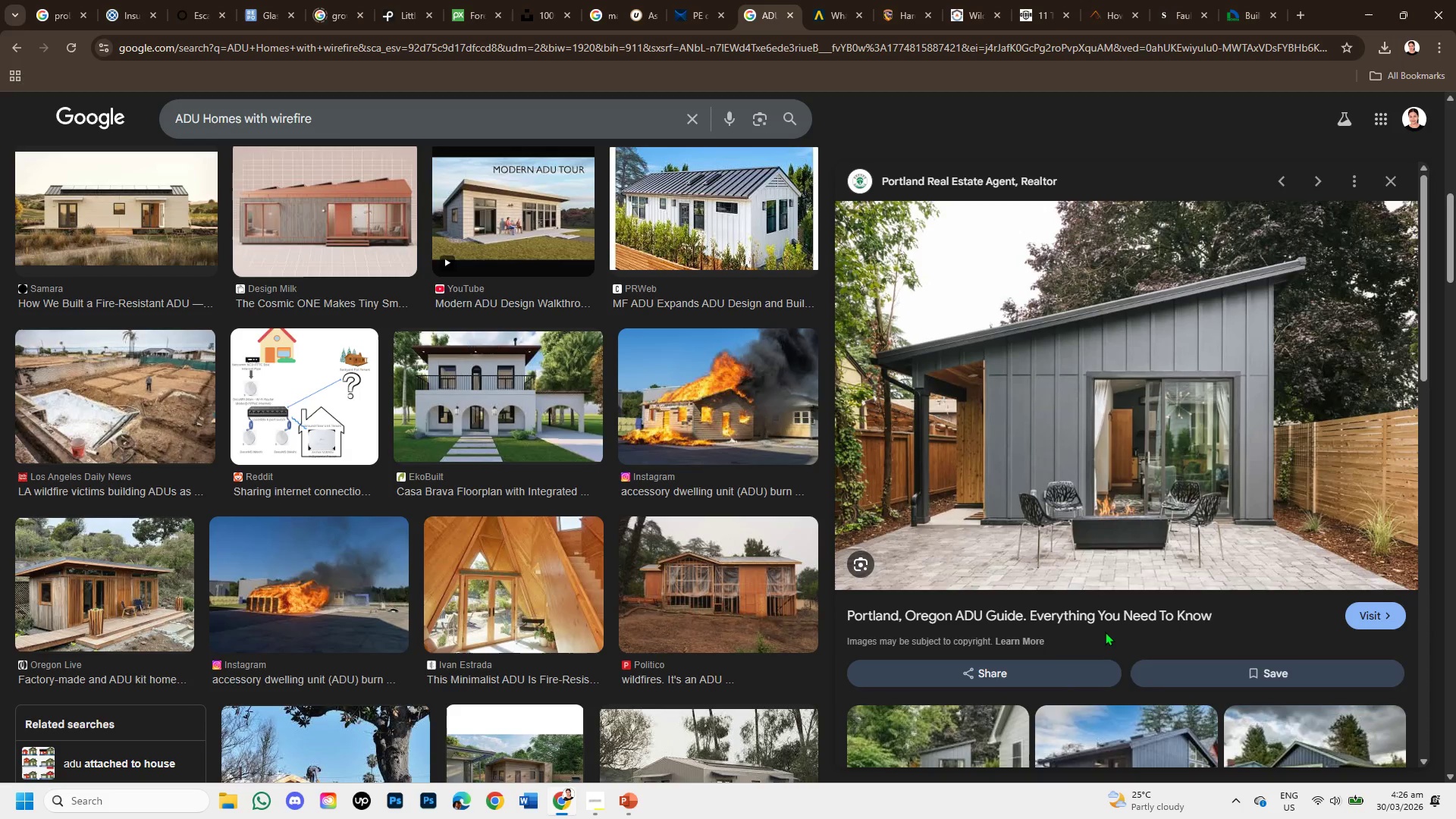 
left_click([1367, 614])
 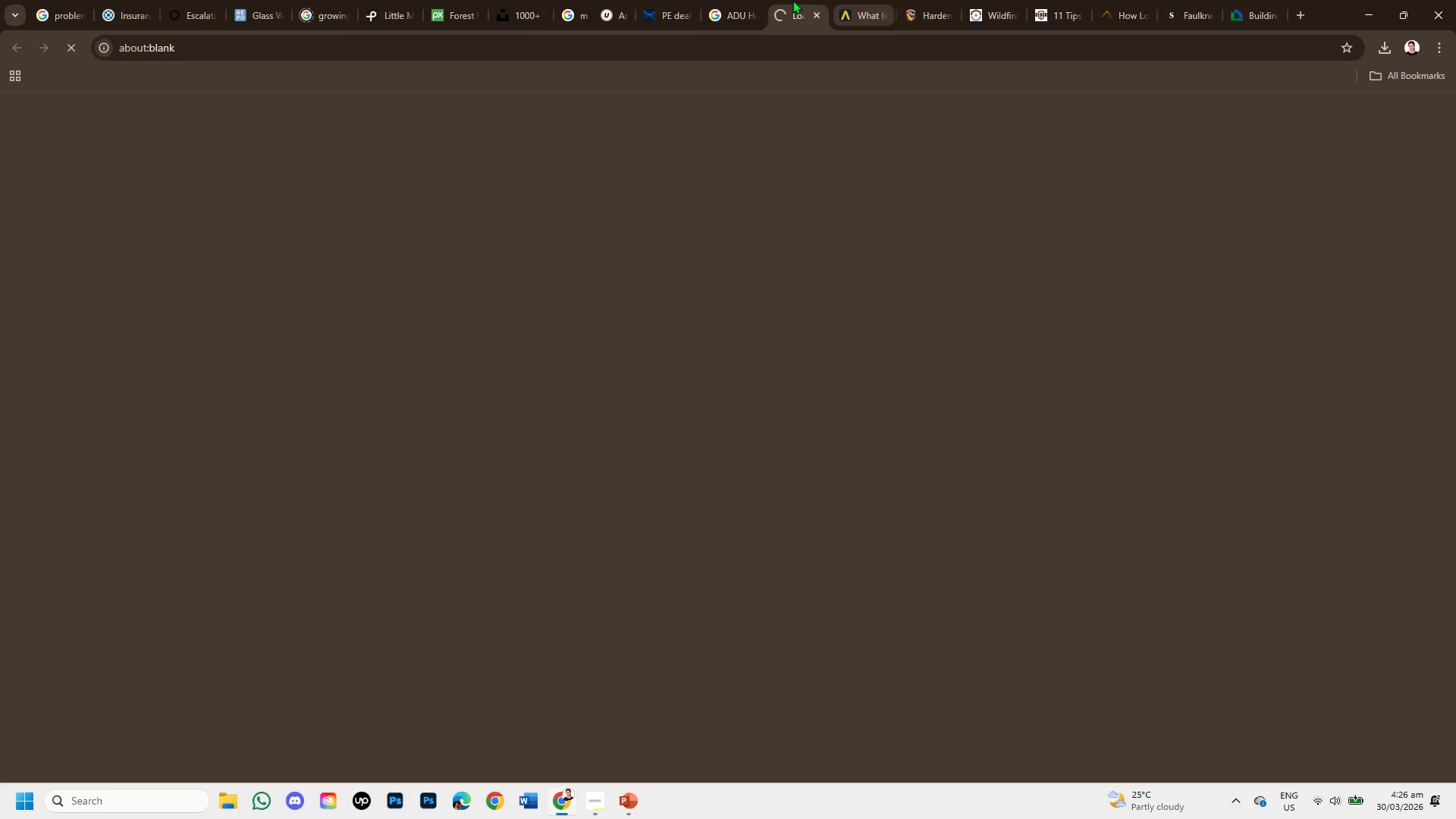 
left_click([737, 0])
 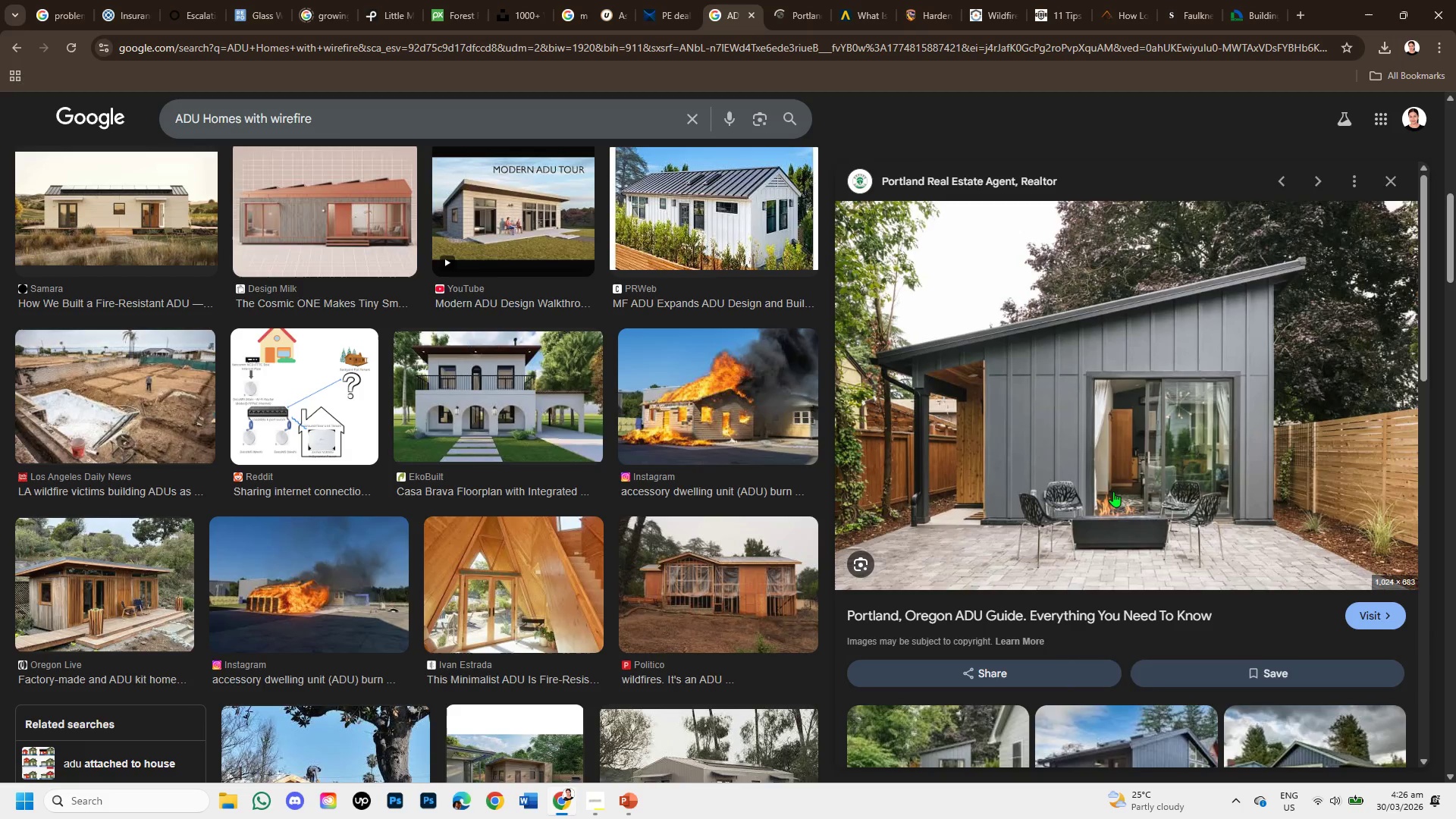 
scroll: coordinate [1118, 519], scroll_direction: down, amount: 4.0
 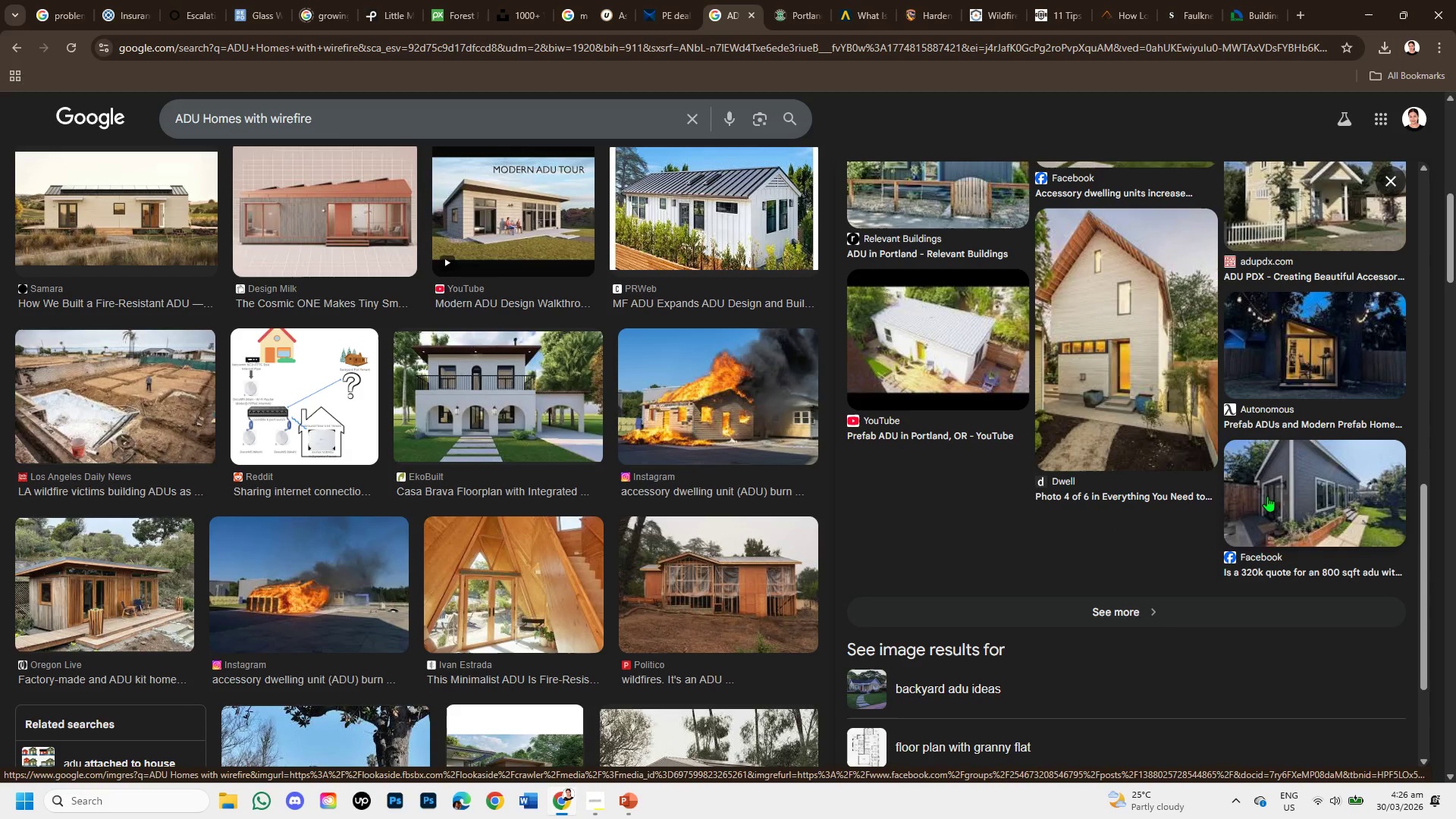 
wait(6.57)
 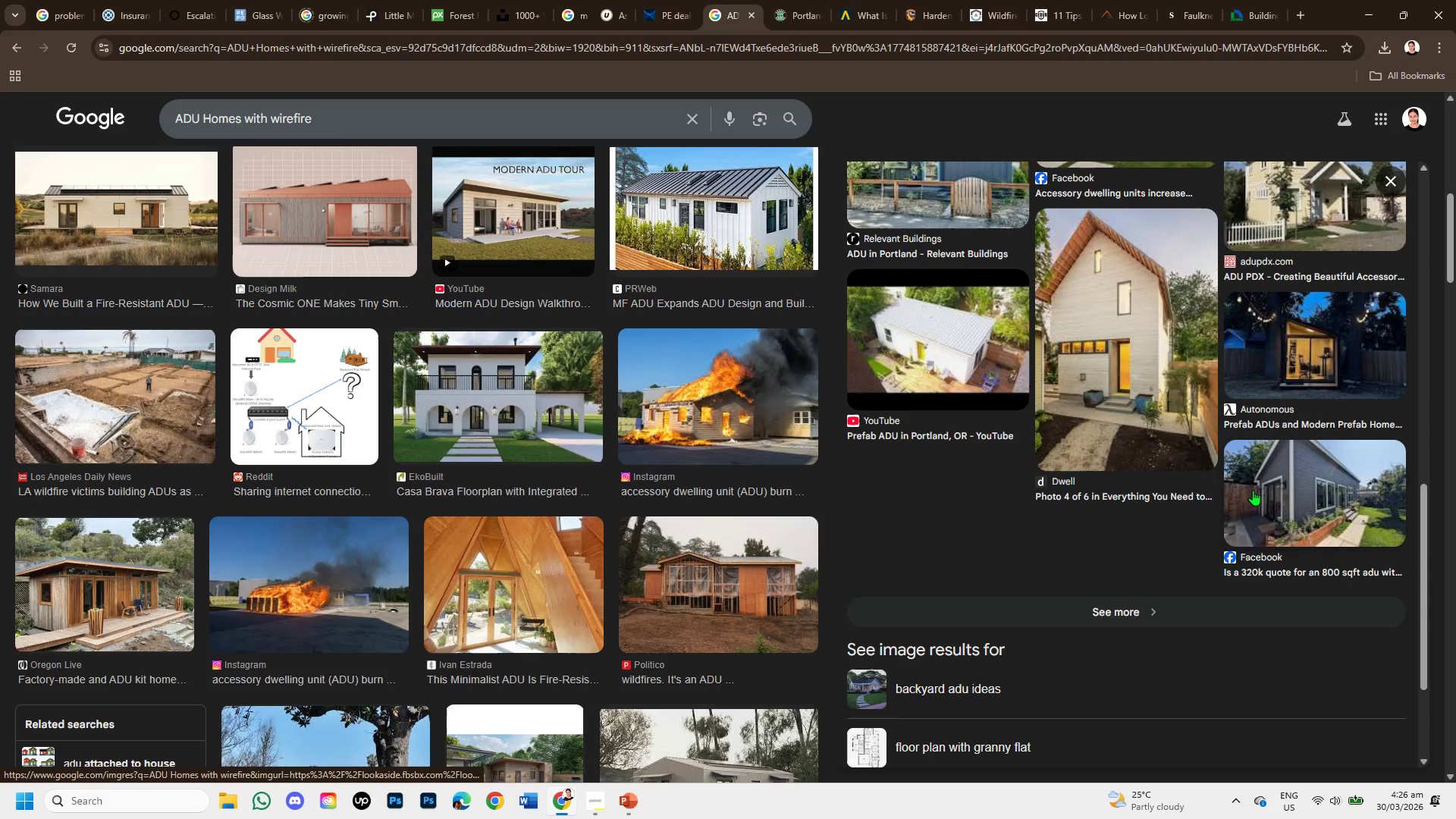 
scroll: coordinate [1160, 521], scroll_direction: up, amount: 1.0
 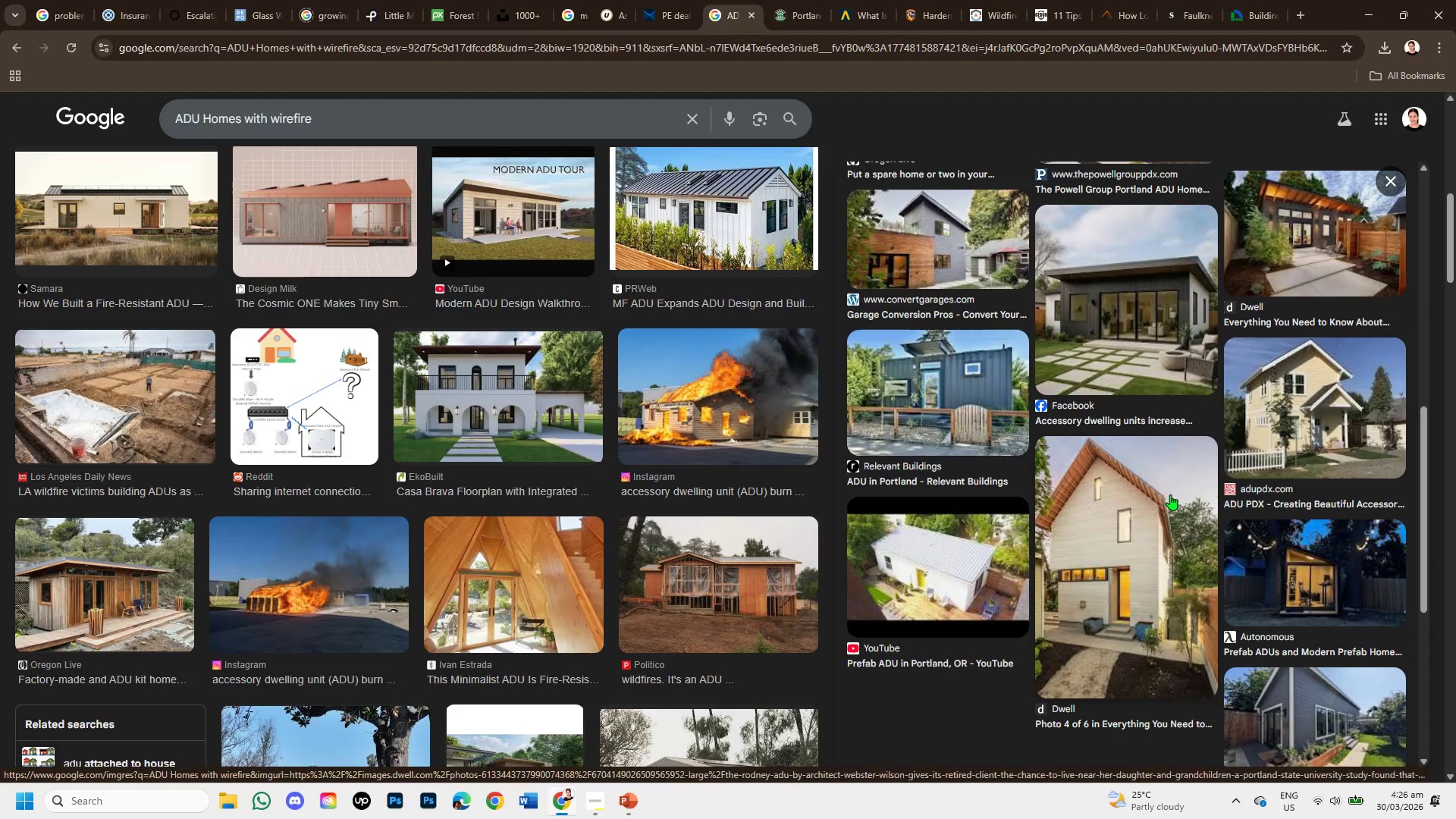 
left_click([1313, 435])
 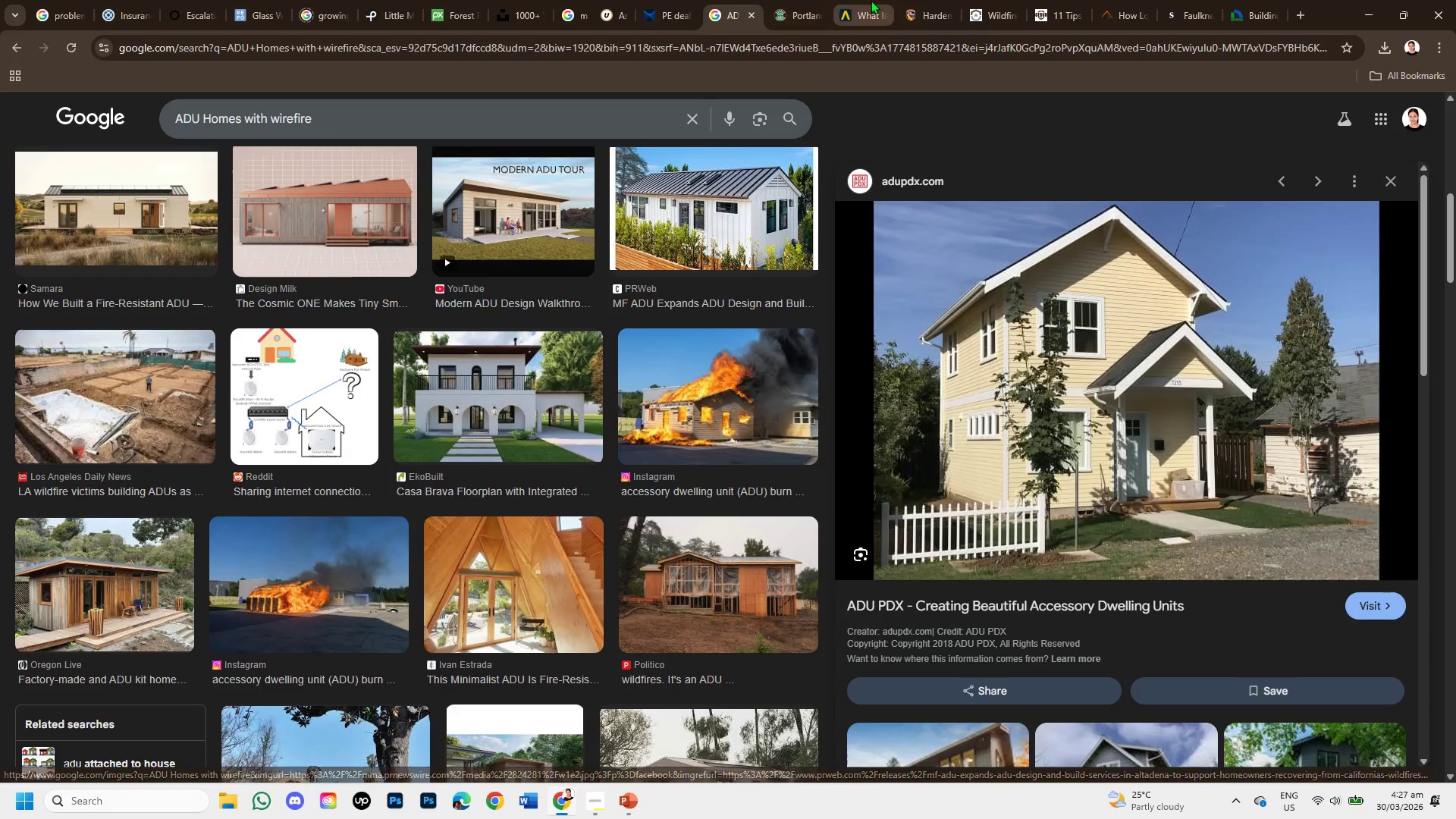 
left_click([802, 5])
 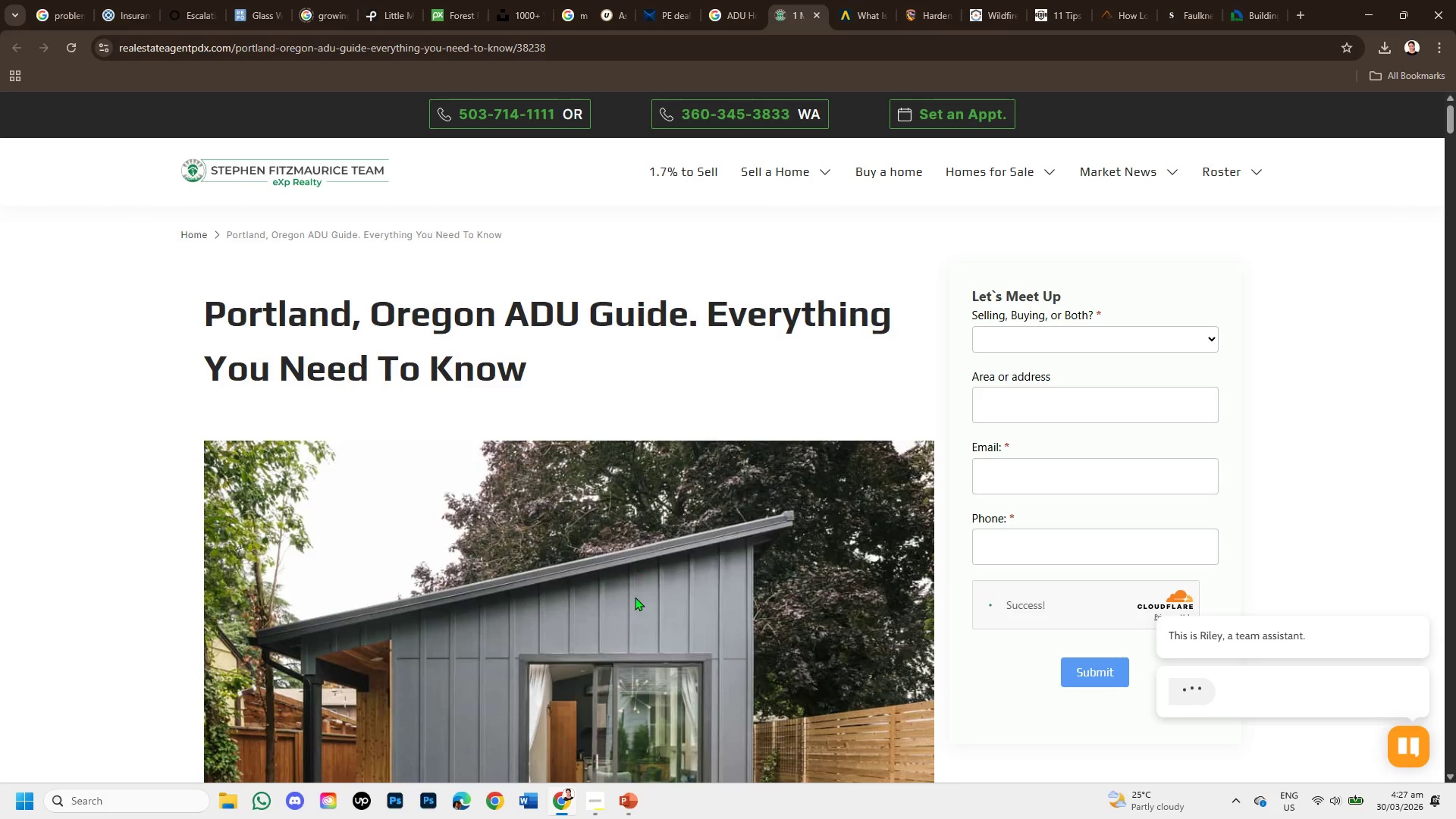 
scroll: coordinate [637, 598], scroll_direction: down, amount: 5.0
 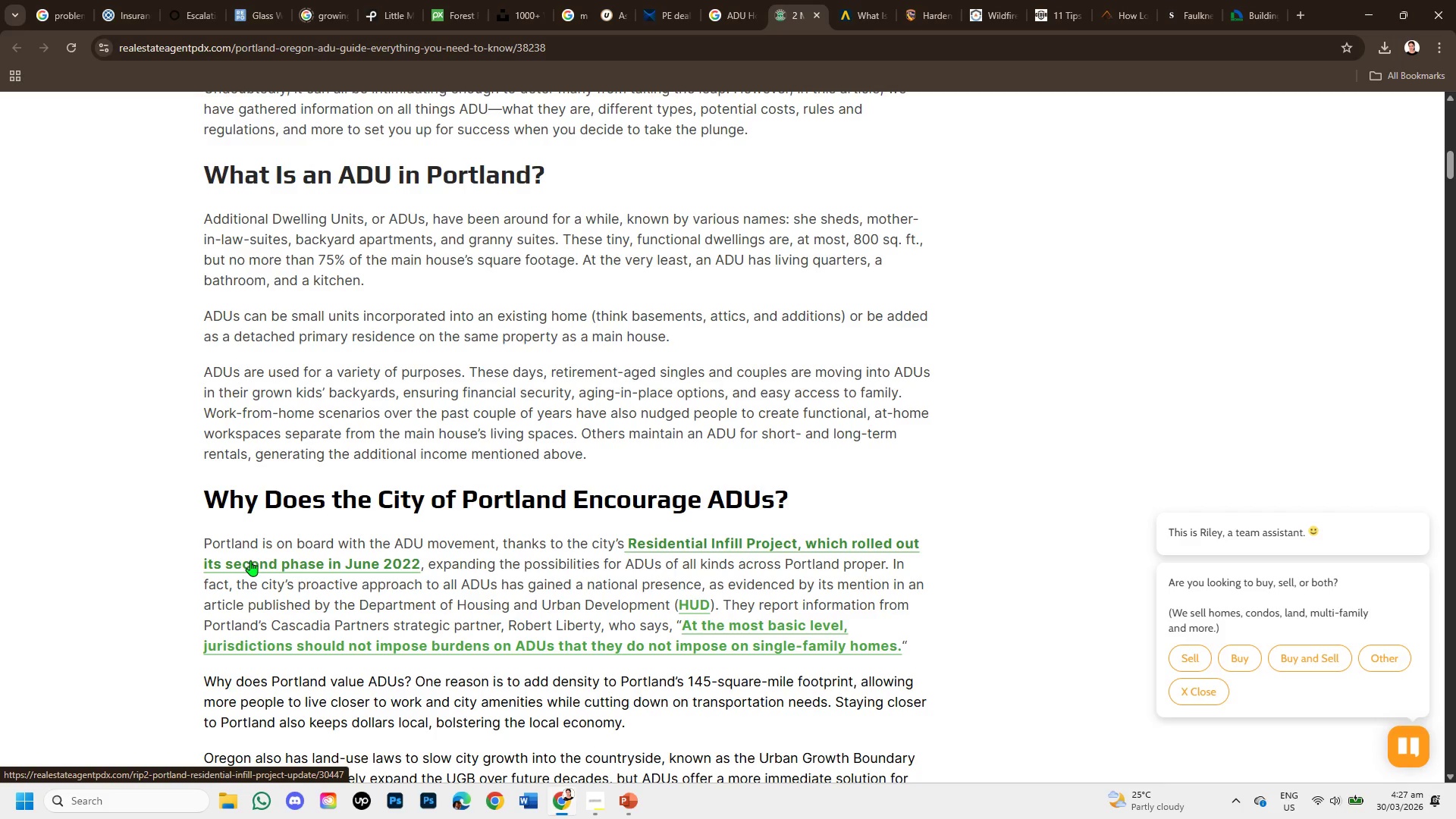 
wait(5.68)
 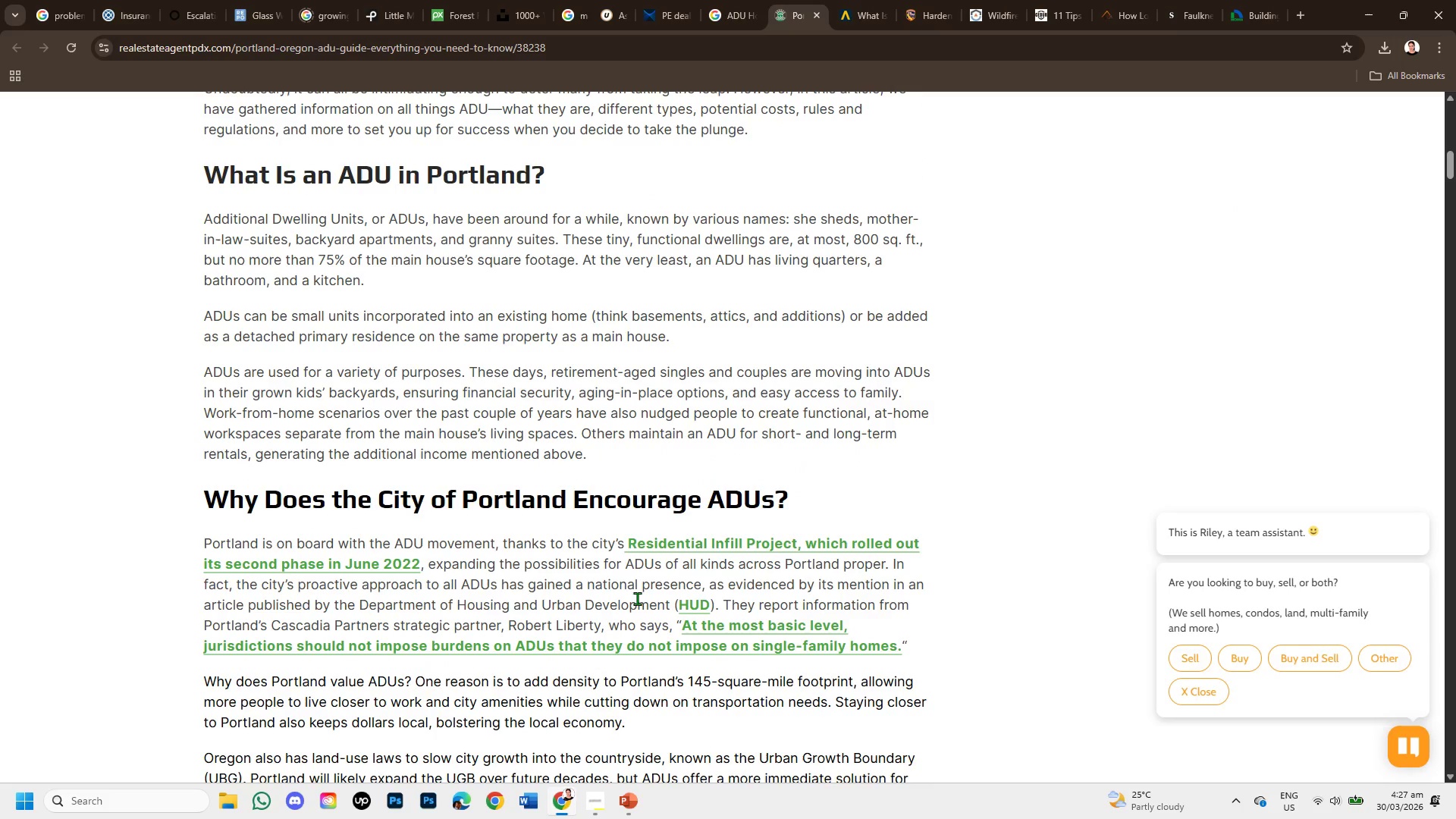 
scroll: coordinate [599, 588], scroll_direction: down, amount: 1.0
 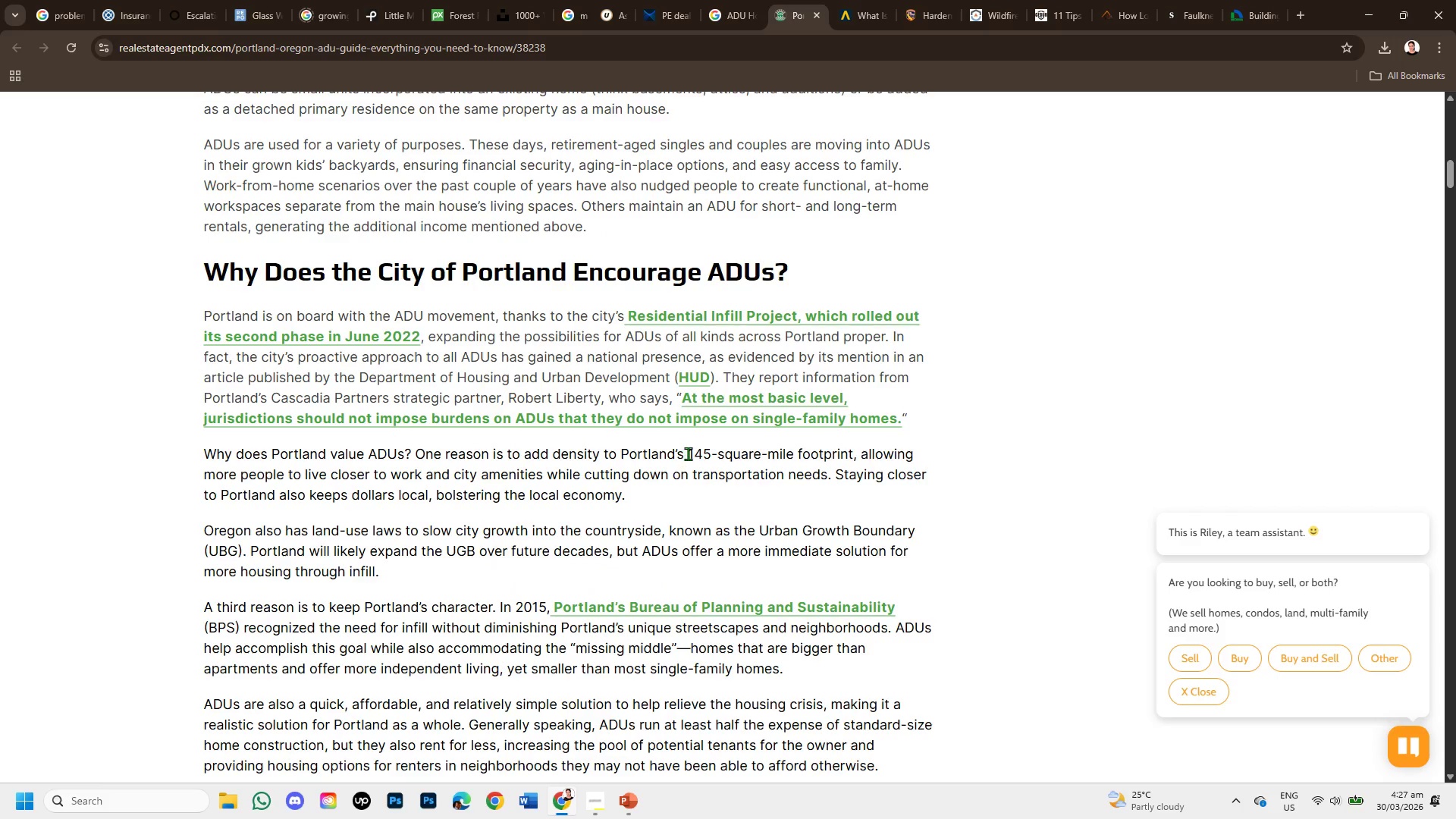 
left_click_drag(start_coordinate=[688, 453], to_coordinate=[827, 453])
 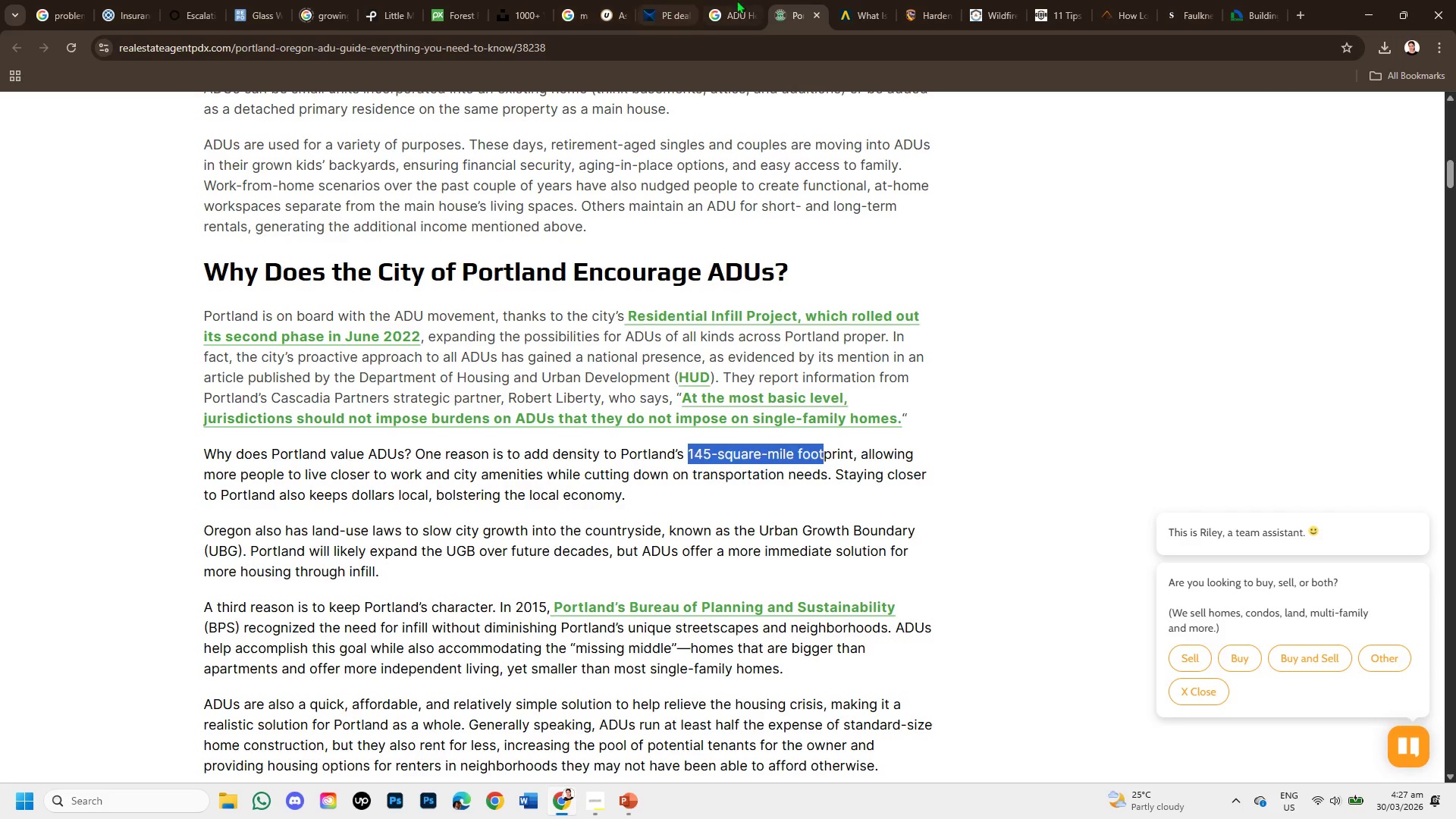 
left_click([847, 8])
 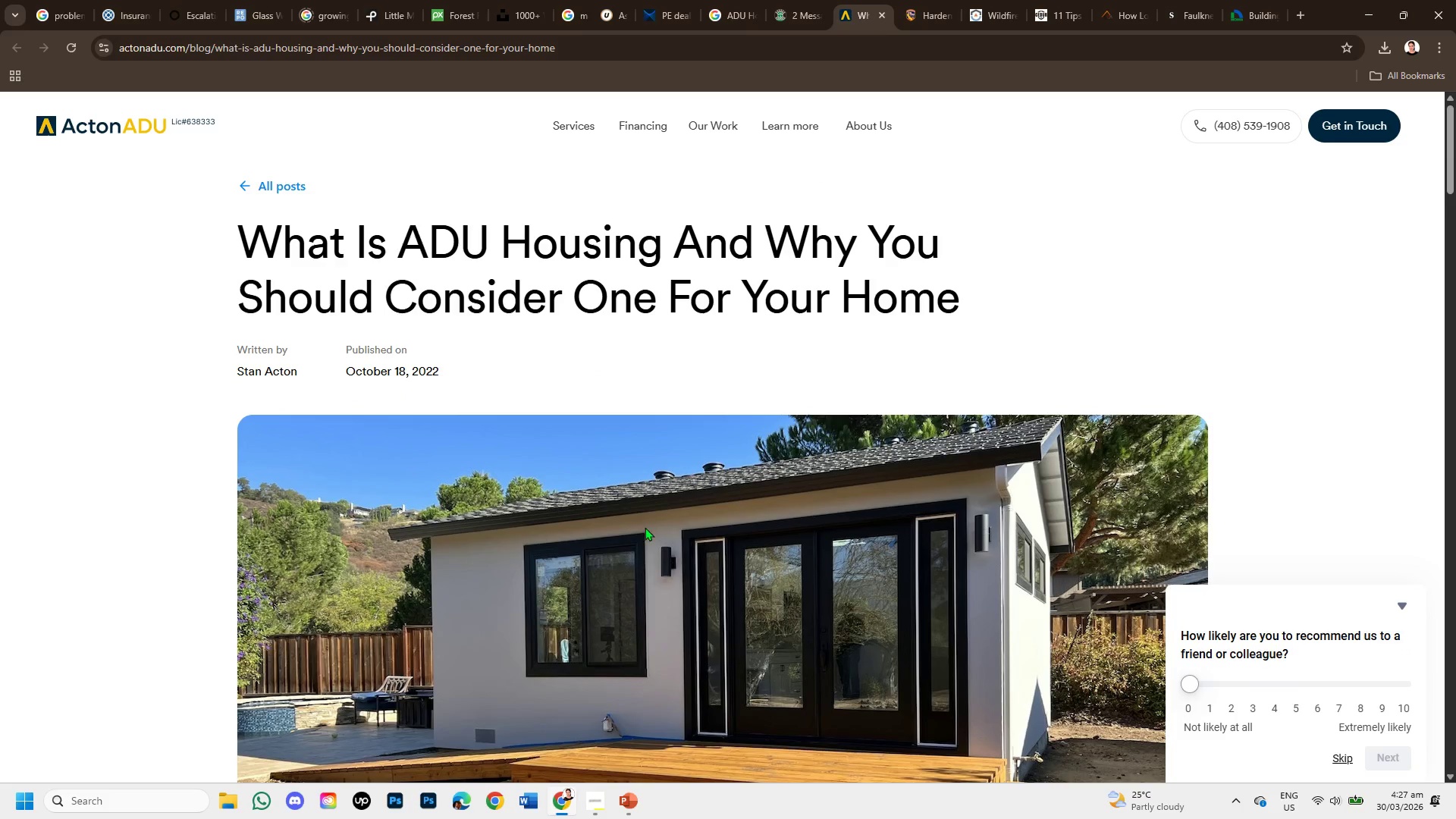 
scroll: coordinate [642, 533], scroll_direction: down, amount: 2.0
 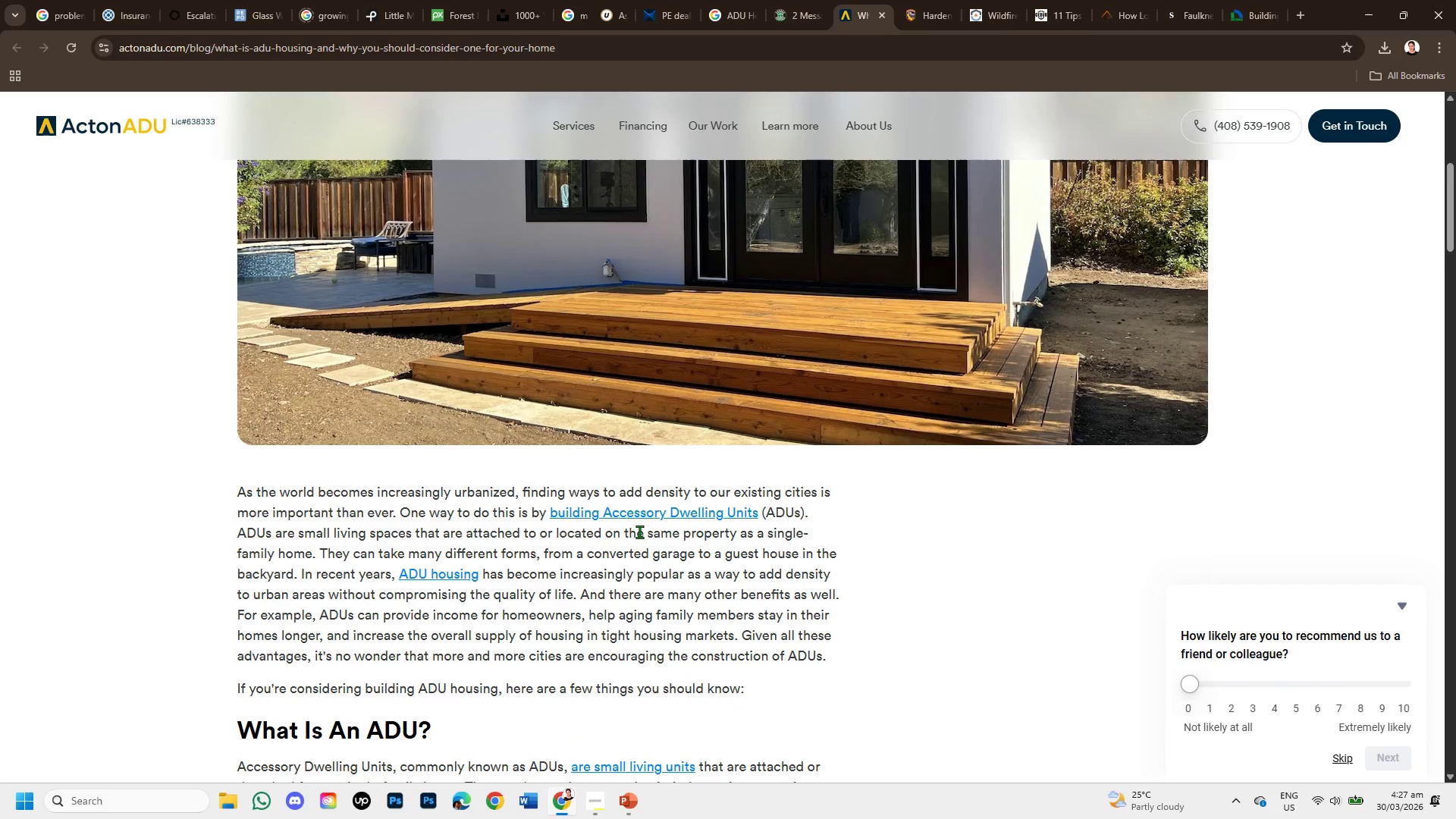 
scroll: coordinate [642, 510], scroll_direction: up, amount: 1.0
 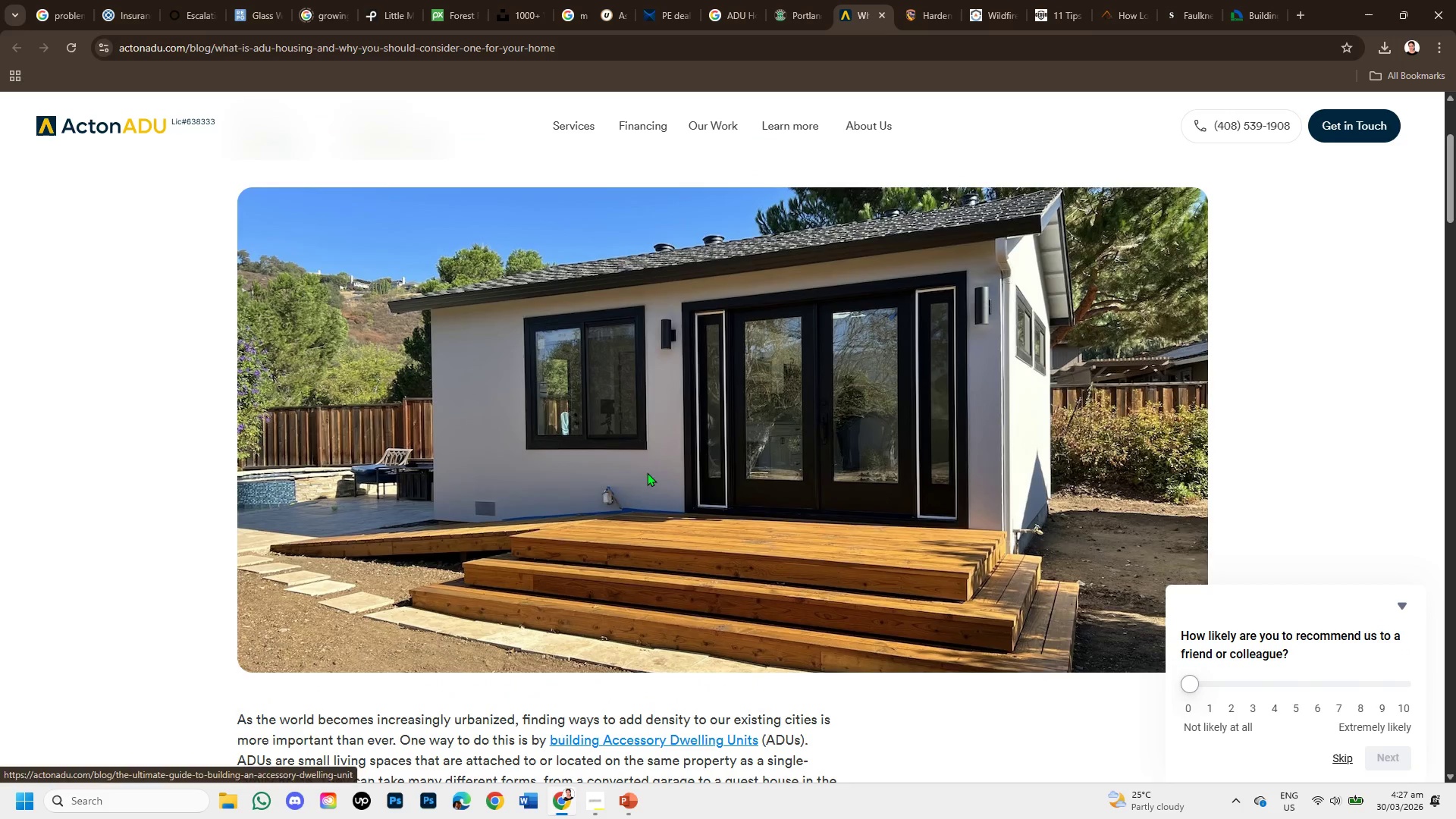 
right_click([647, 469])
 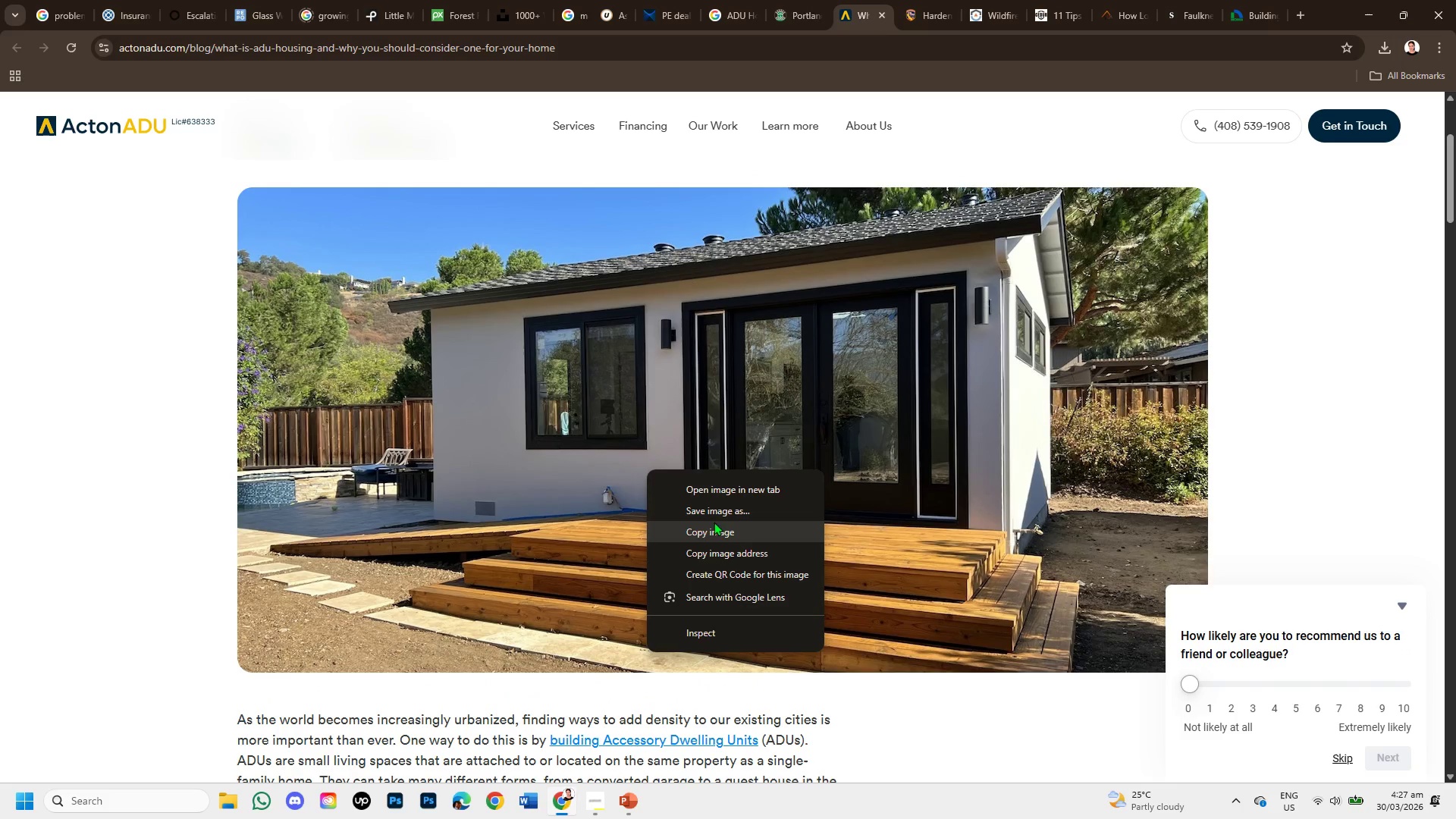 
left_click([715, 526])
 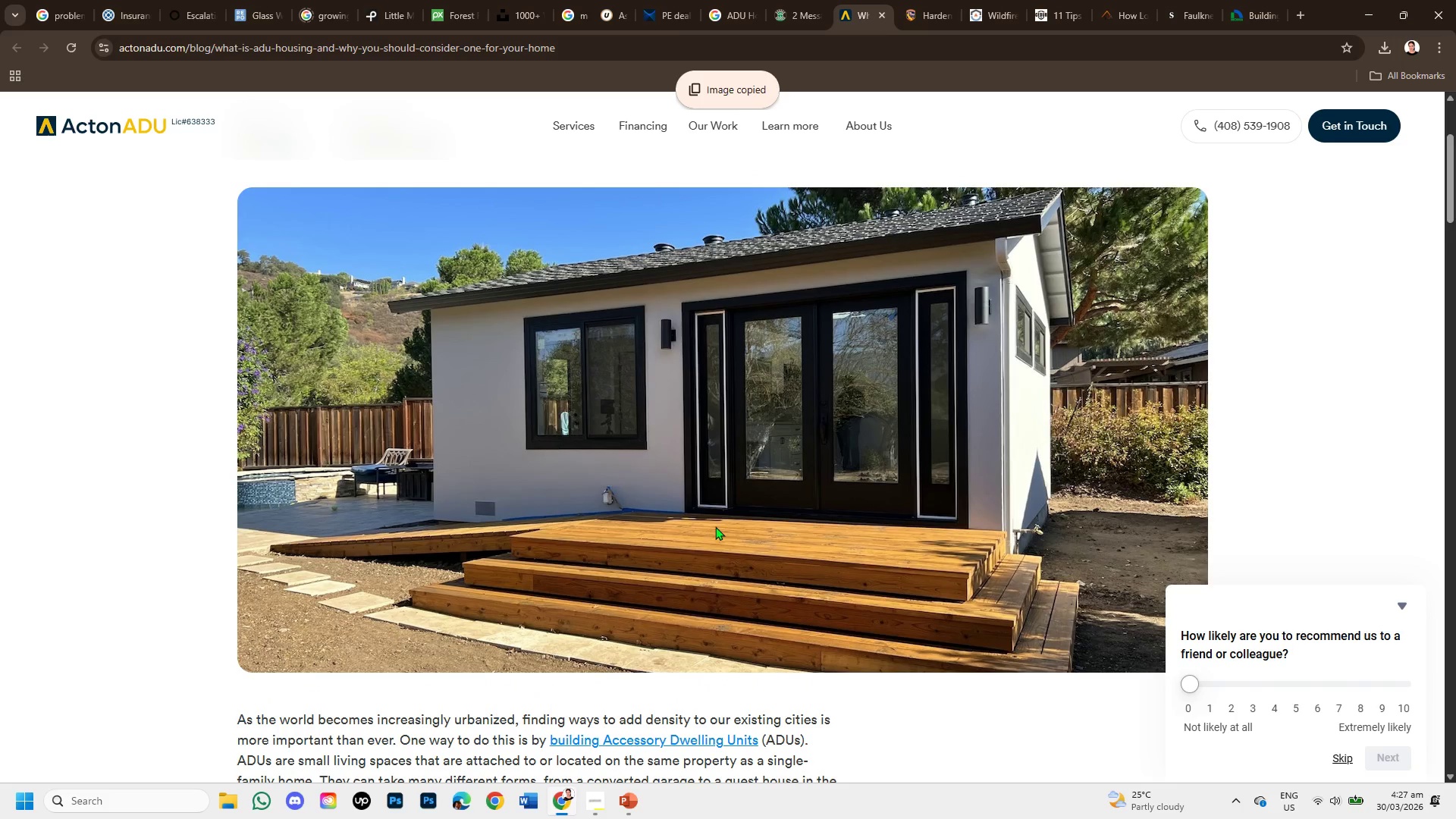 
scroll: coordinate [696, 566], scroll_direction: down, amount: 5.0
 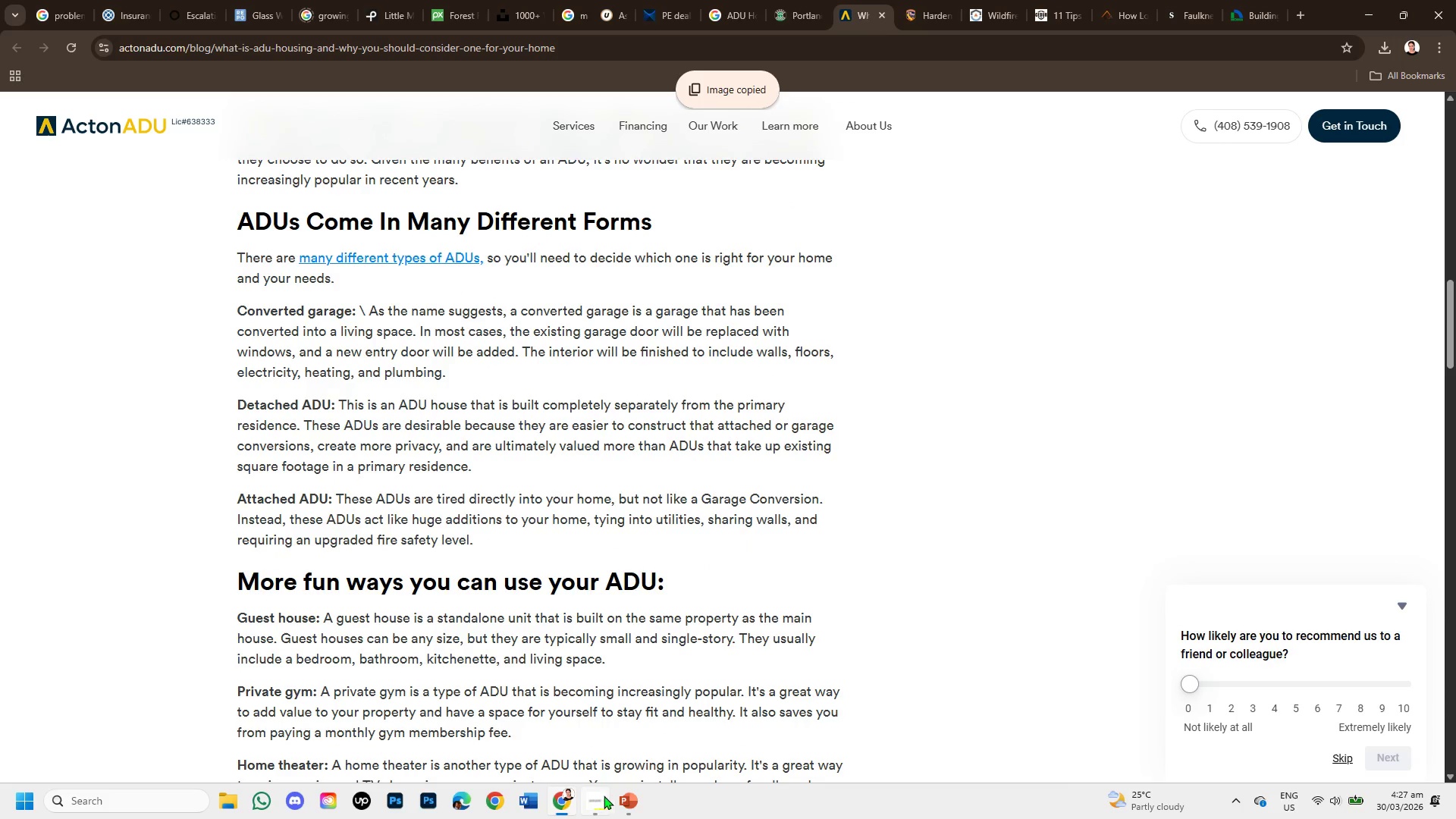 
left_click([618, 797])
 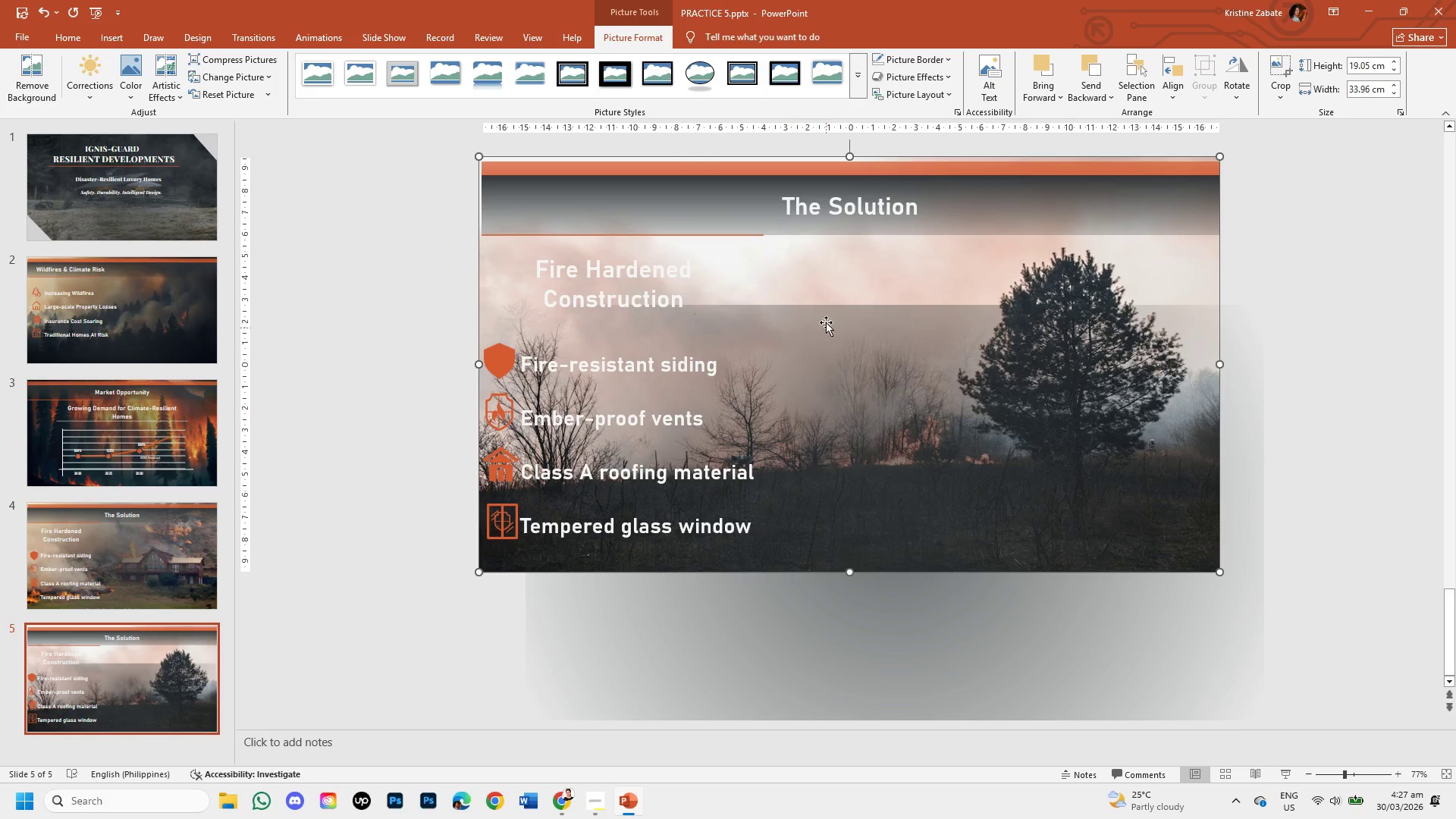 
left_click([829, 330])
 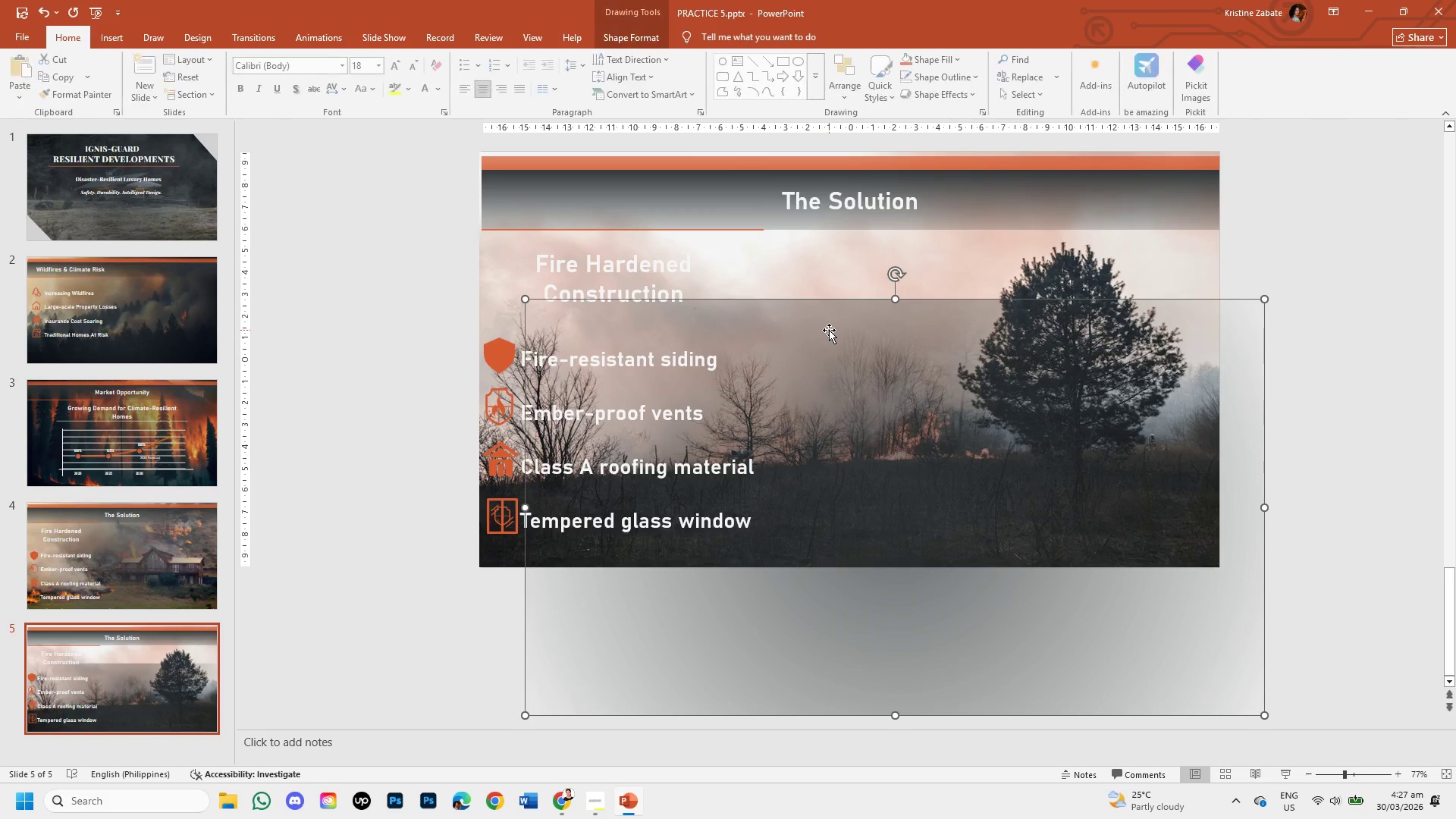 
left_click_drag(start_coordinate=[829, 330], to_coordinate=[969, 454])
 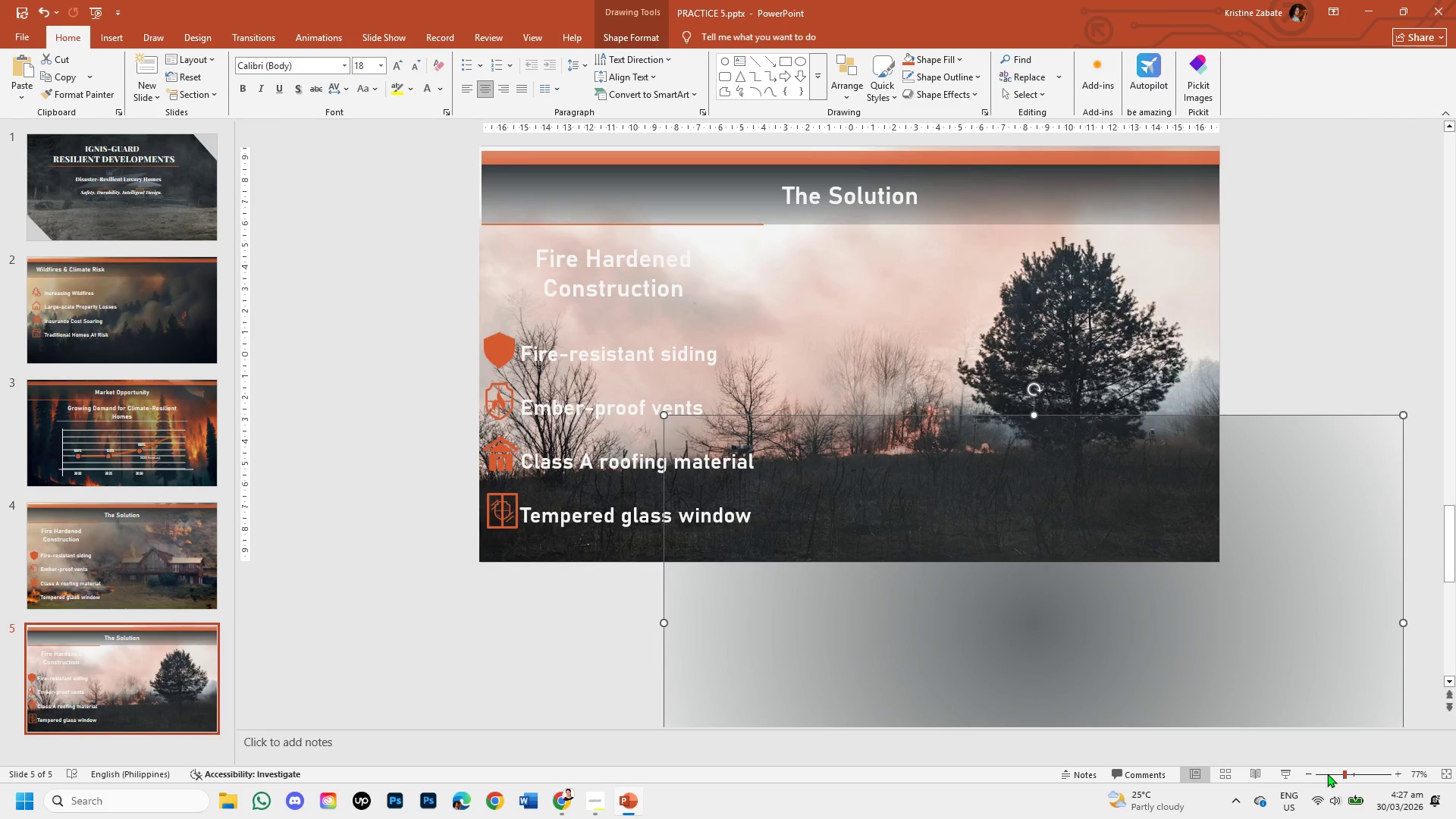 
left_click([1328, 774])
 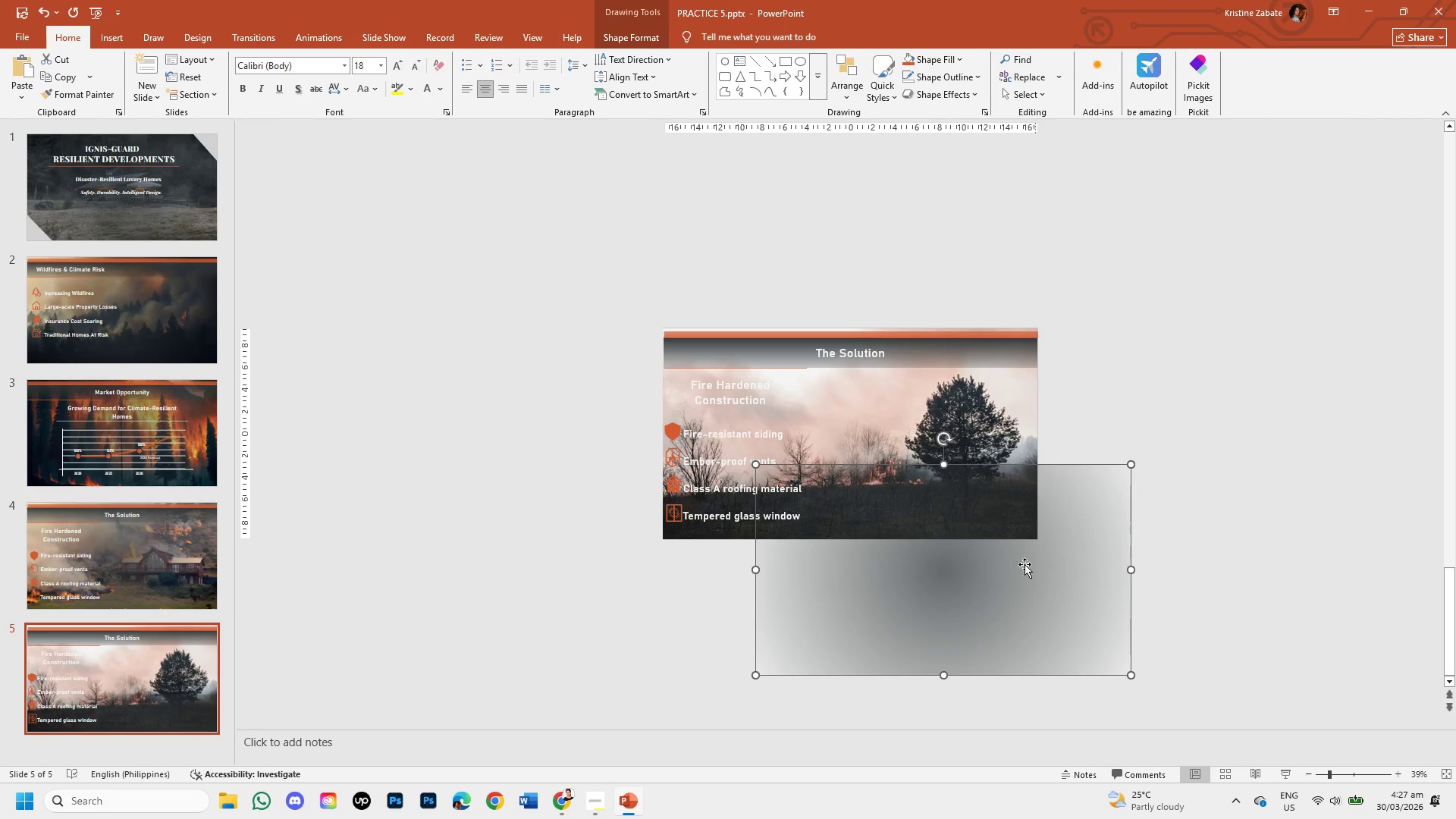 
left_click_drag(start_coordinate=[1016, 560], to_coordinate=[1288, 429])
 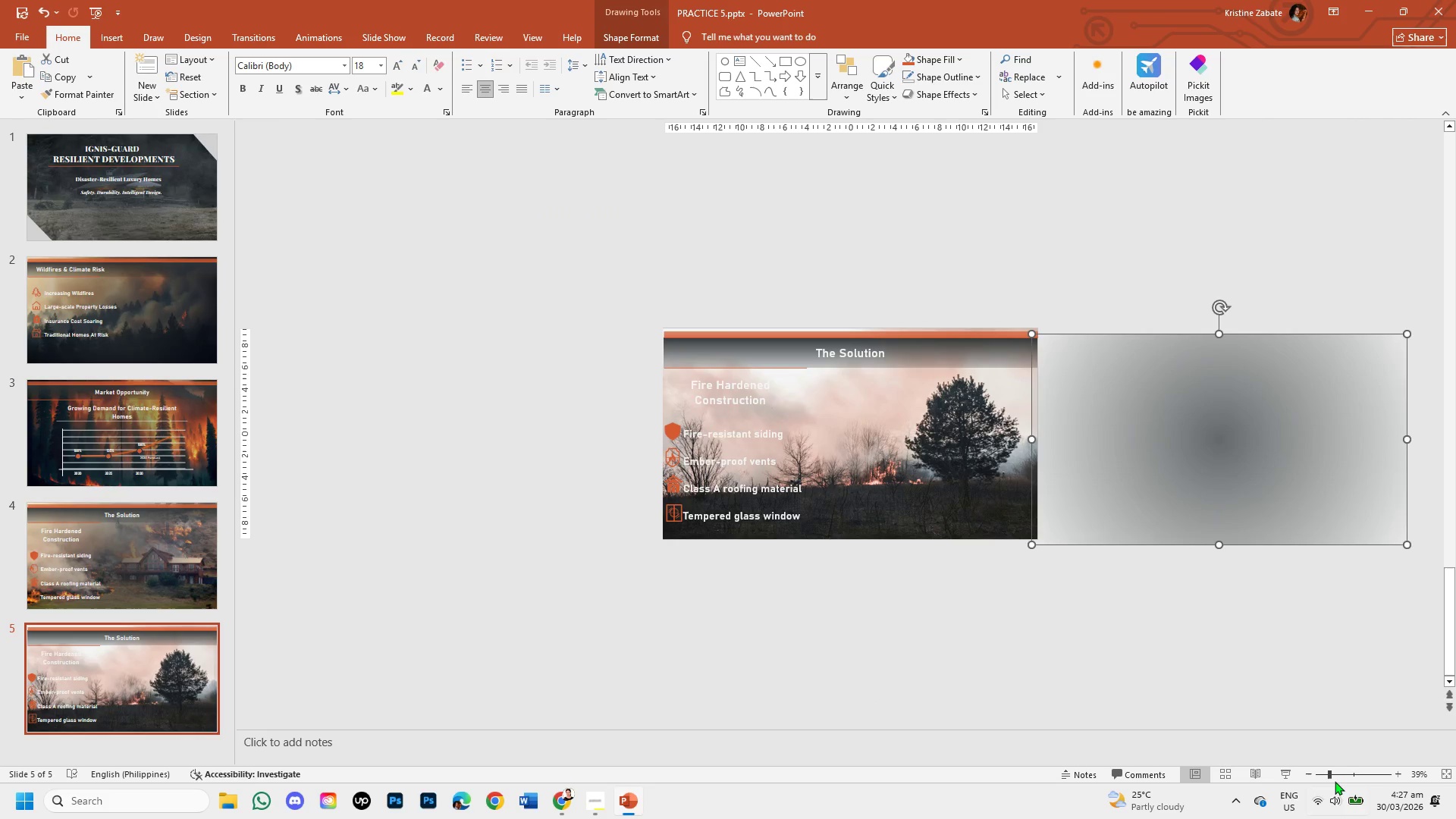 
left_click([1346, 770])
 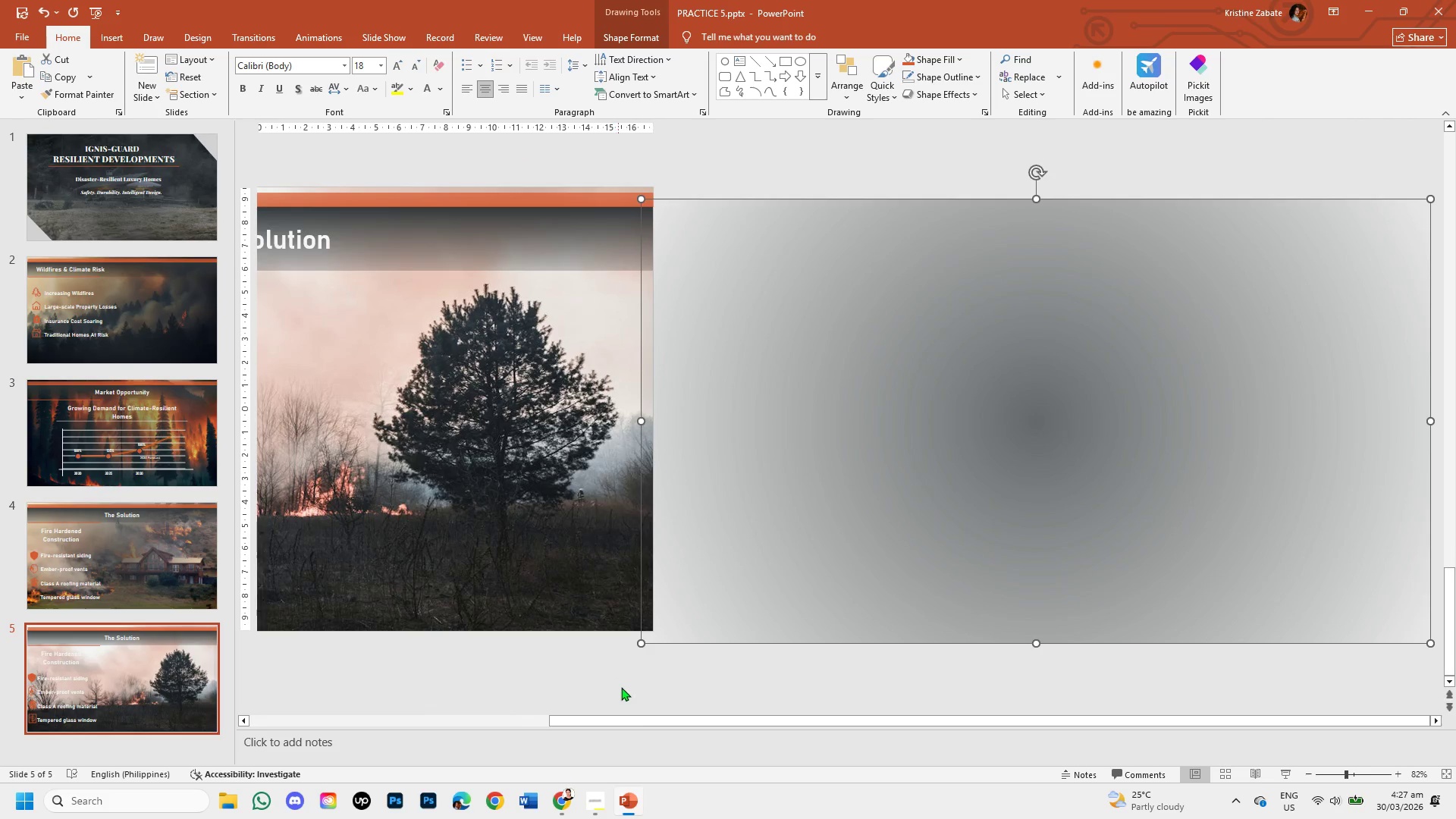 
left_click_drag(start_coordinate=[637, 718], to_coordinate=[508, 694])
 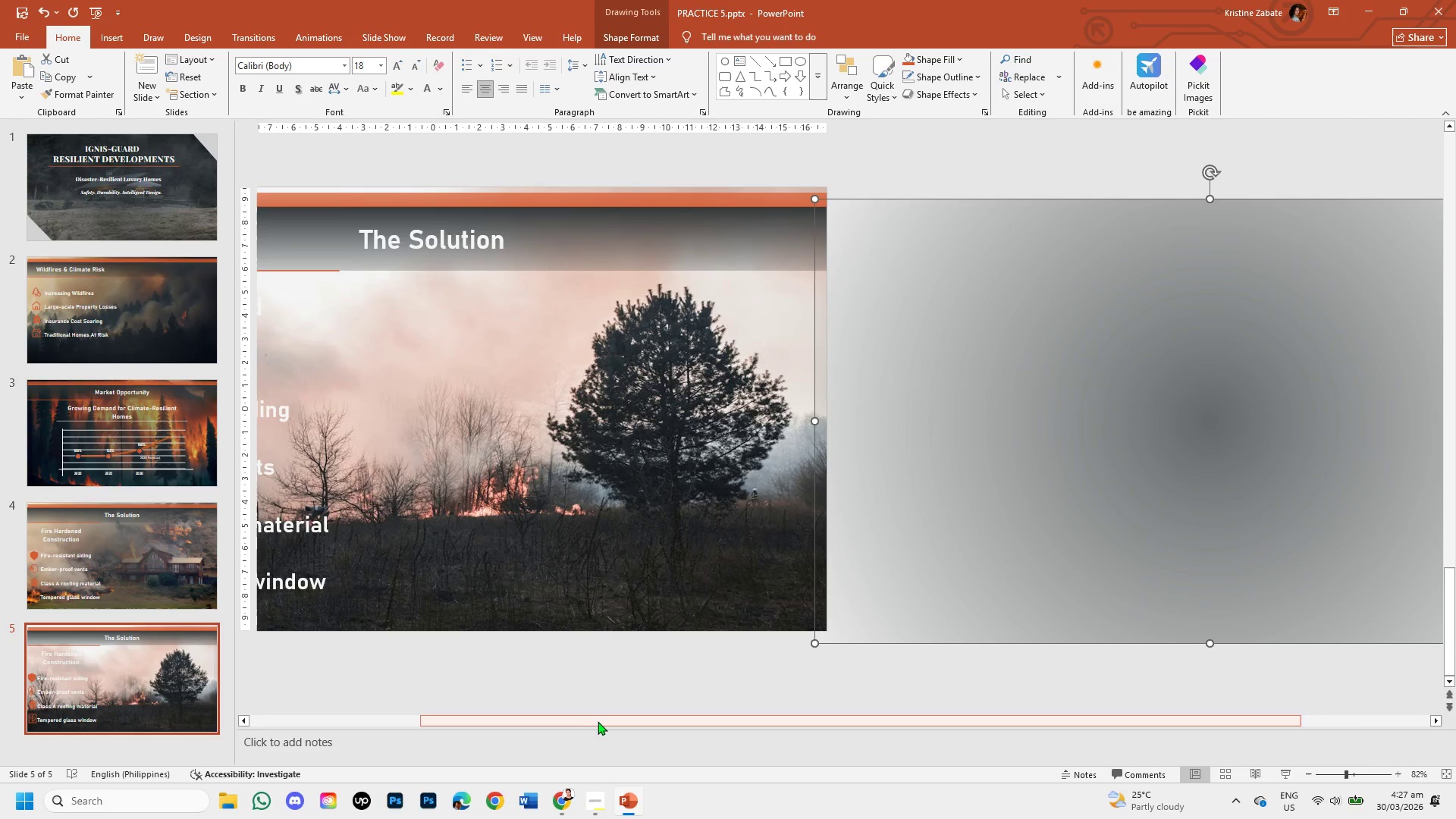 
left_click_drag(start_coordinate=[598, 721], to_coordinate=[396, 702])
 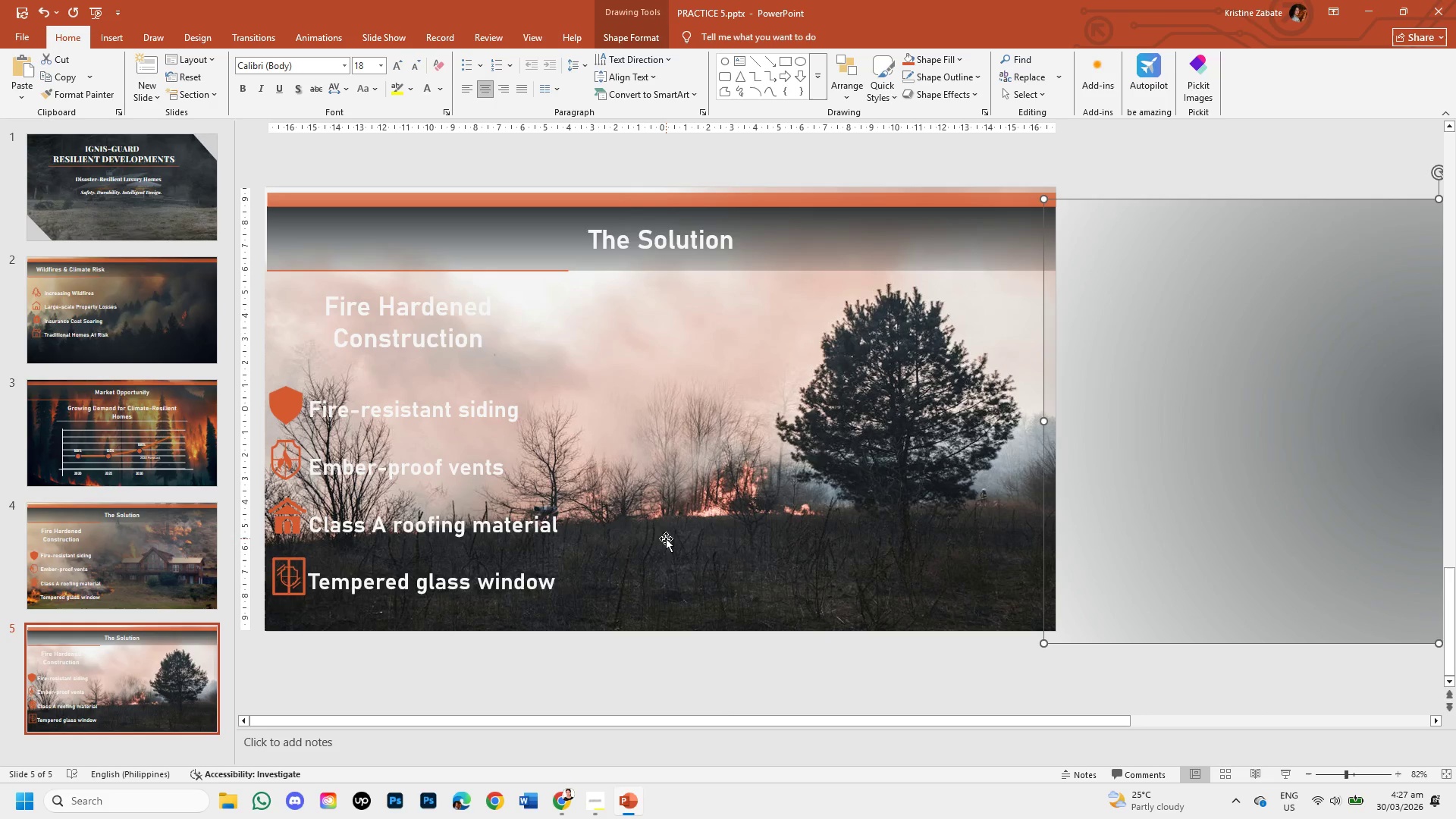 
left_click([667, 537])
 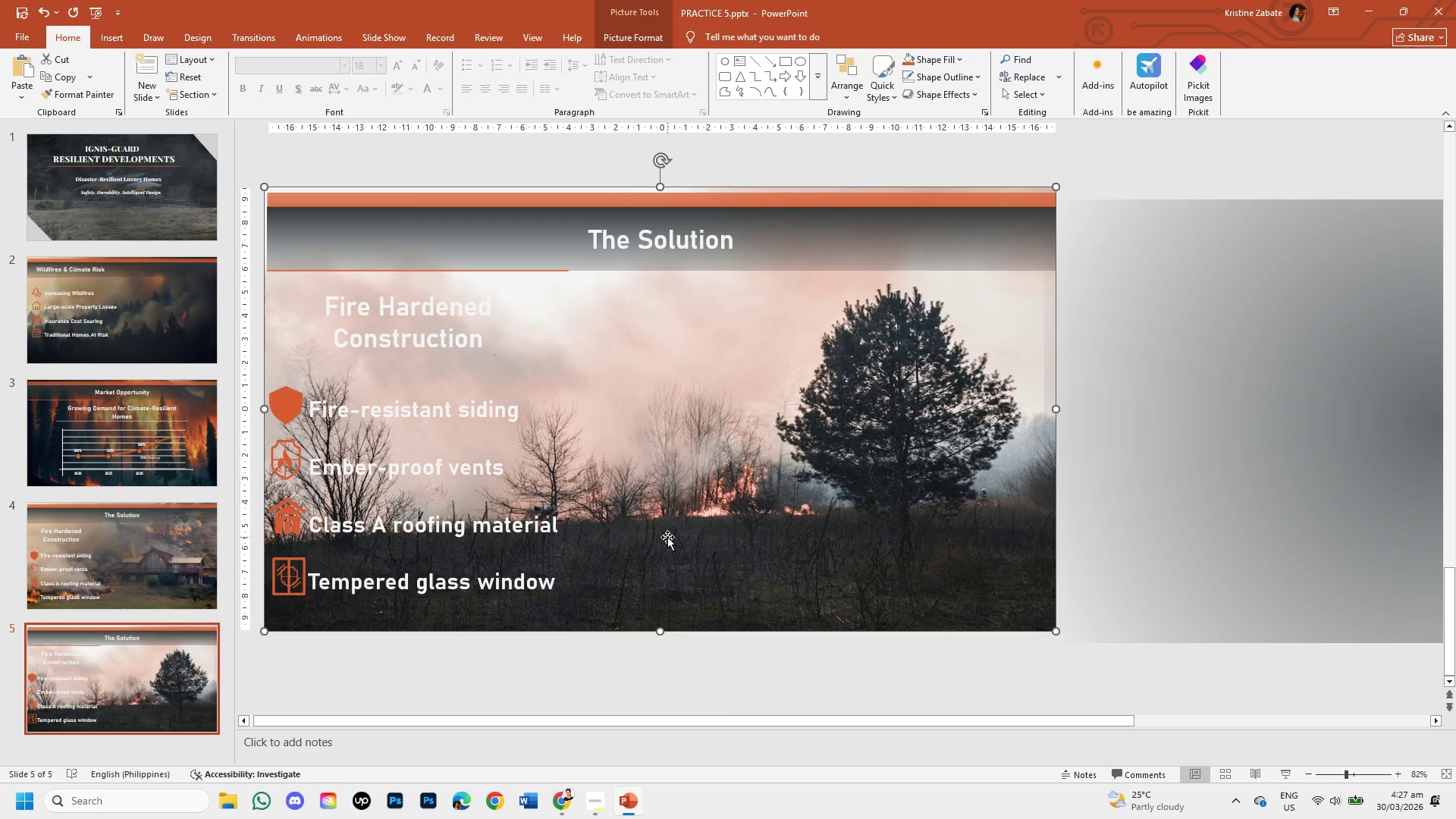 
key(Control+V)
 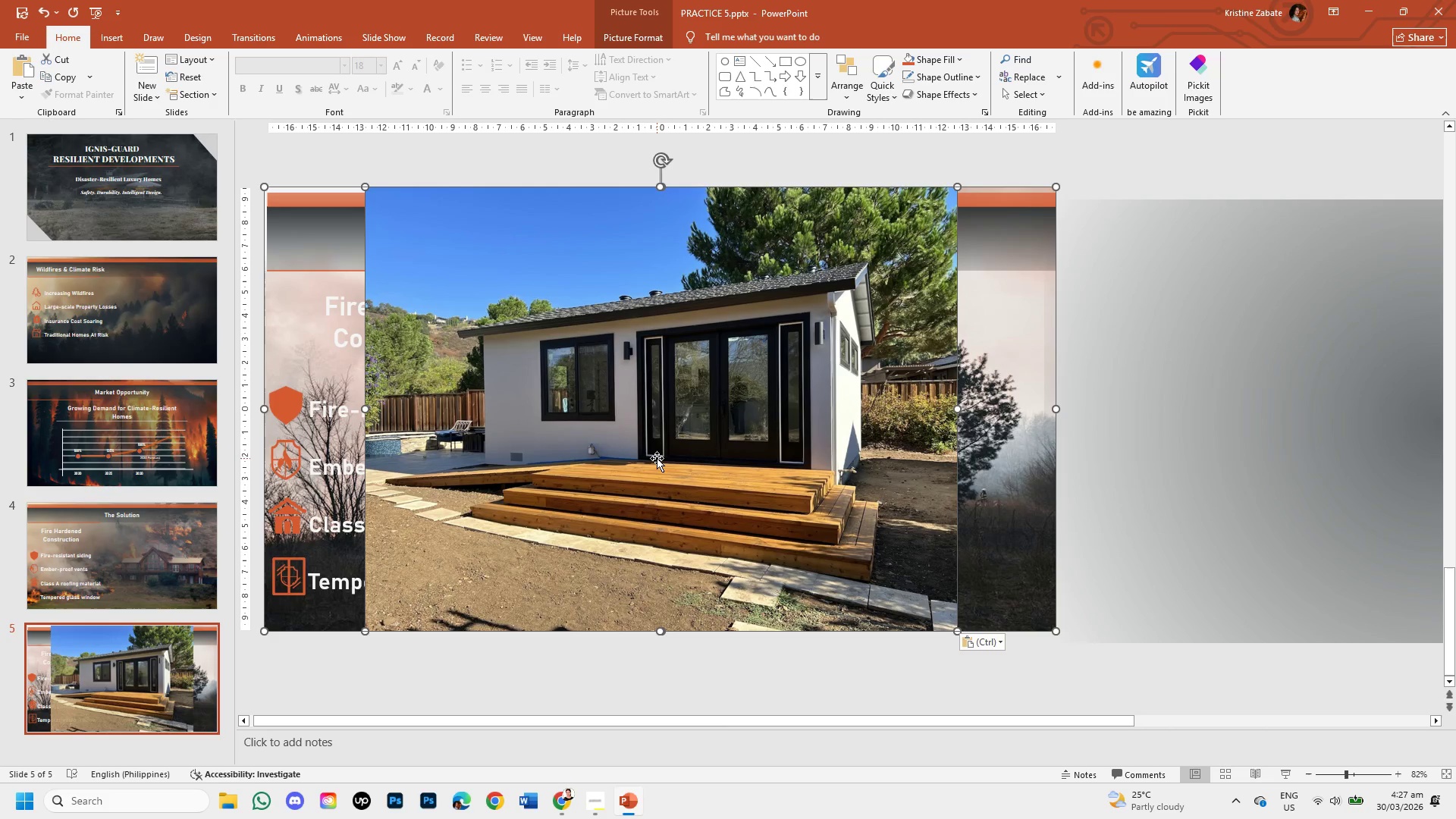 
left_click([657, 458])
 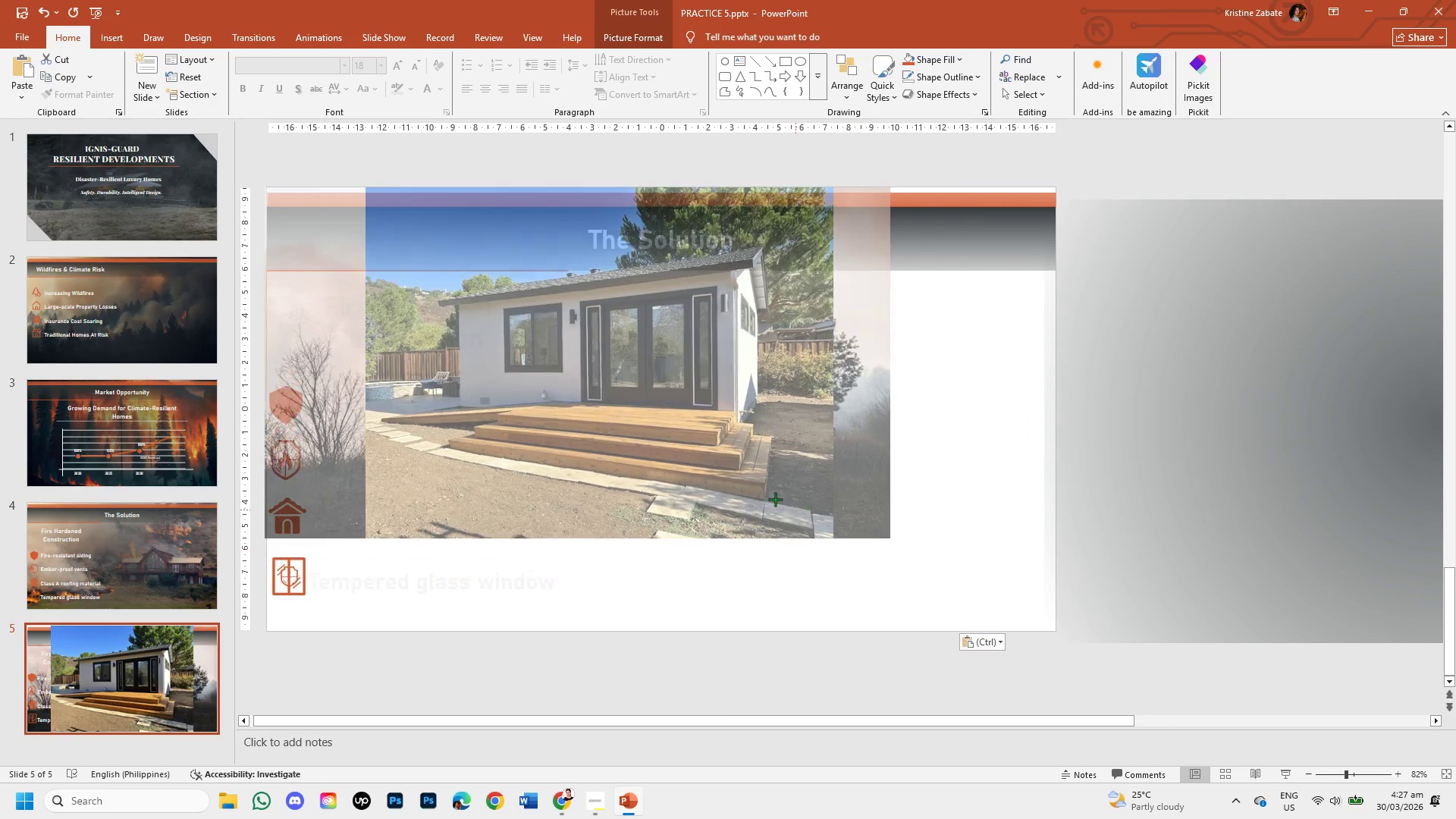 
wait(6.27)
 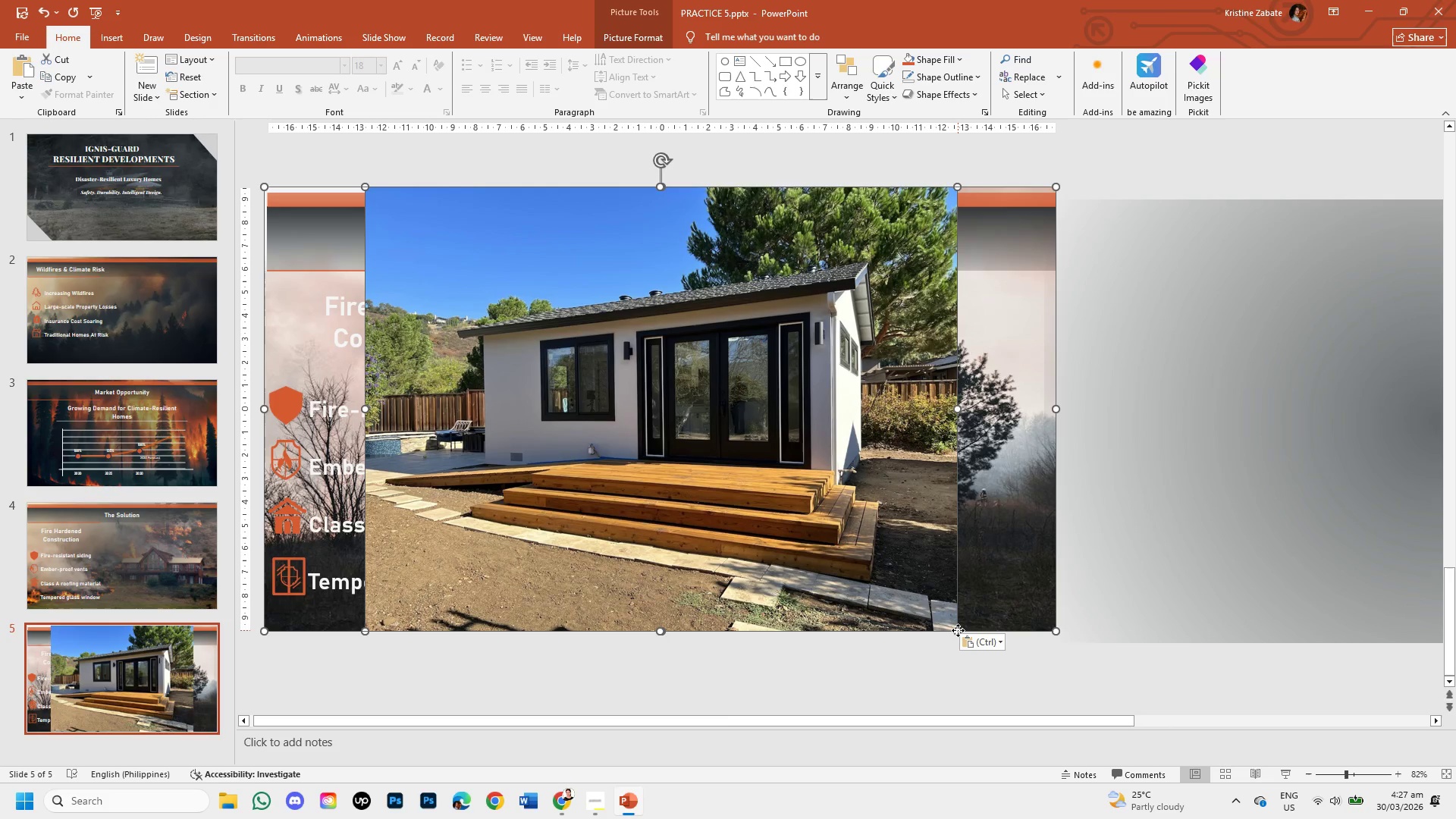 
key(Control+Z)
 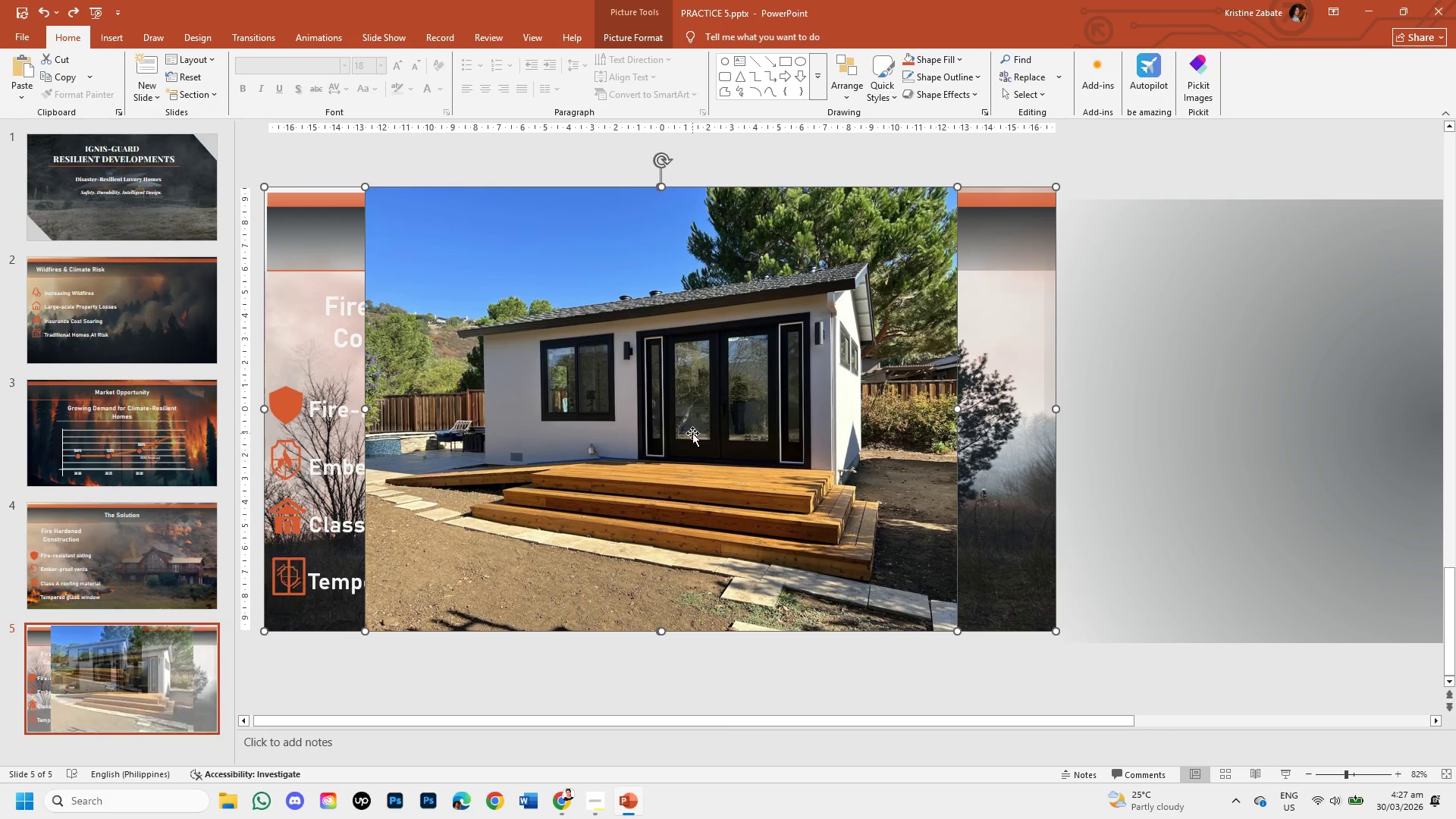 
left_click([692, 433])
 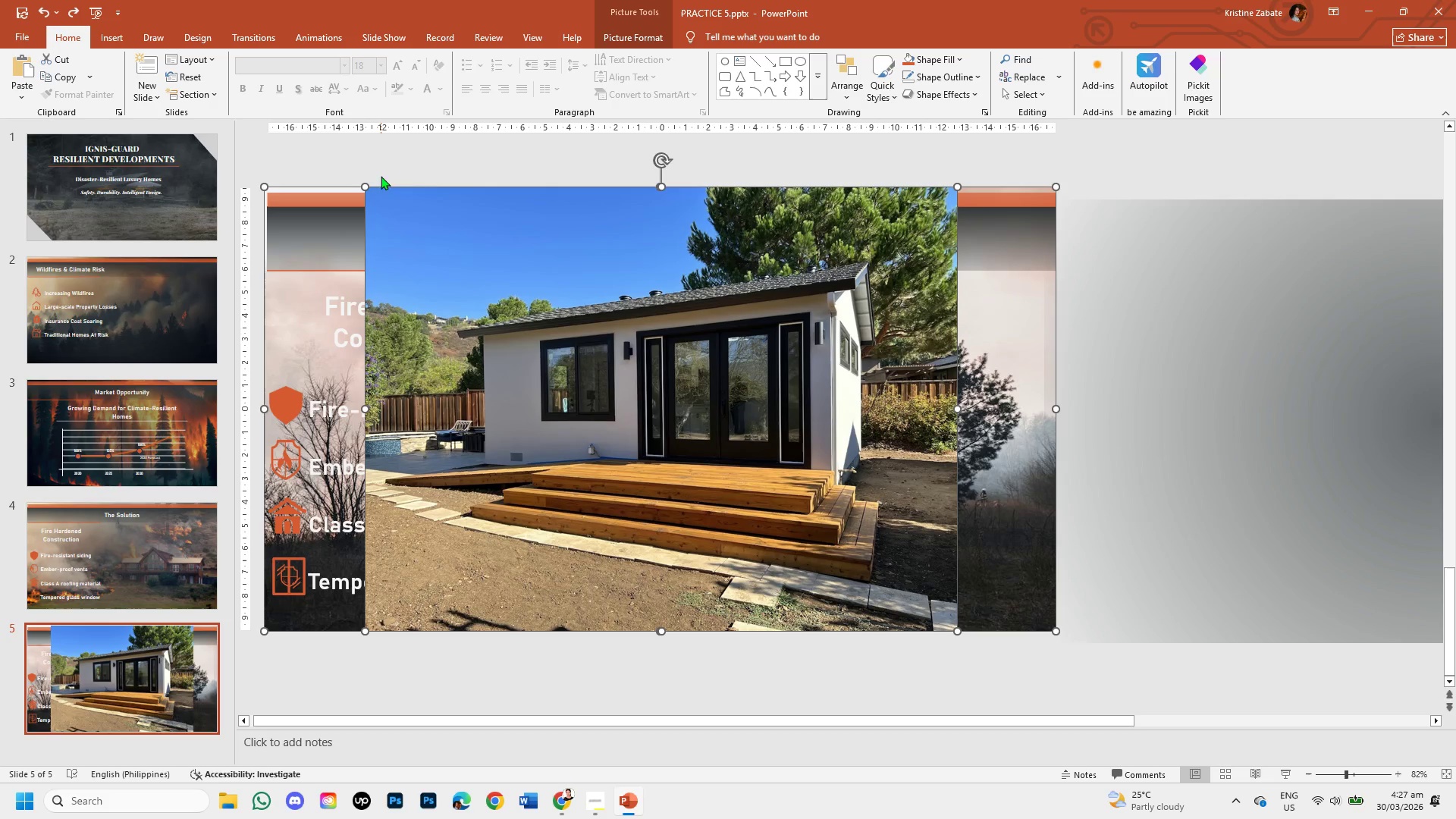 
left_click([383, 157])
 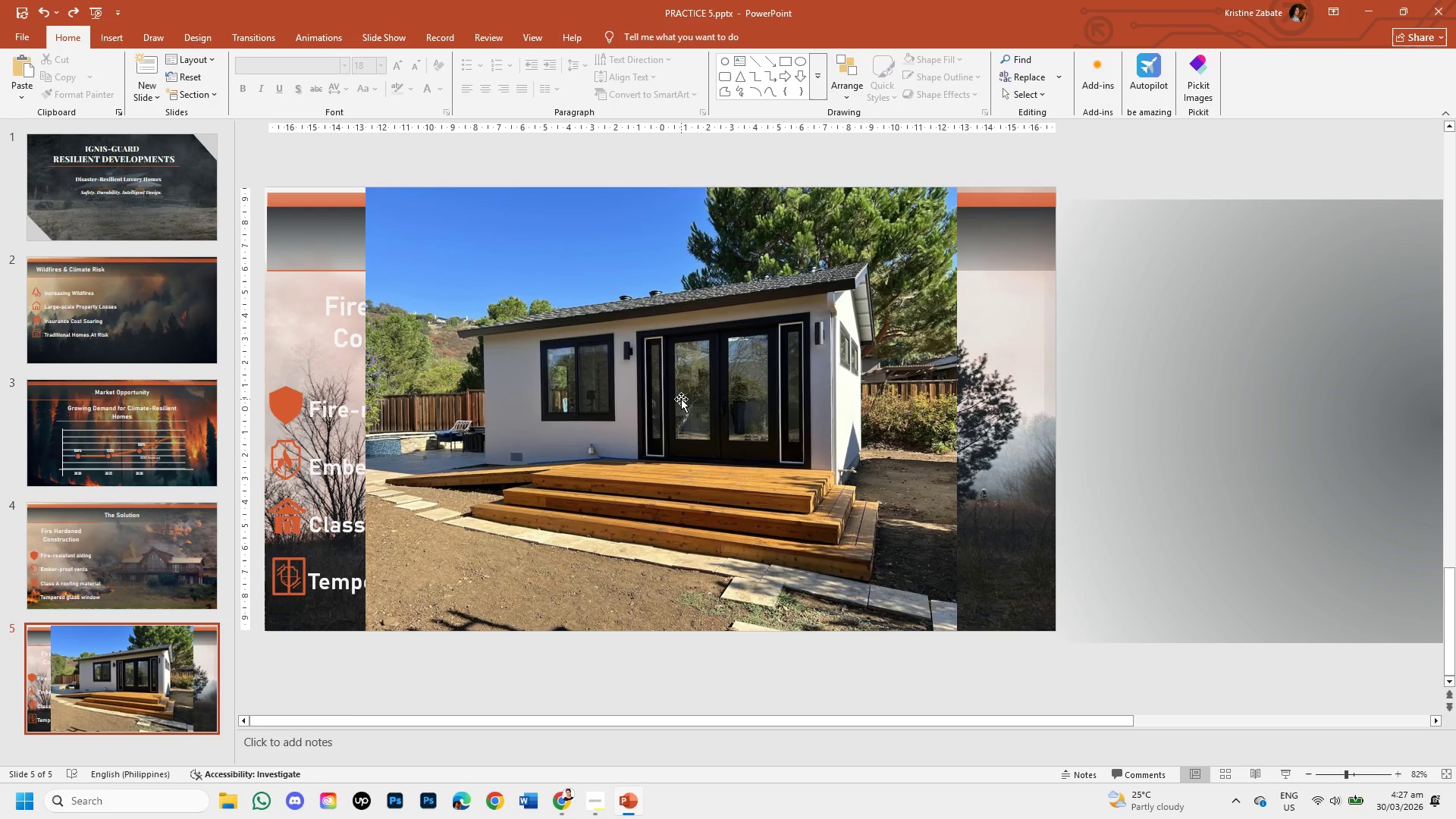 
left_click([681, 399])
 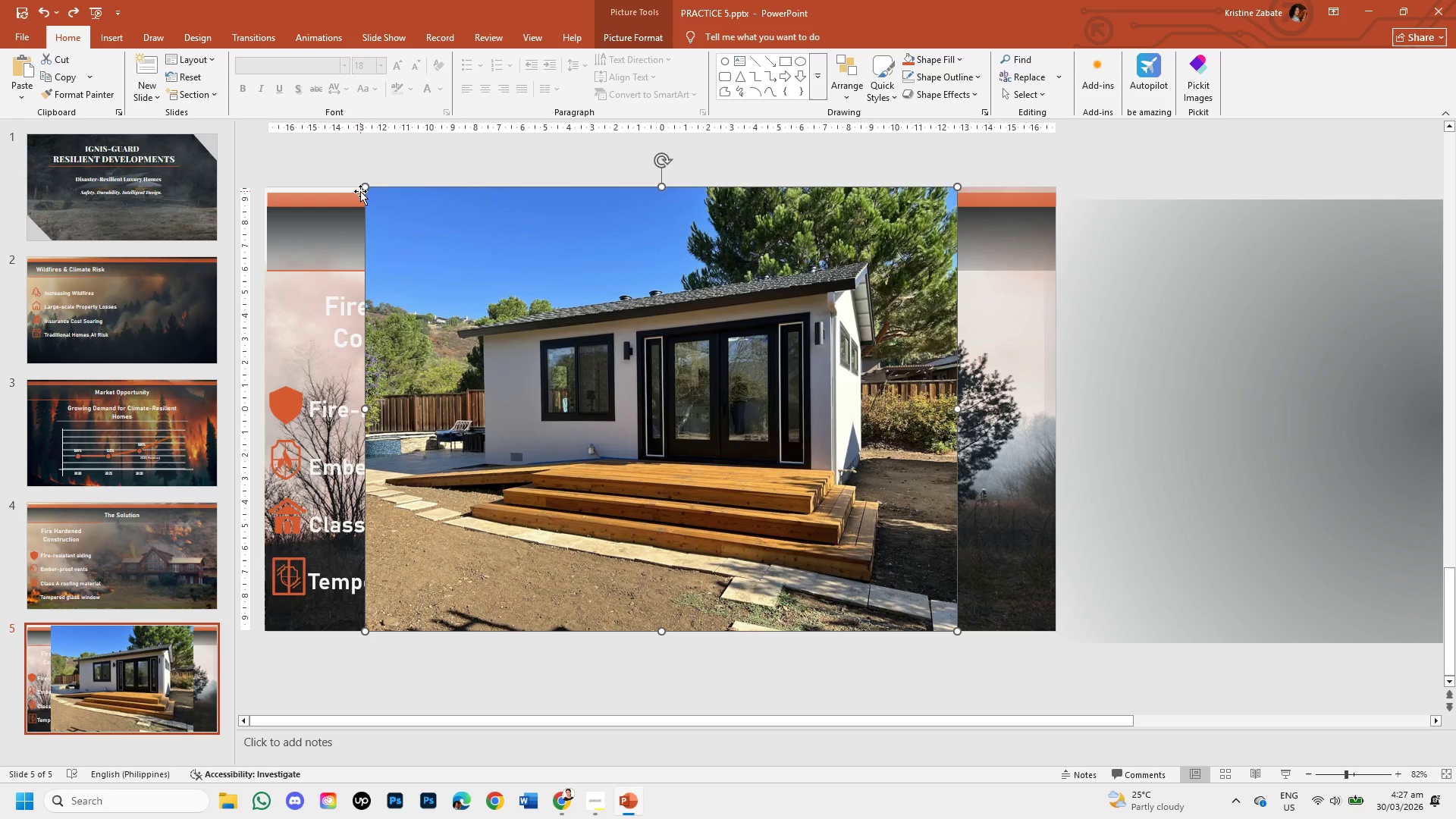 
left_click_drag(start_coordinate=[366, 191], to_coordinate=[510, 359])
 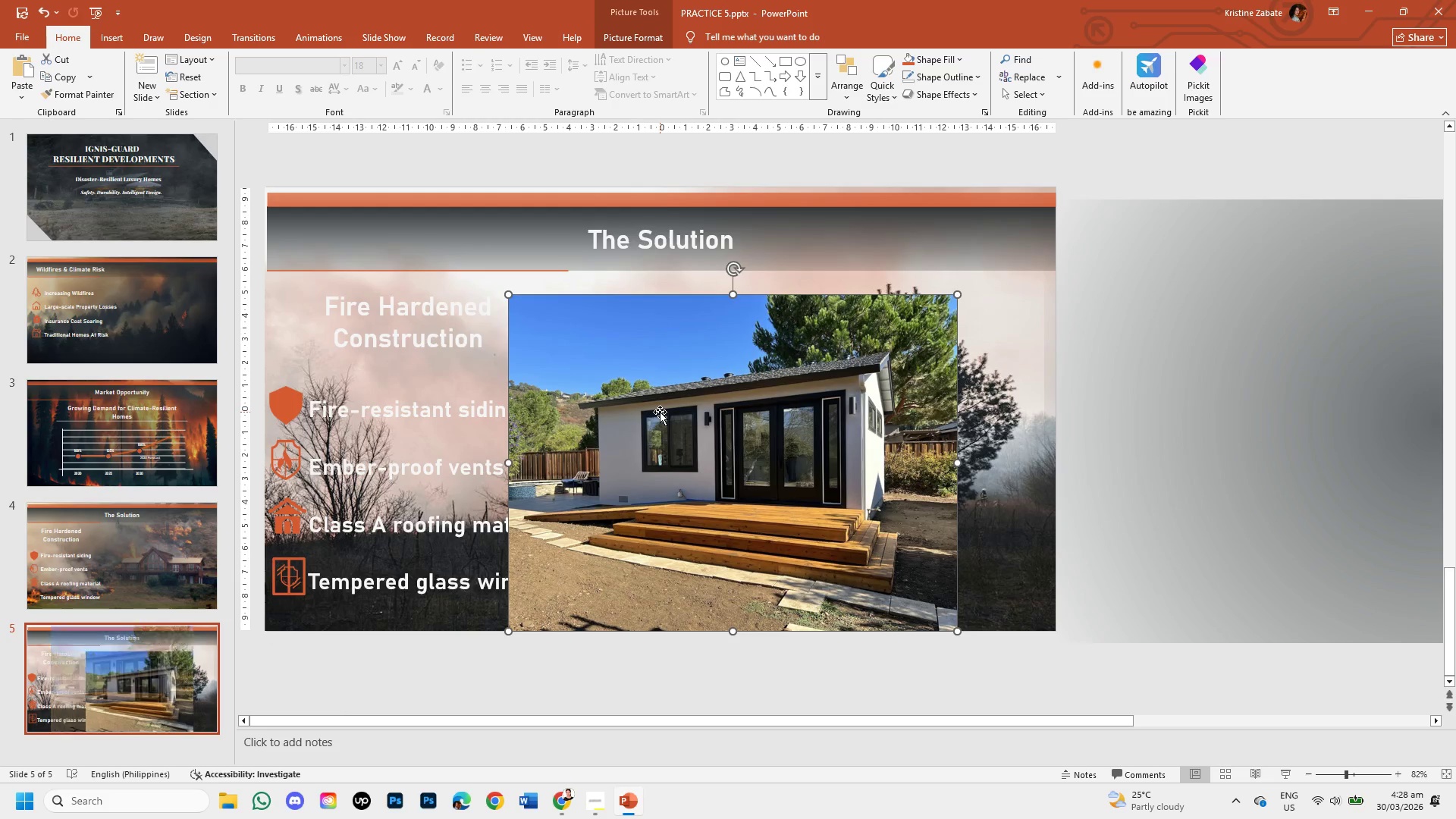 
left_click_drag(start_coordinate=[664, 412], to_coordinate=[761, 383])
 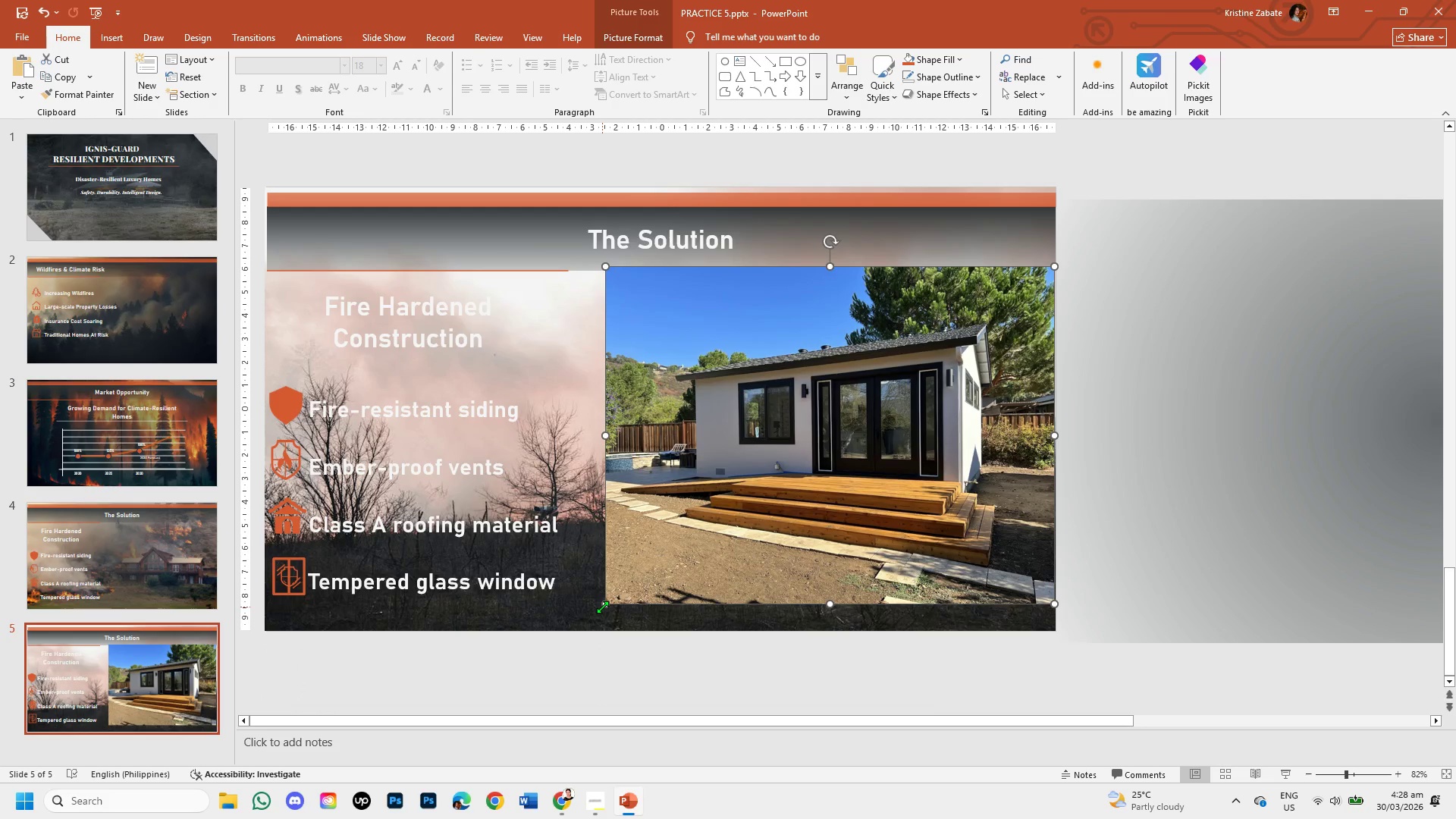 
left_click_drag(start_coordinate=[602, 607], to_coordinate=[673, 595])
 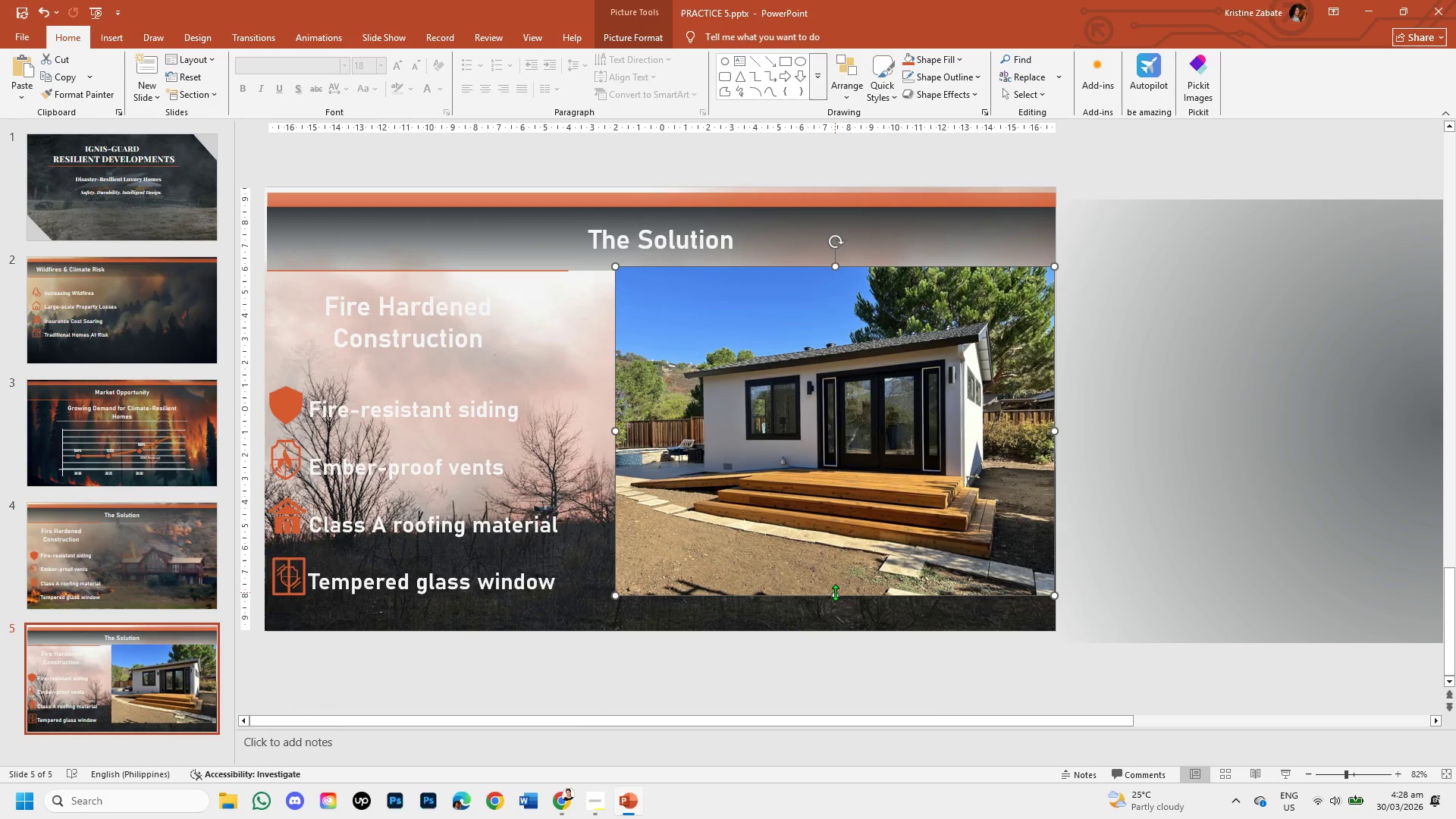 
left_click_drag(start_coordinate=[835, 592], to_coordinate=[843, 633])
 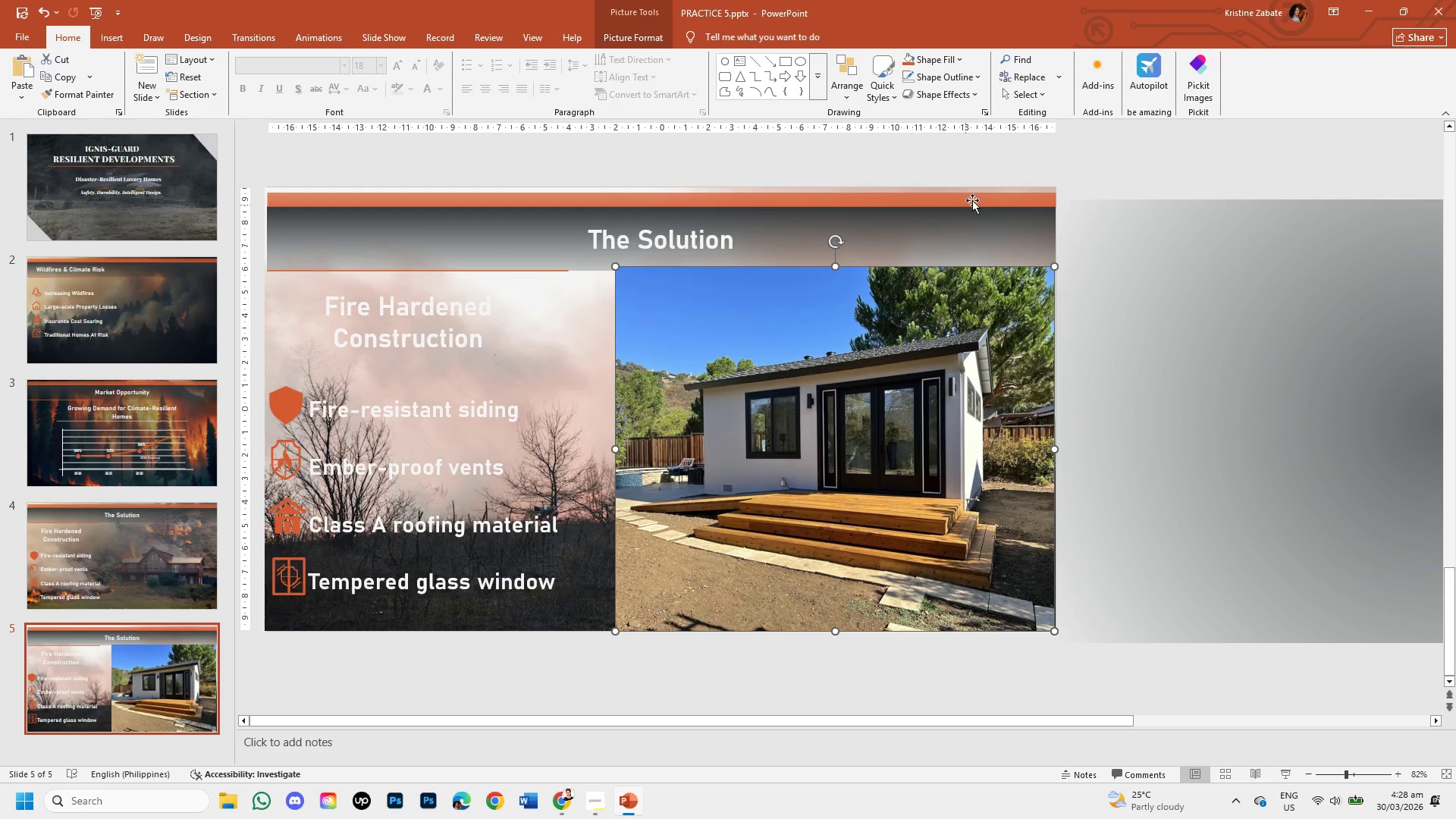 
left_click([1088, 175])
 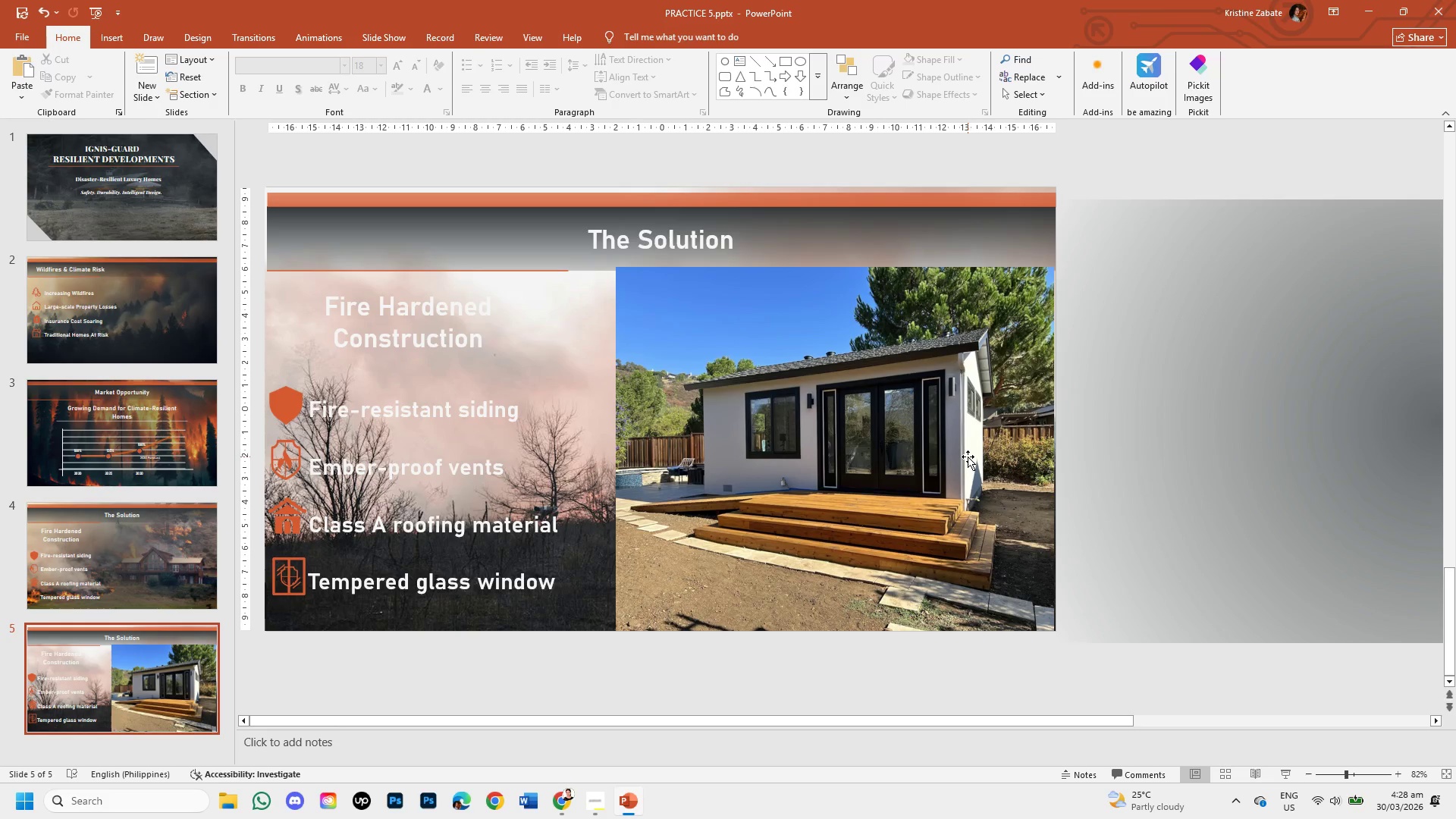 
left_click([968, 457])
 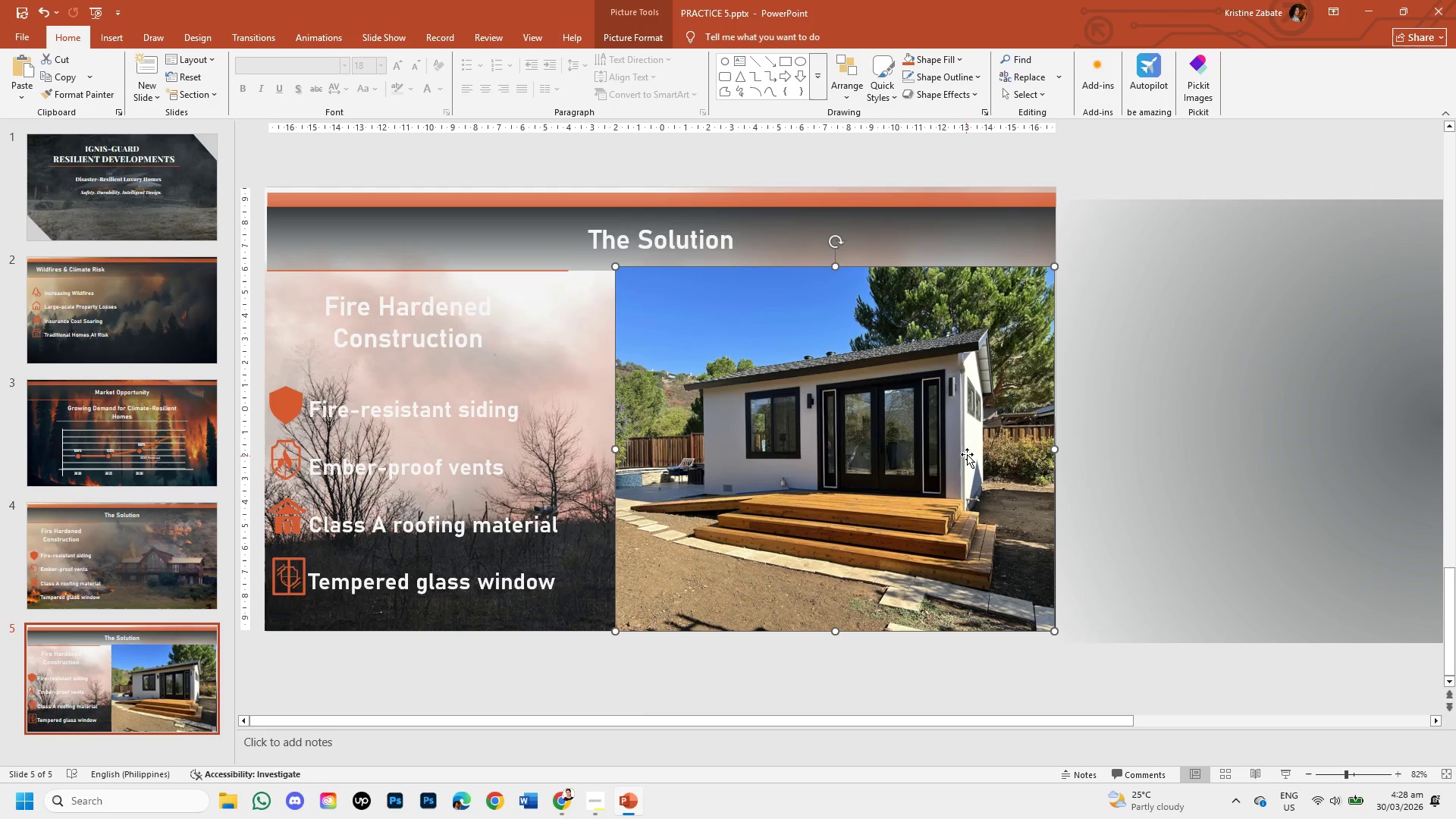 
left_click_drag(start_coordinate=[1146, 404], to_coordinate=[1171, 404])
 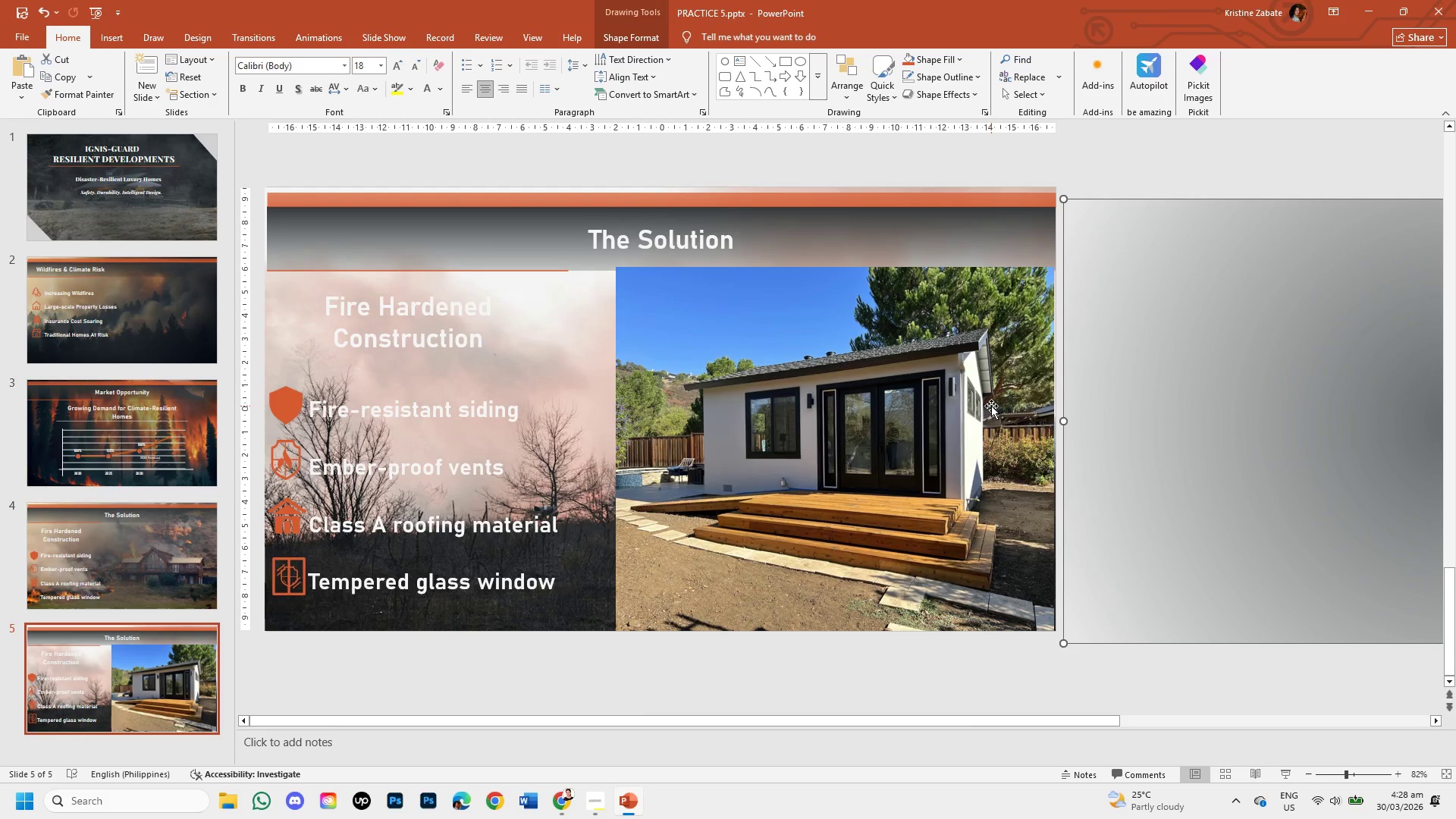 
left_click([991, 406])
 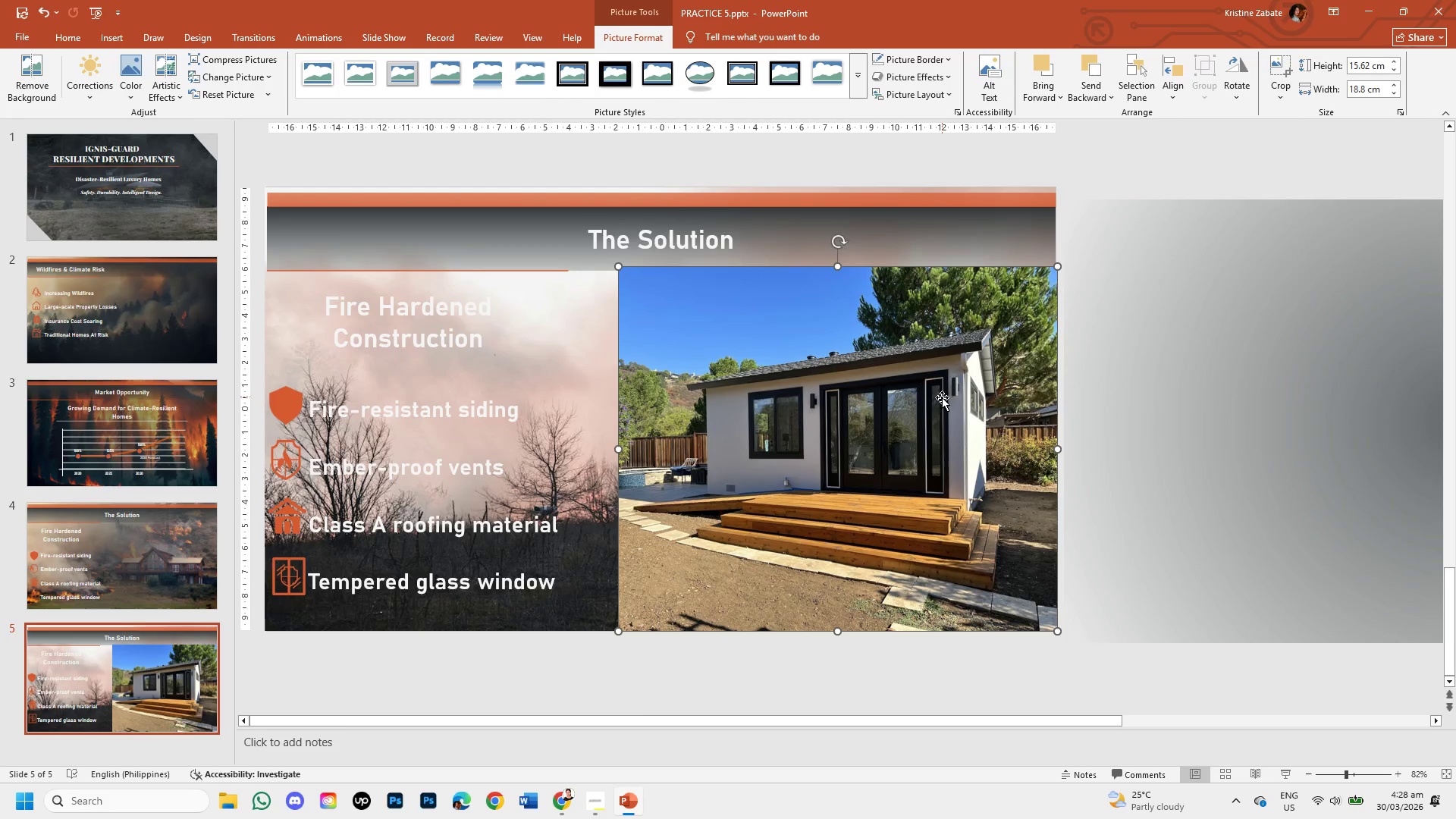 
left_click([1040, 652])
 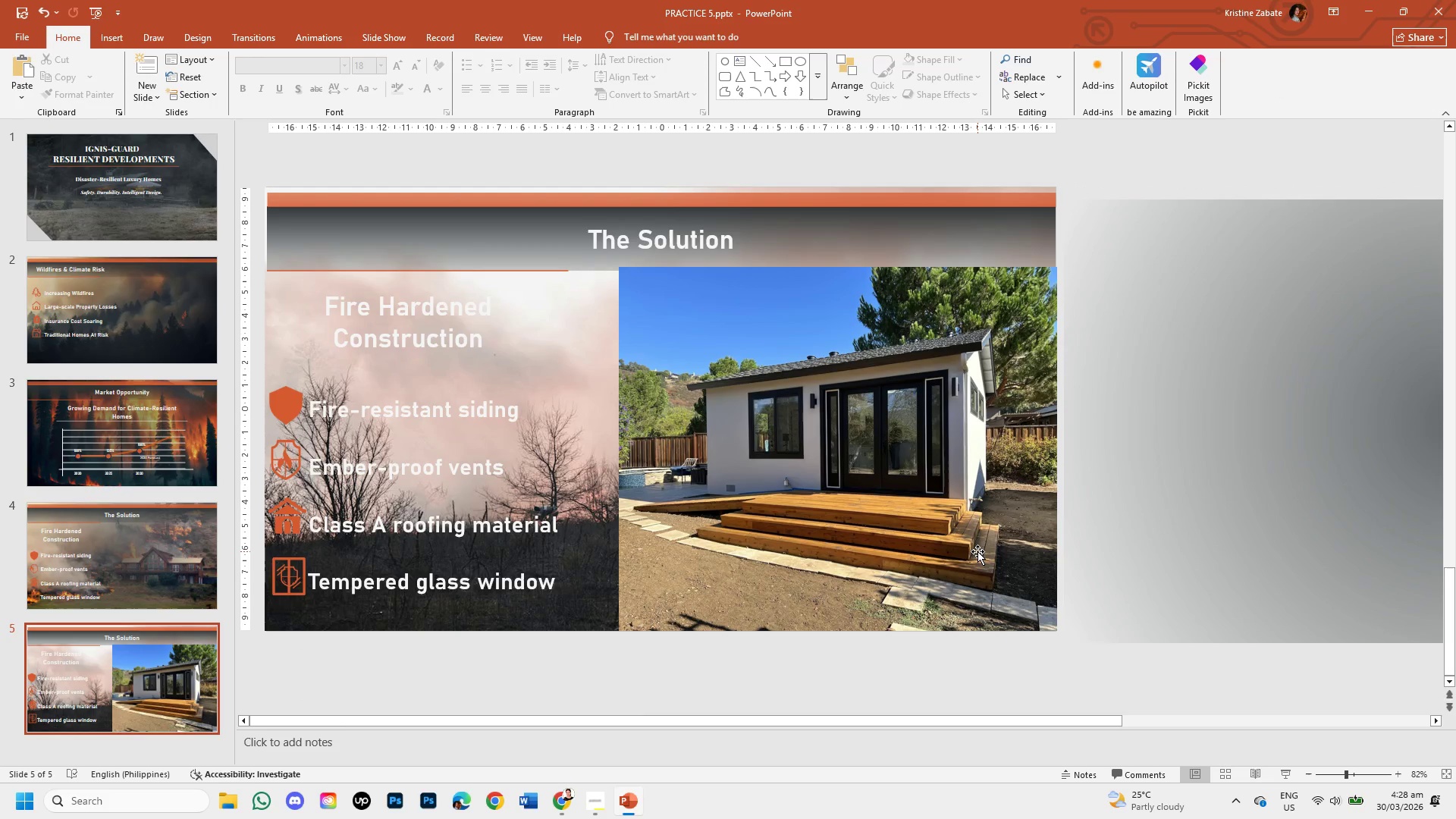 
left_click([977, 550])
 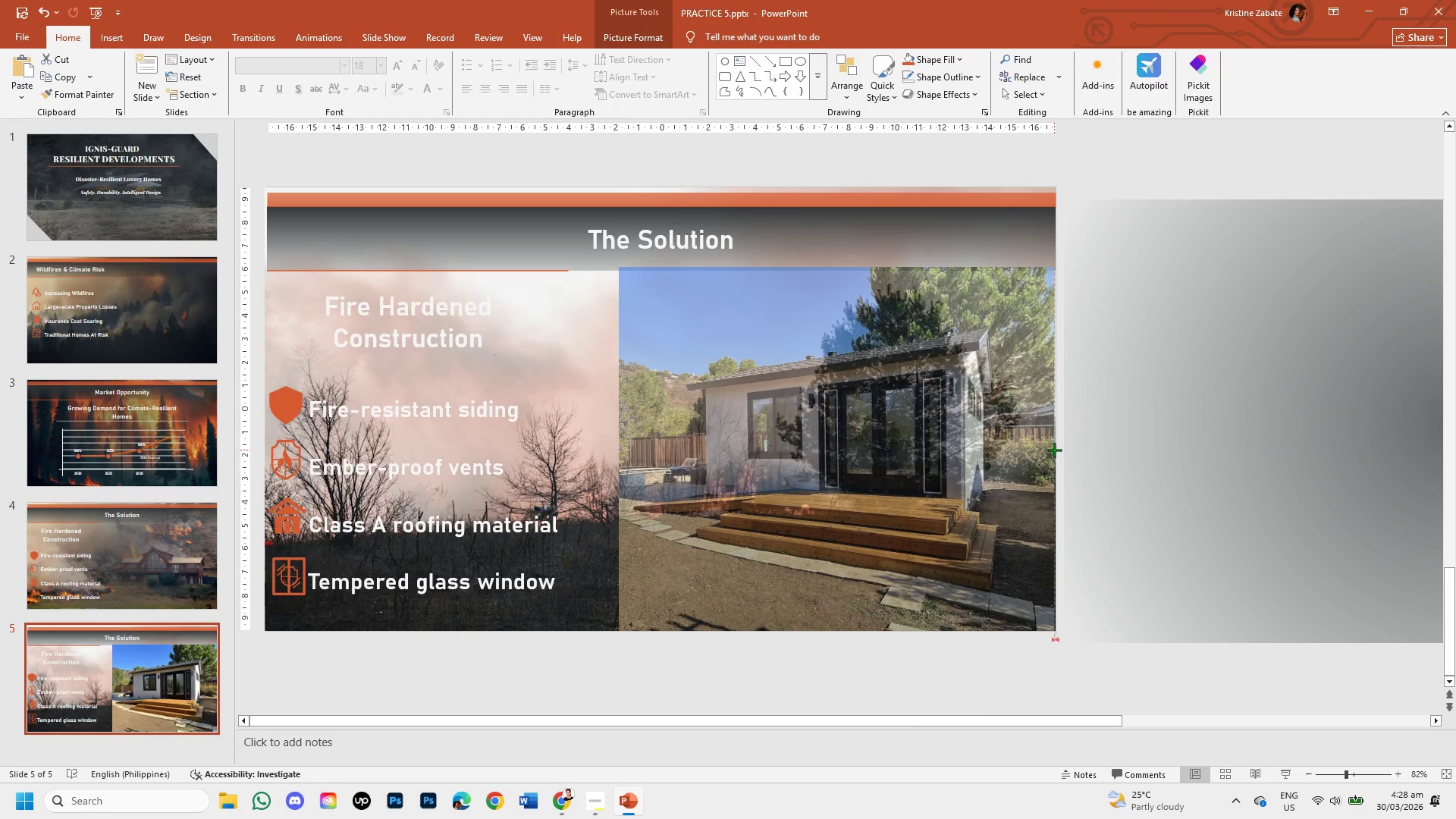 
wait(5.64)
 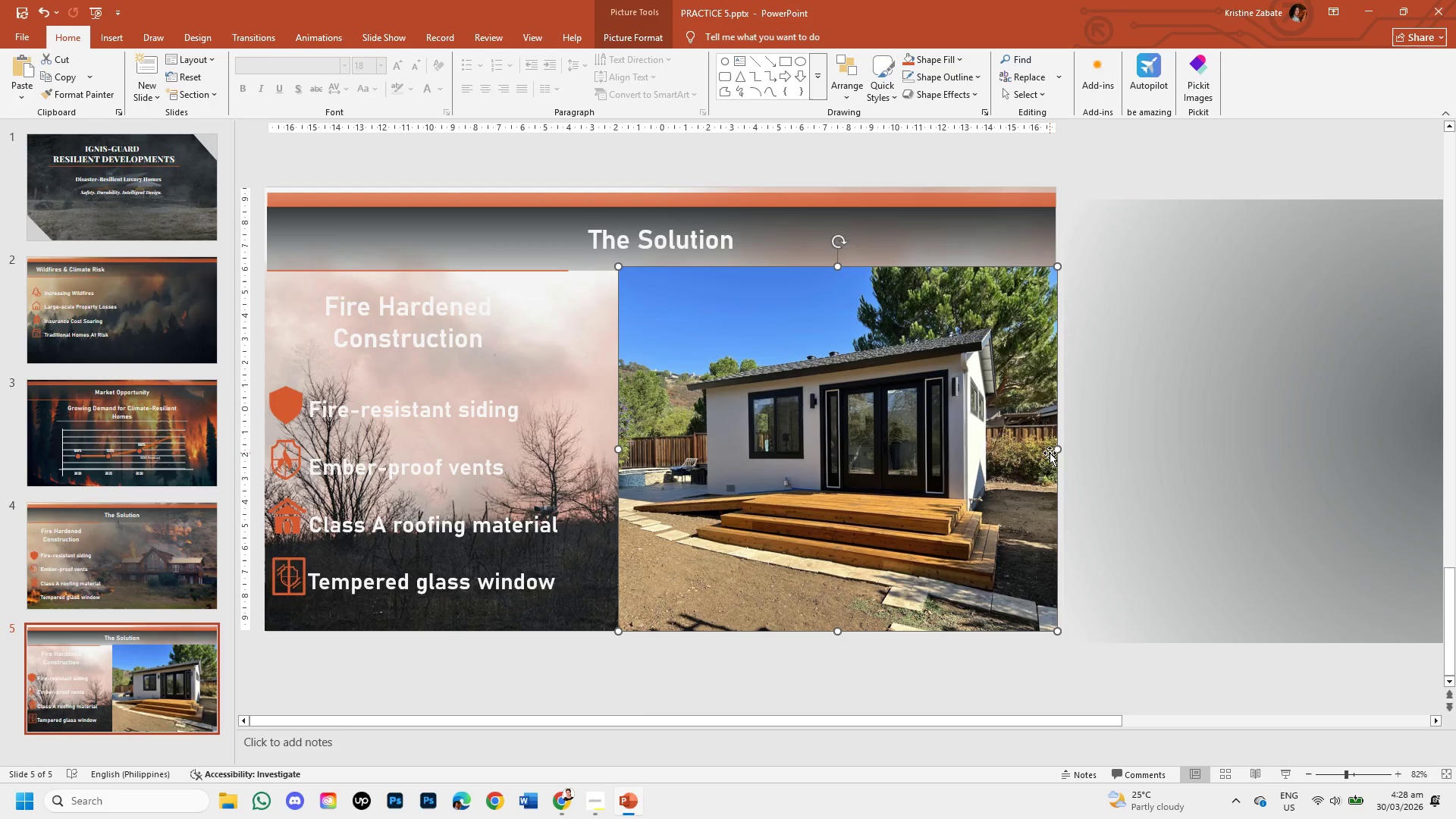 
left_click([1056, 450])
 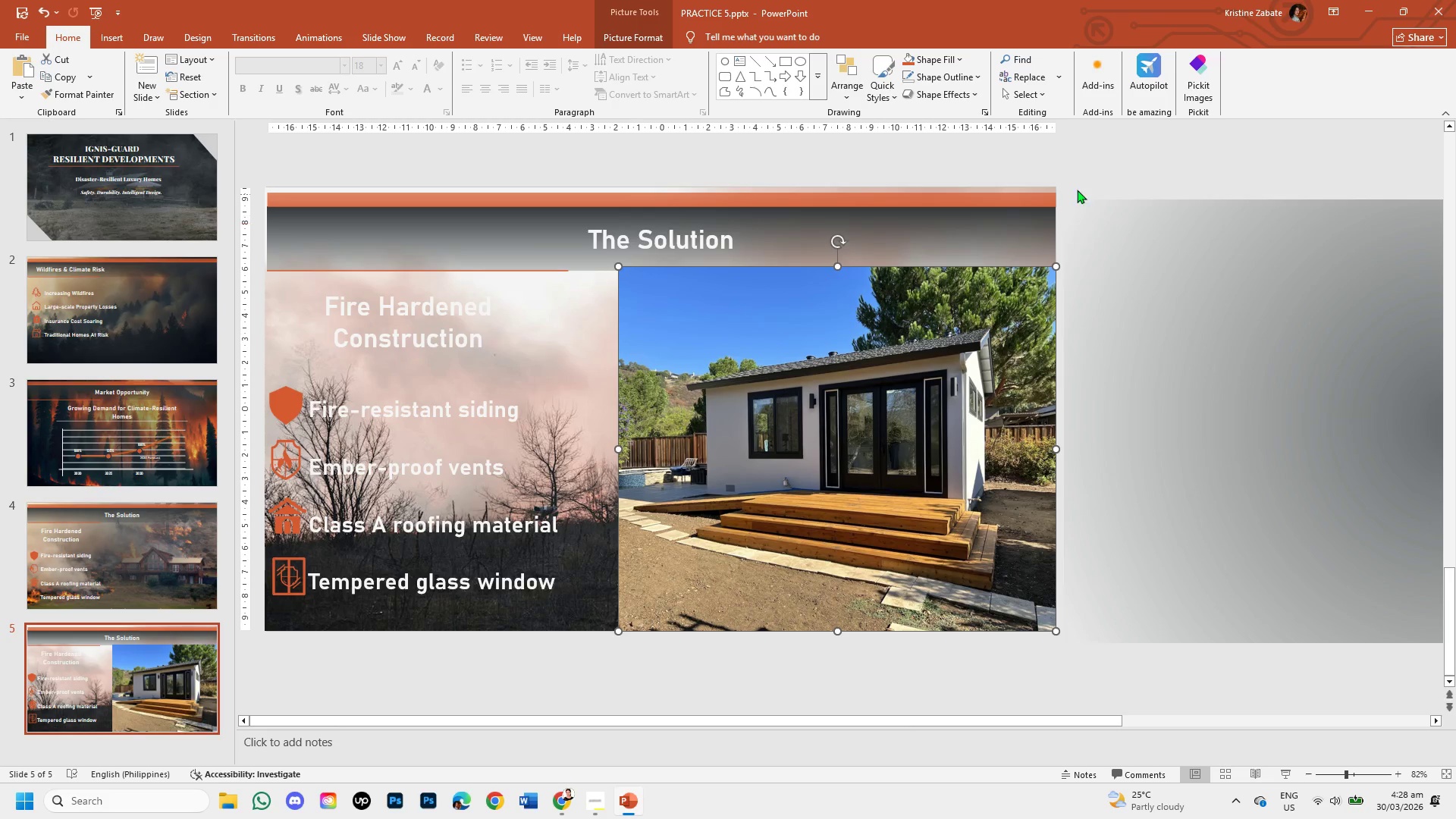 
left_click([1077, 164])
 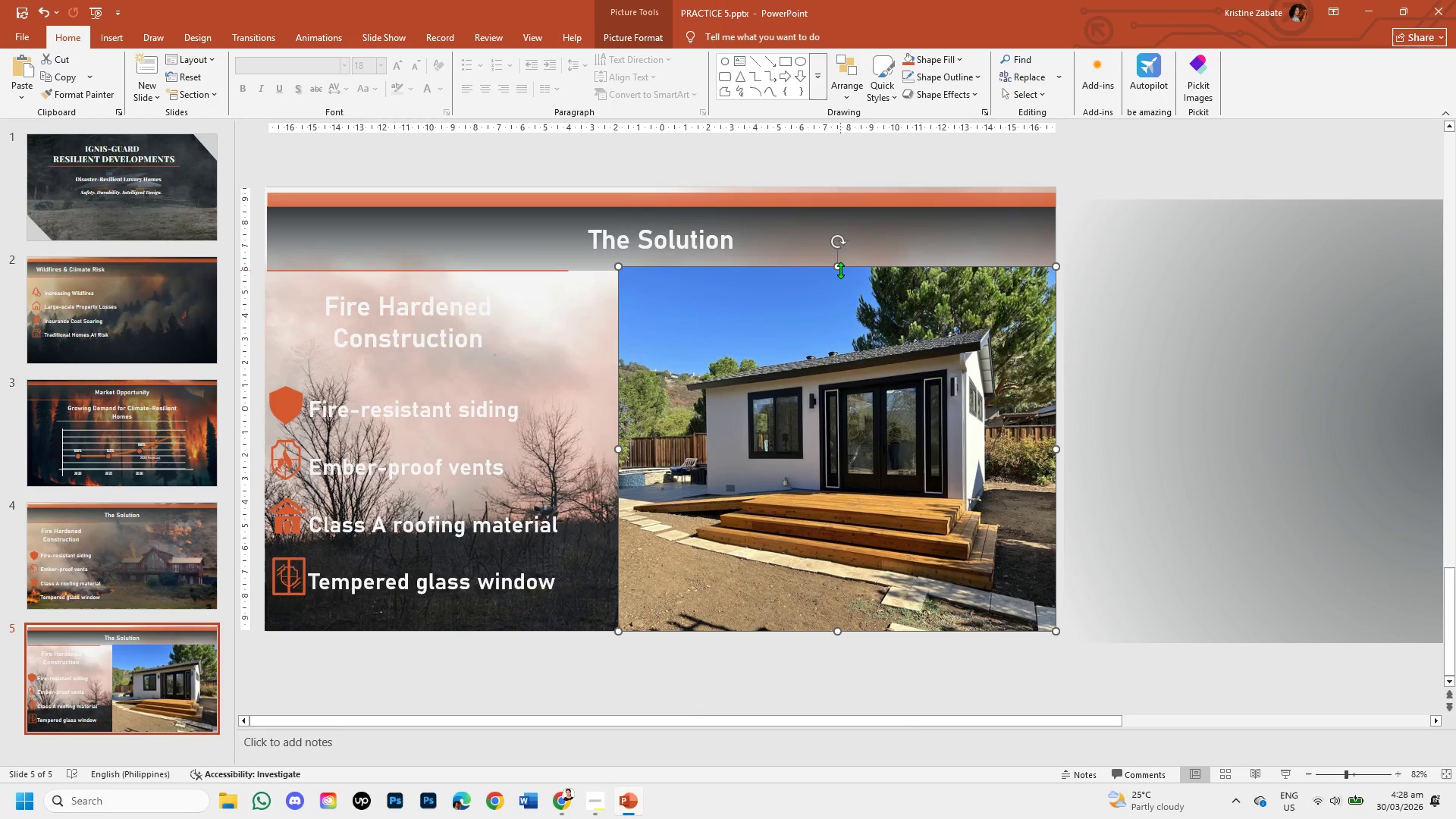 
left_click_drag(start_coordinate=[838, 267], to_coordinate=[842, 271])
 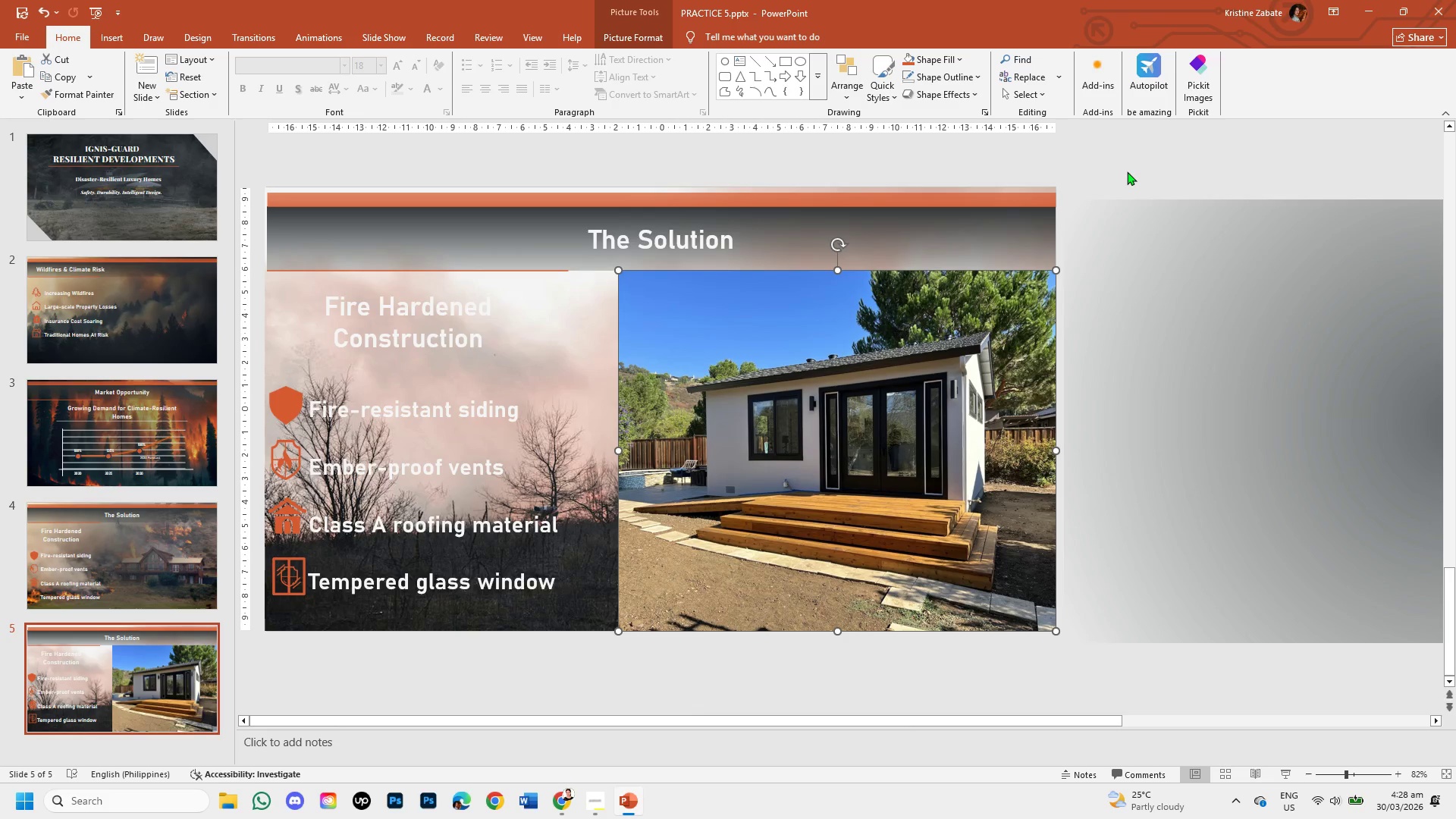 
left_click([1127, 171])
 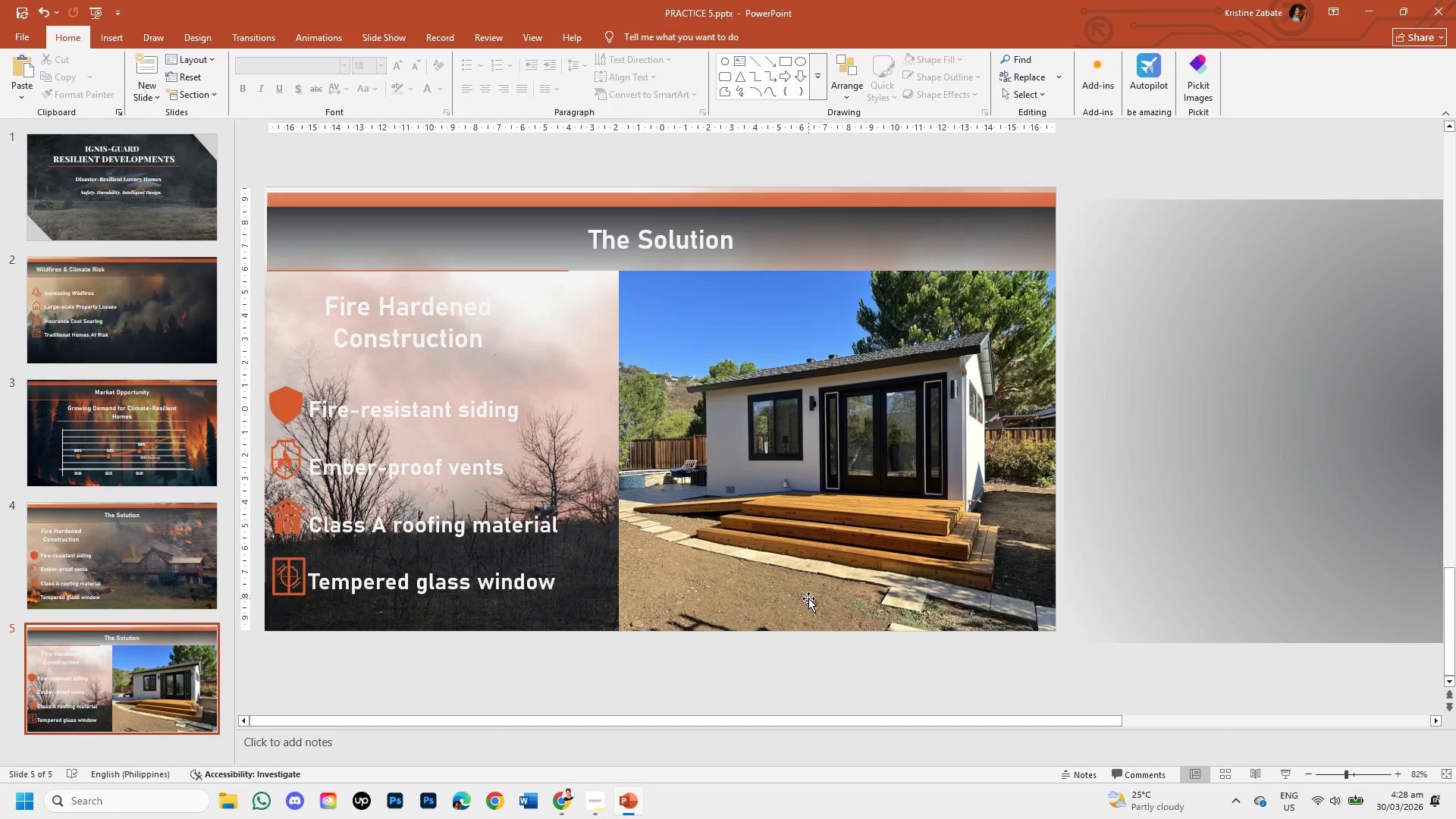 
double_click([808, 598])
 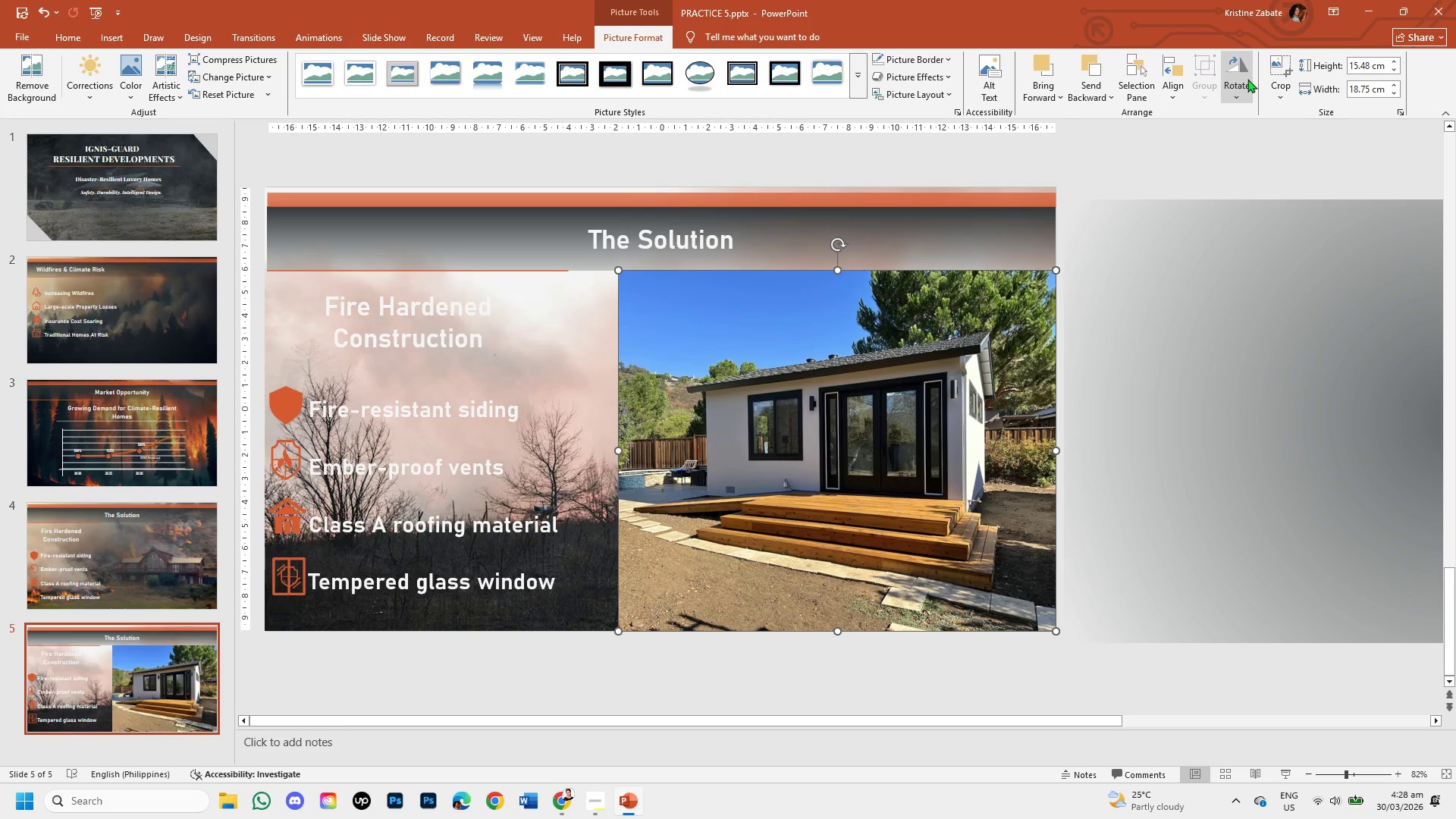 
left_click([1269, 85])
 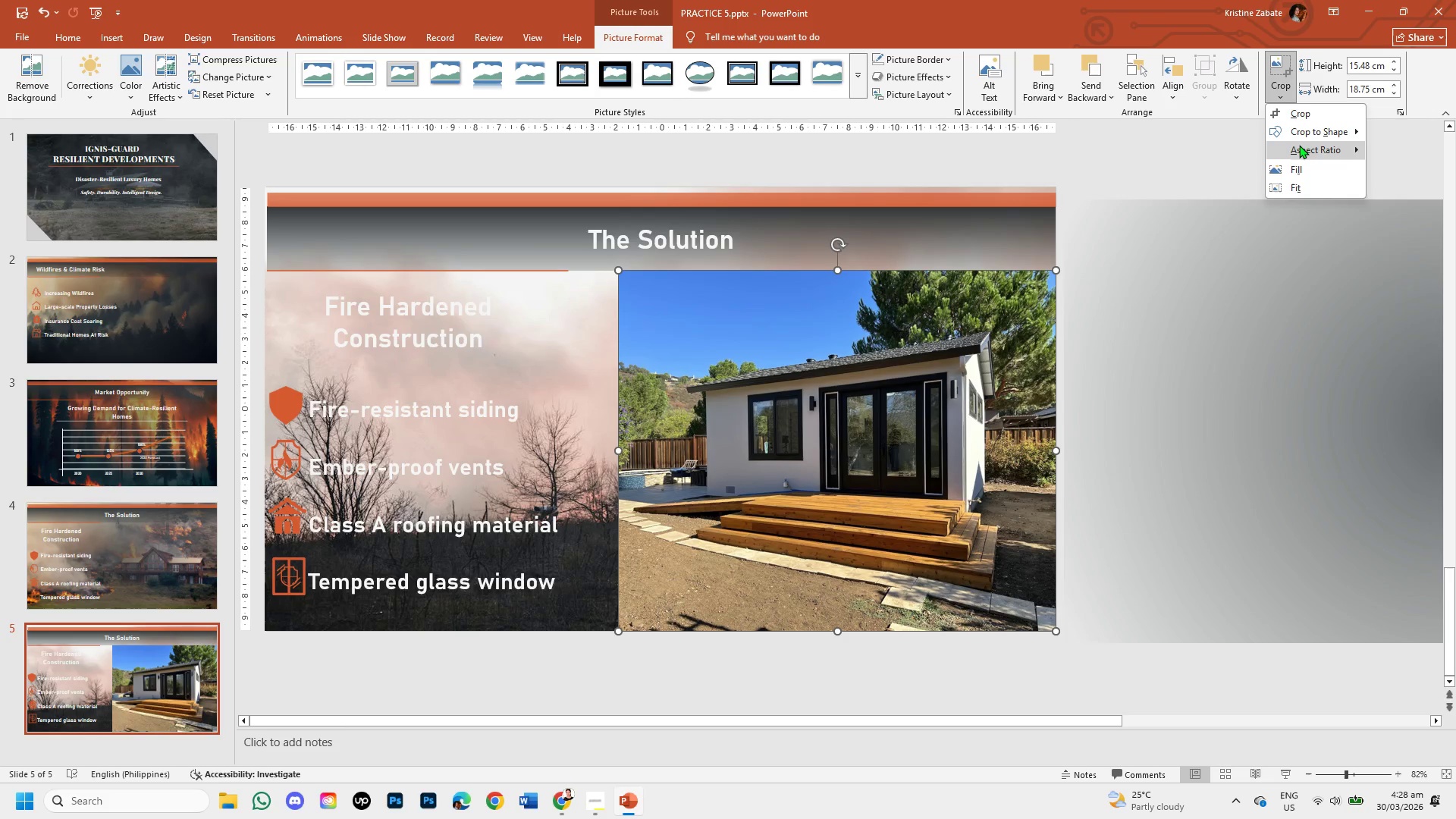 
left_click([1300, 146])
 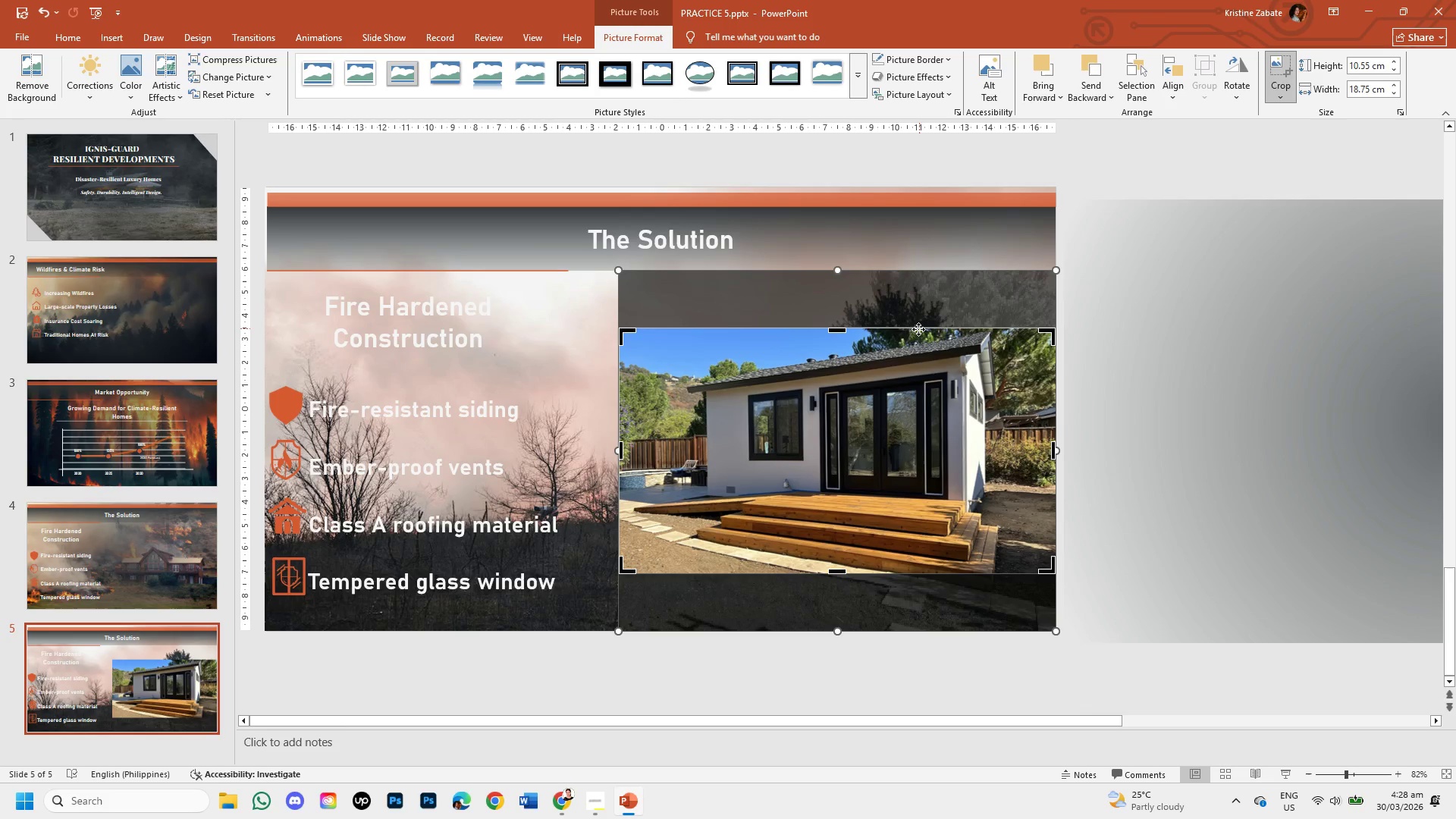 
wait(6.72)
 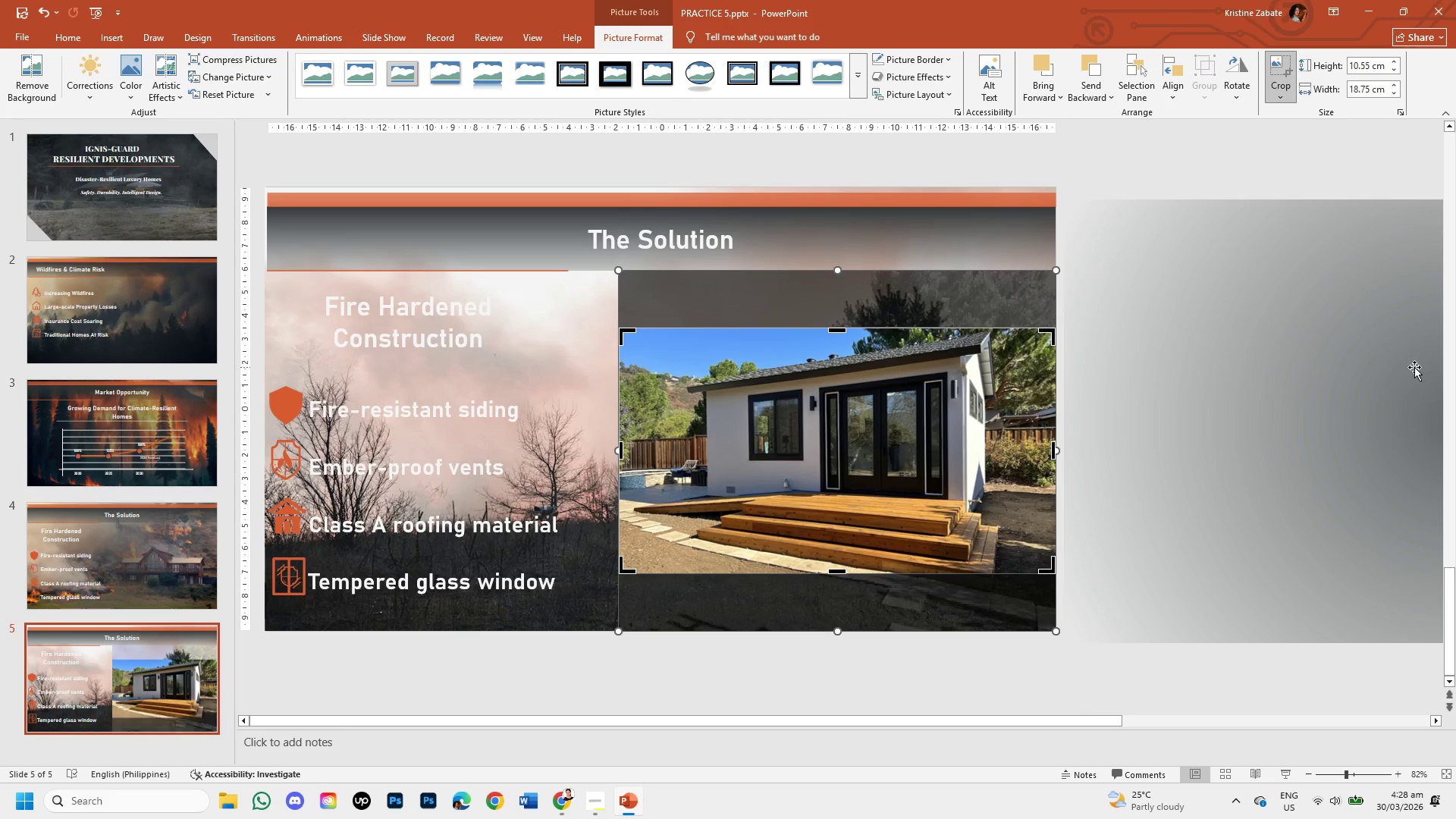 
left_click_drag(start_coordinate=[839, 397], to_coordinate=[840, 406])
 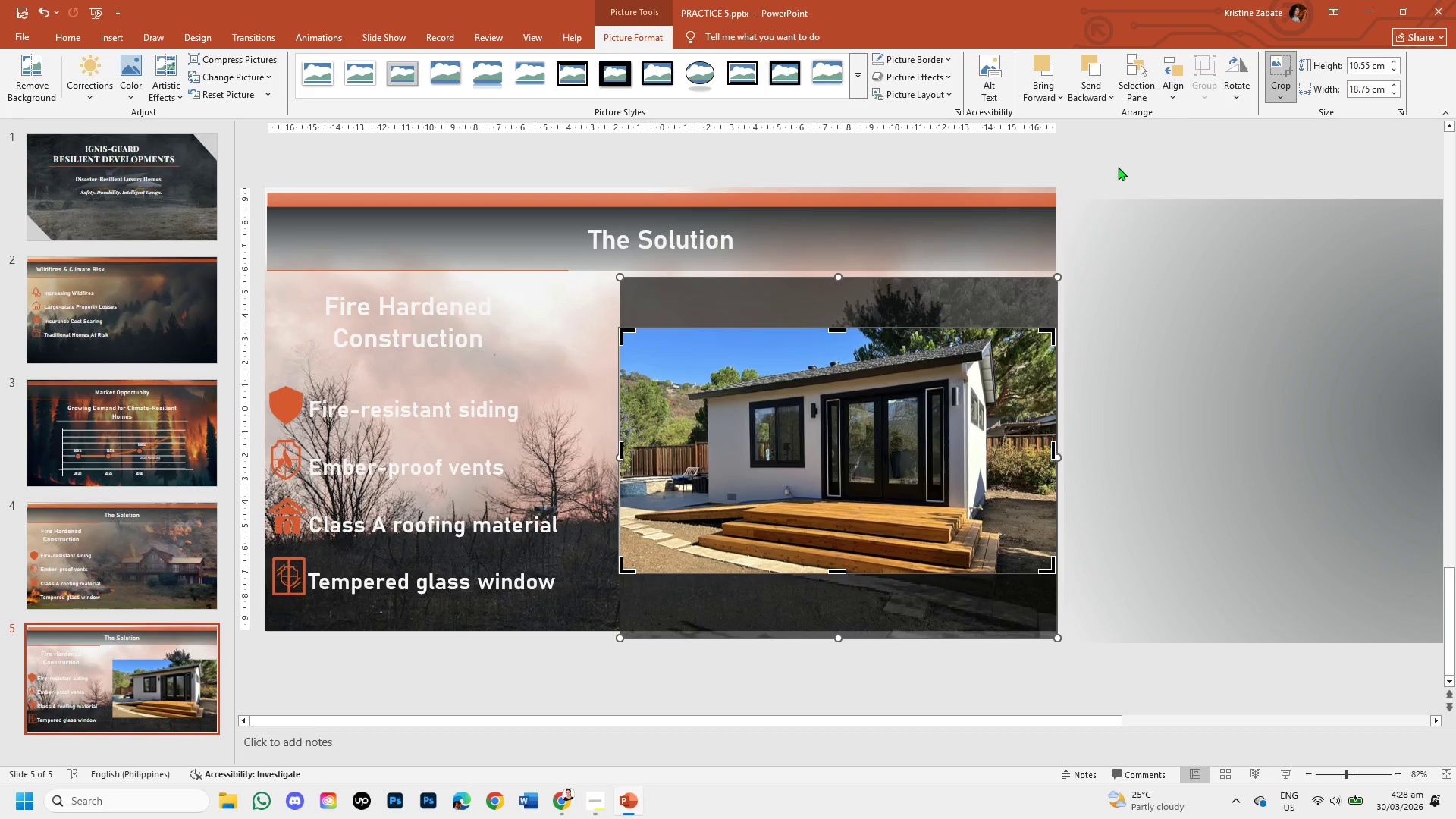 
left_click([1118, 165])
 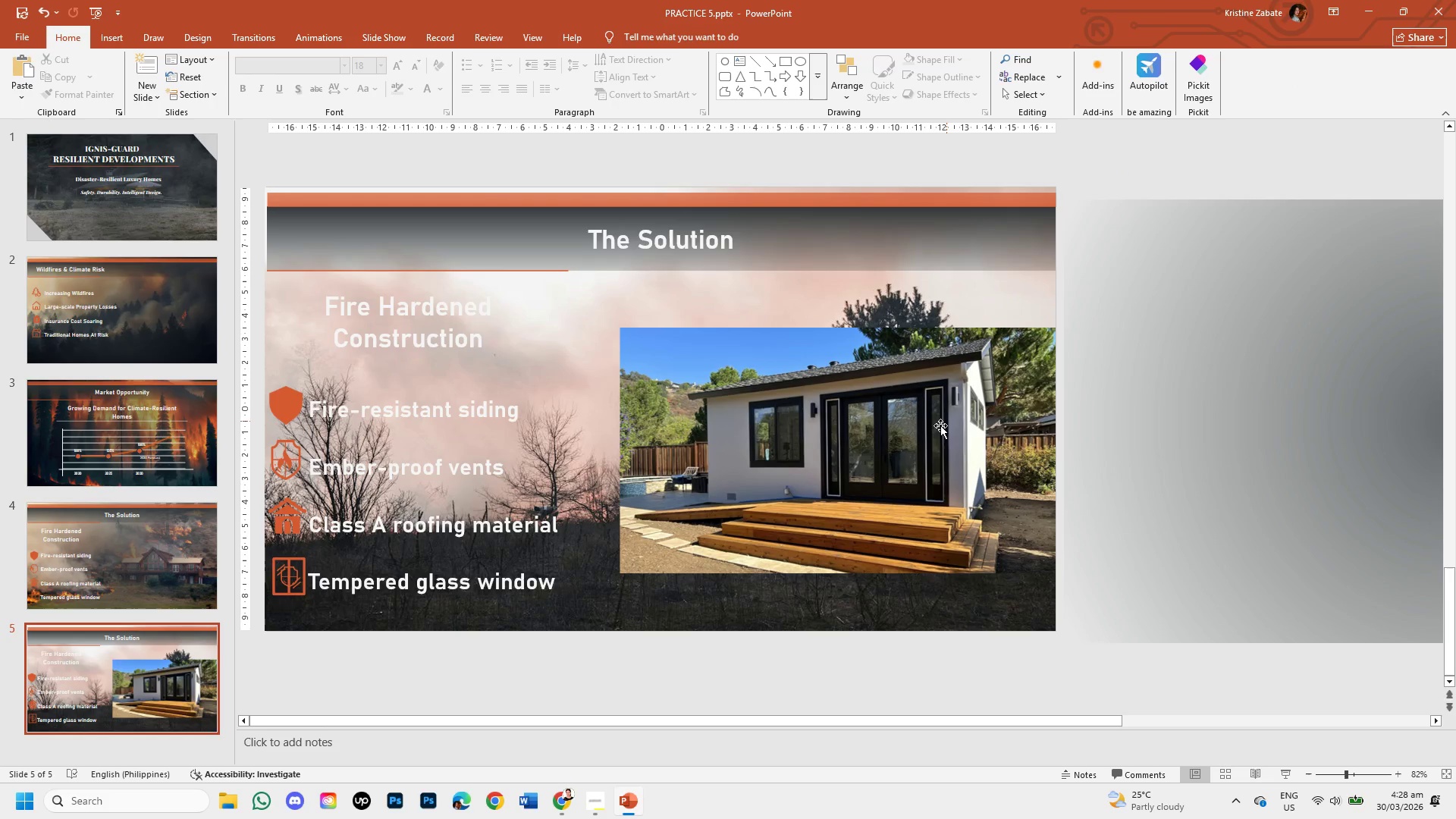 
left_click([934, 430])
 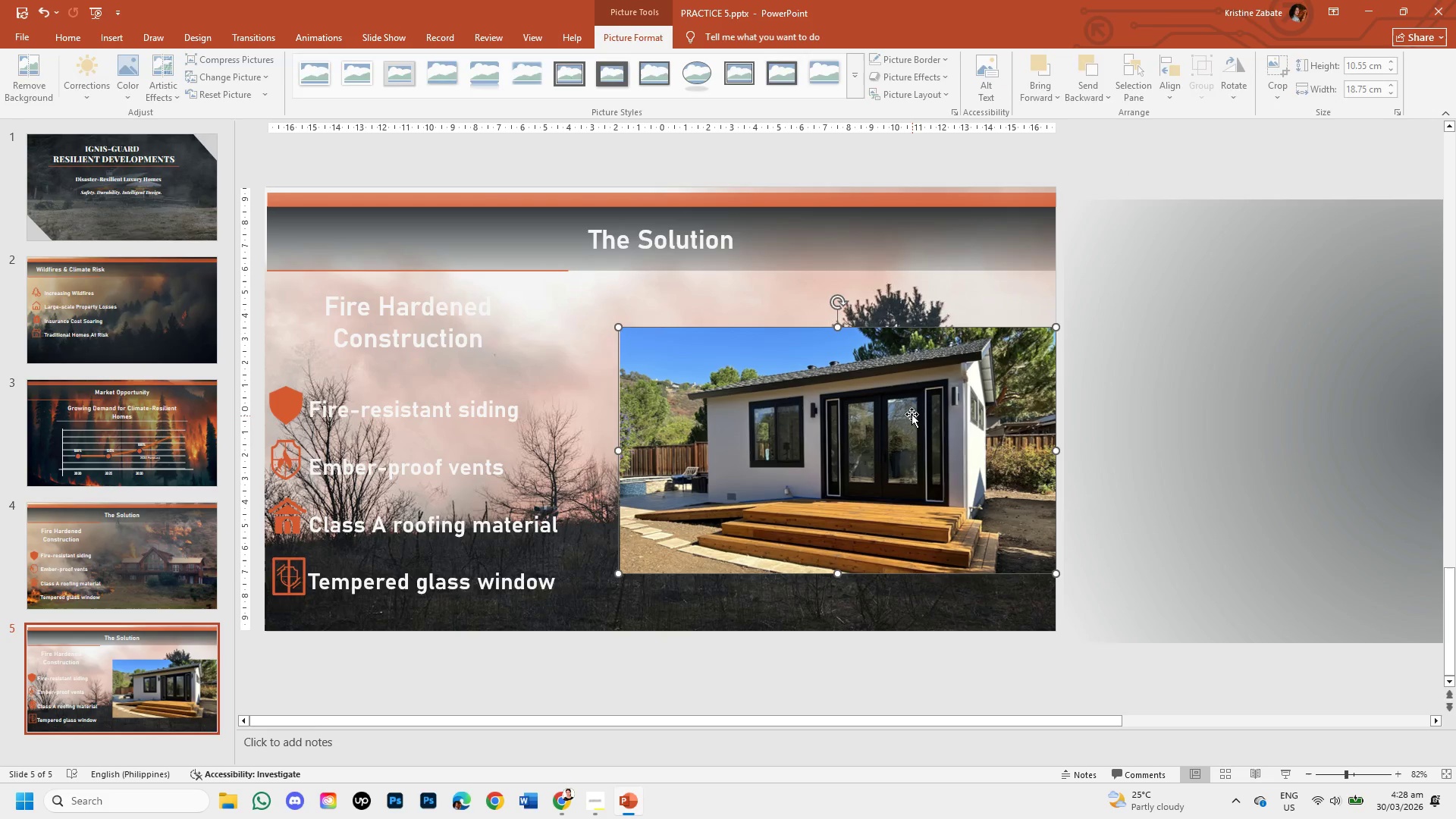 
left_click_drag(start_coordinate=[911, 413], to_coordinate=[911, 353])
 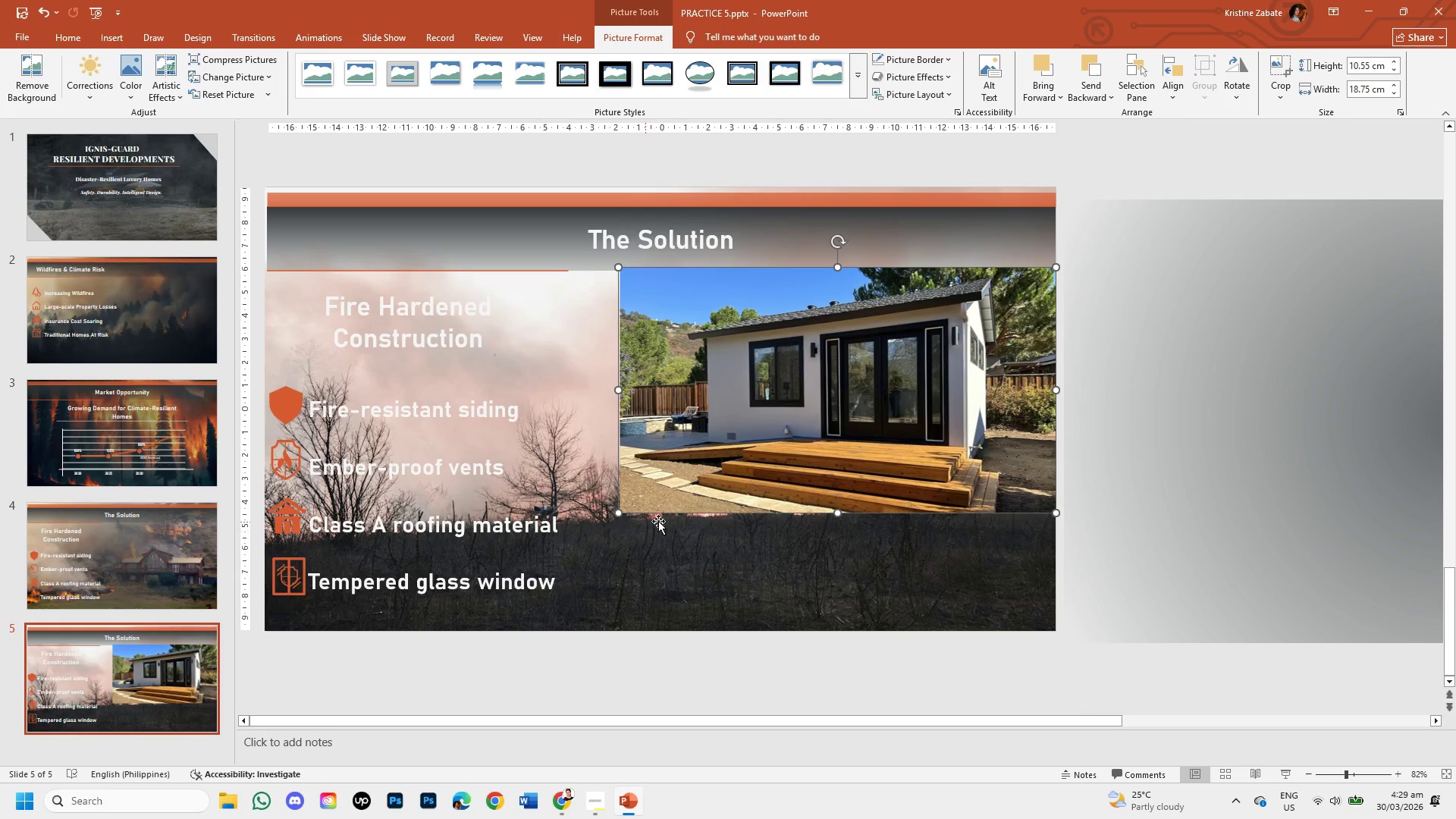 
left_click_drag(start_coordinate=[836, 512], to_coordinate=[833, 628])
 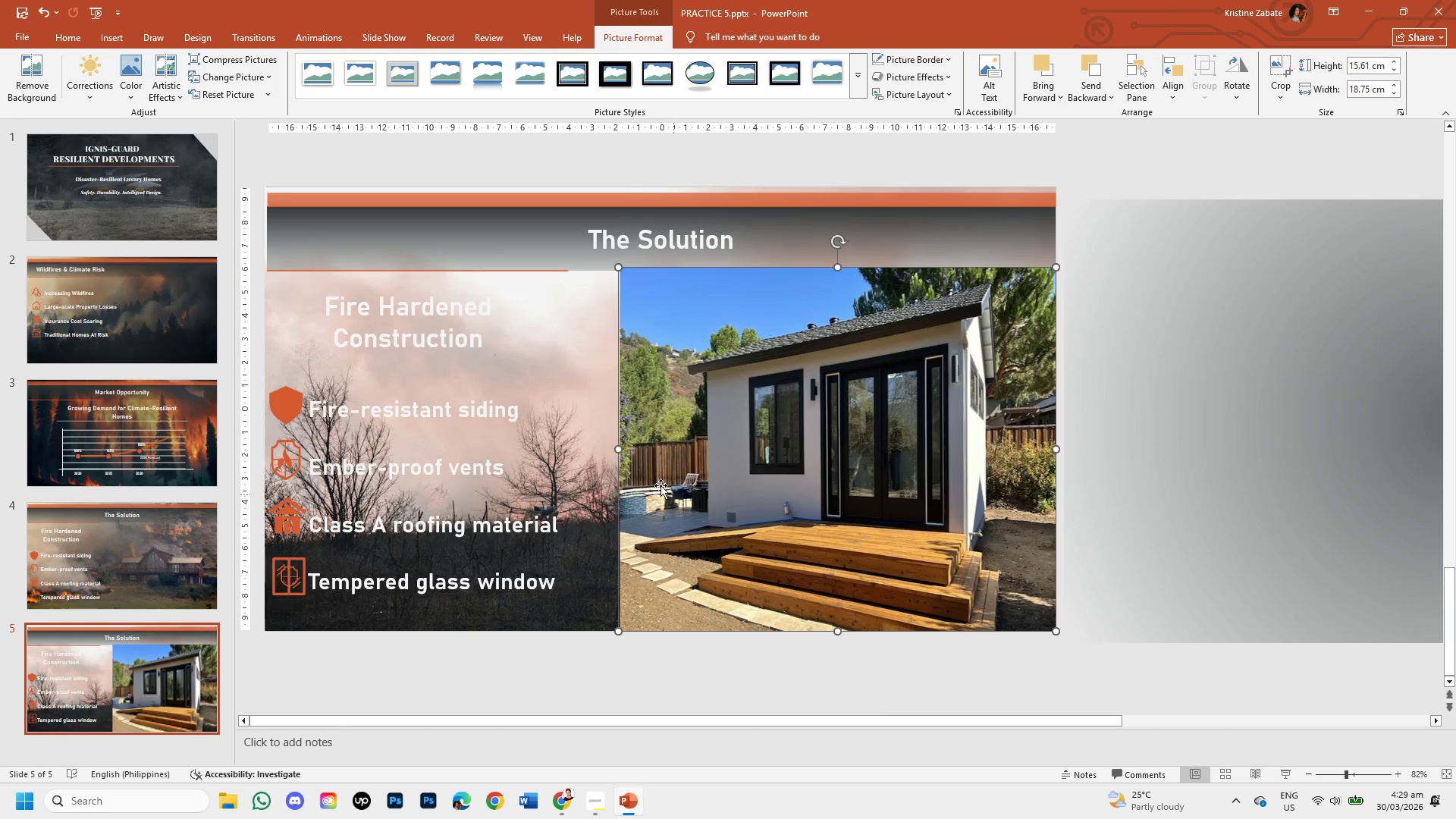 
key(Control+Z)
 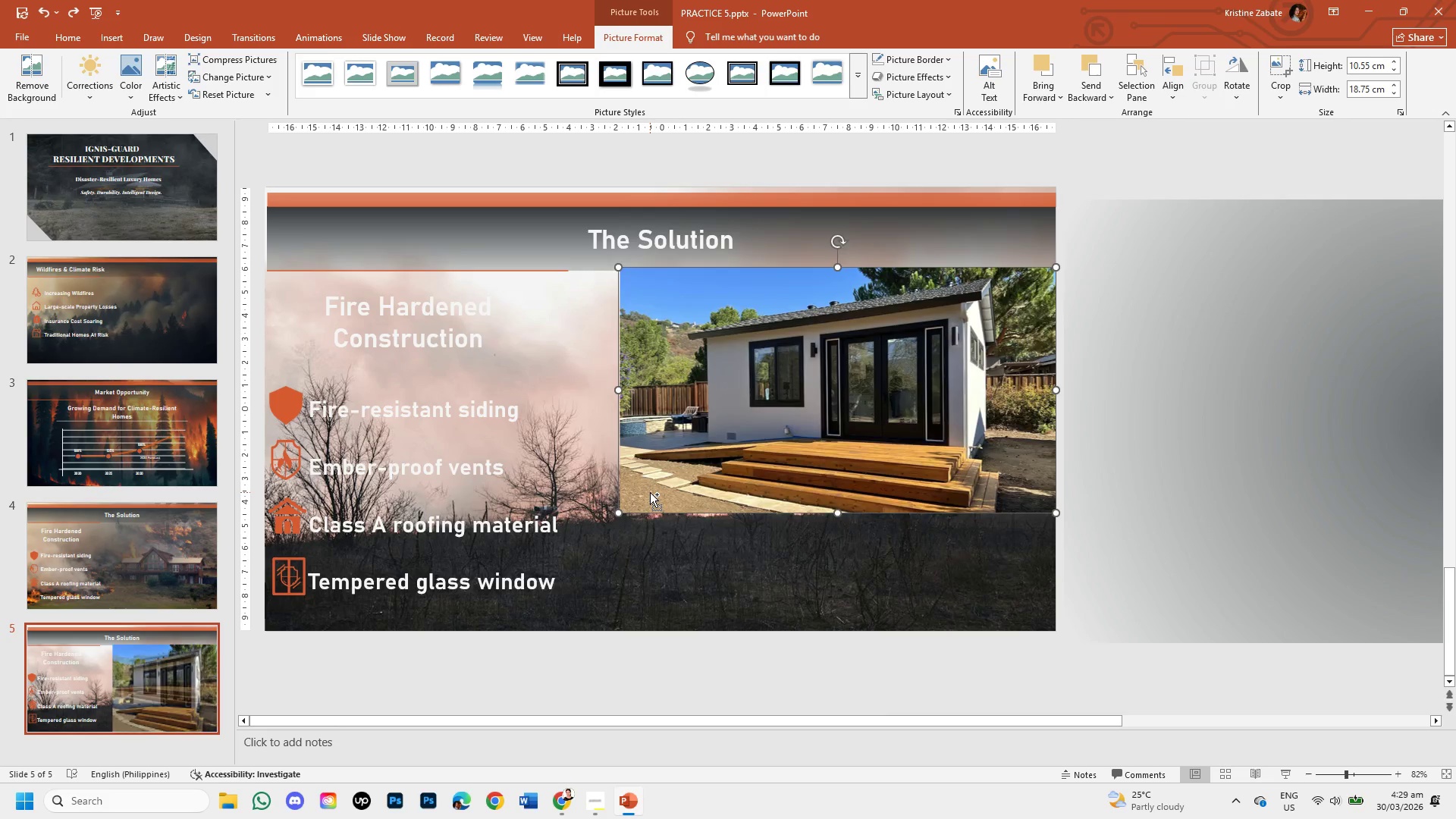 
key(Control+Z)
 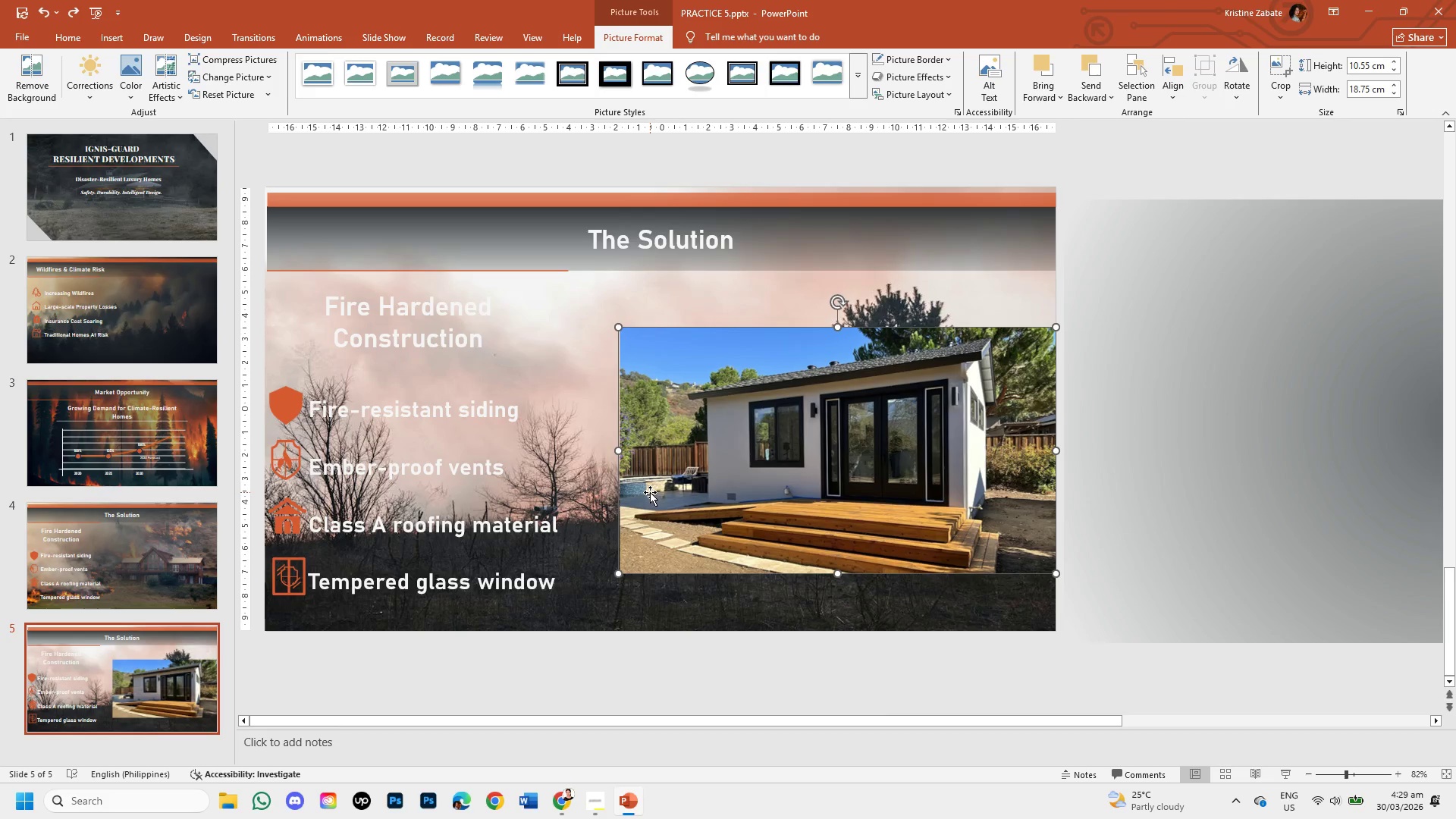 
key(Control+Z)
 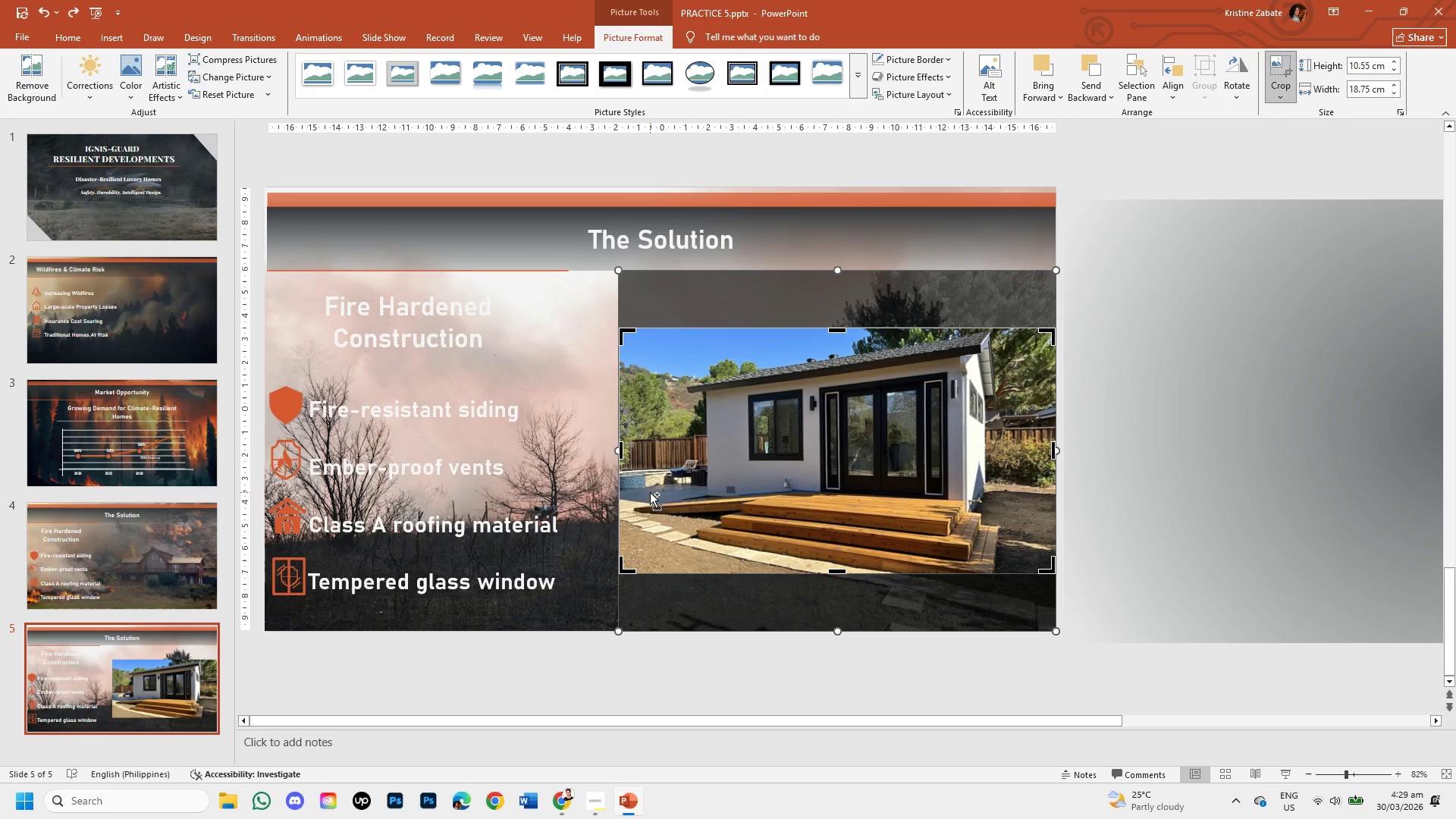 
key(Control+Z)
 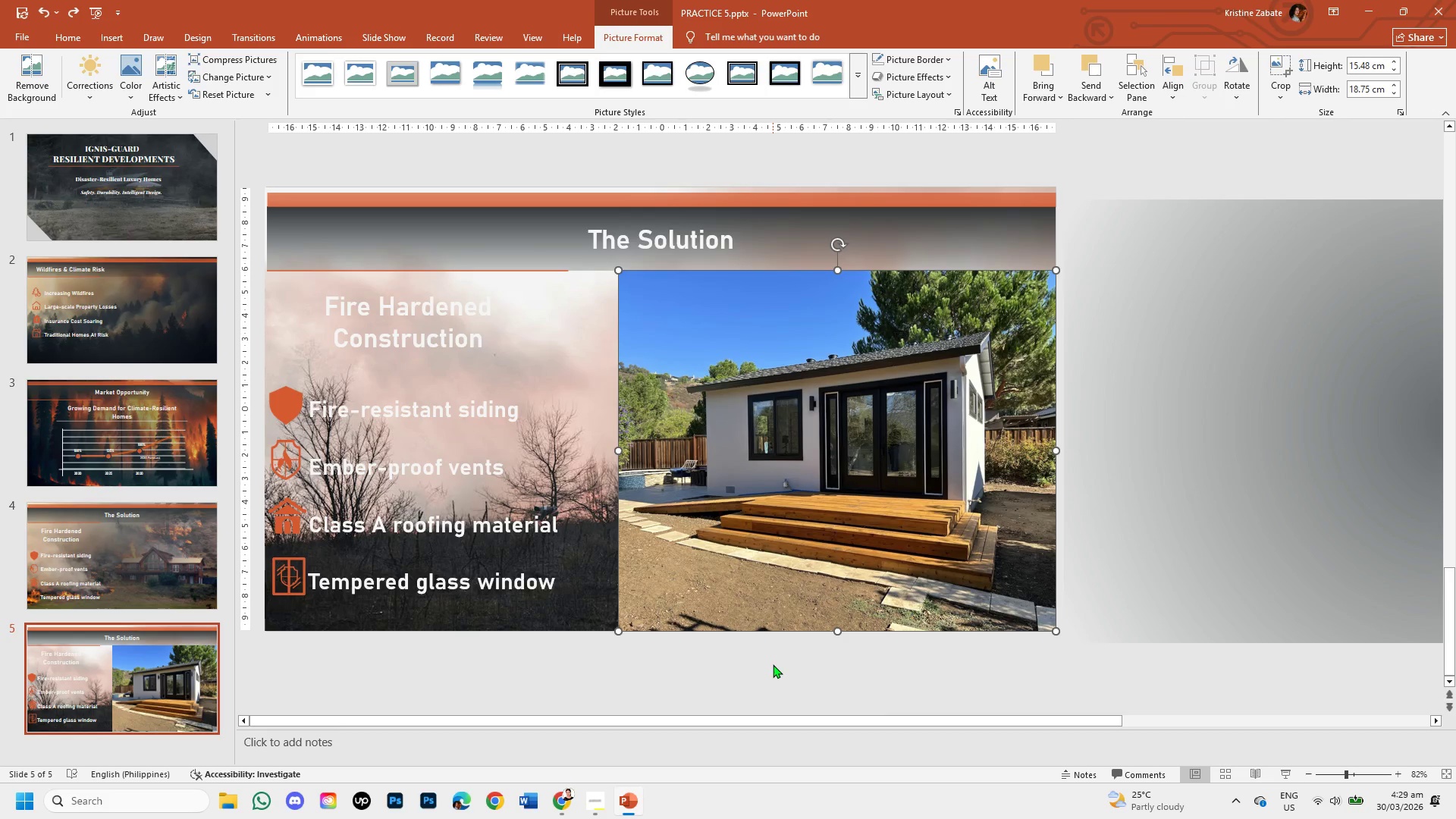 
left_click([773, 664])
 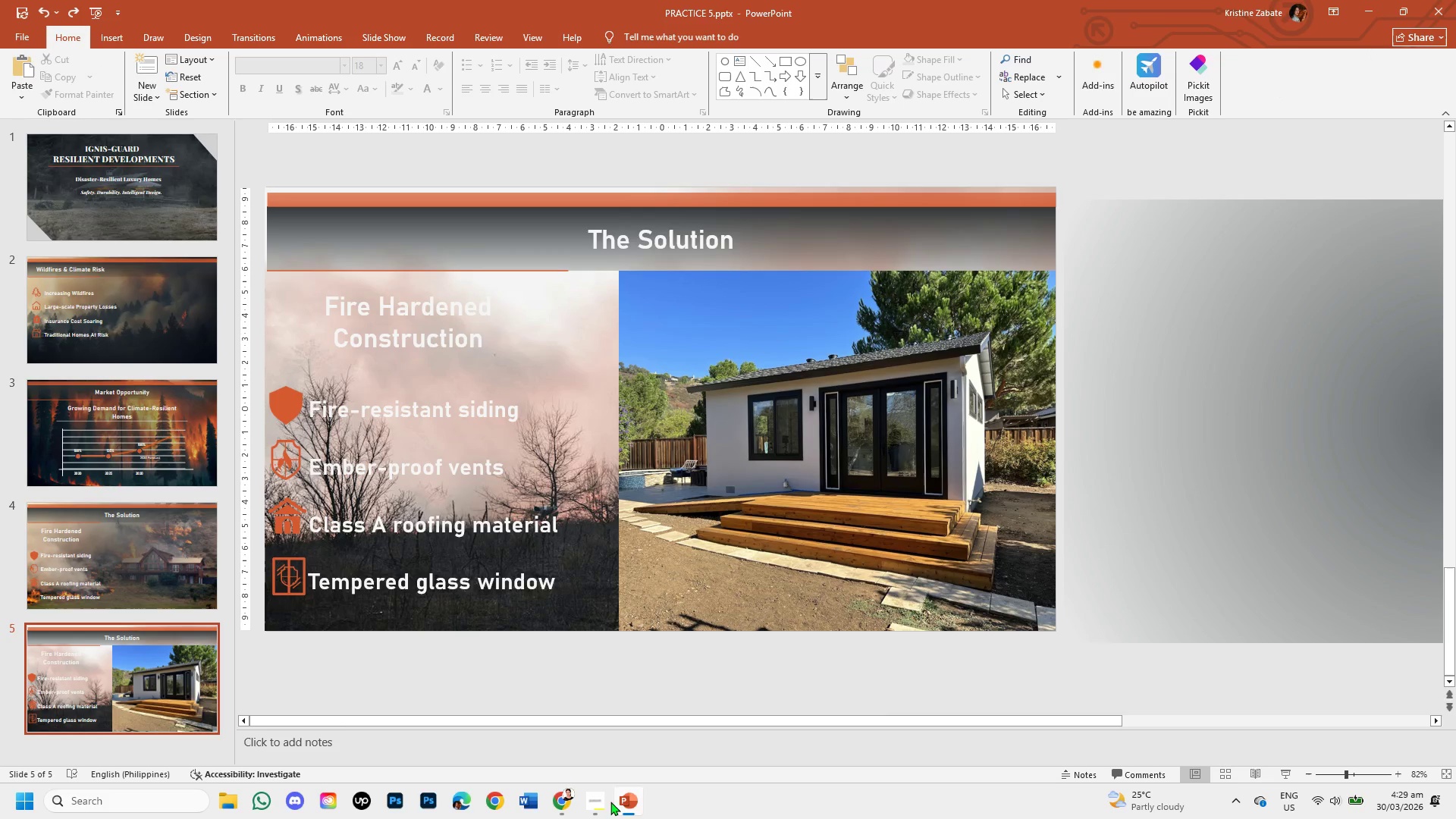 
left_click([620, 803])
 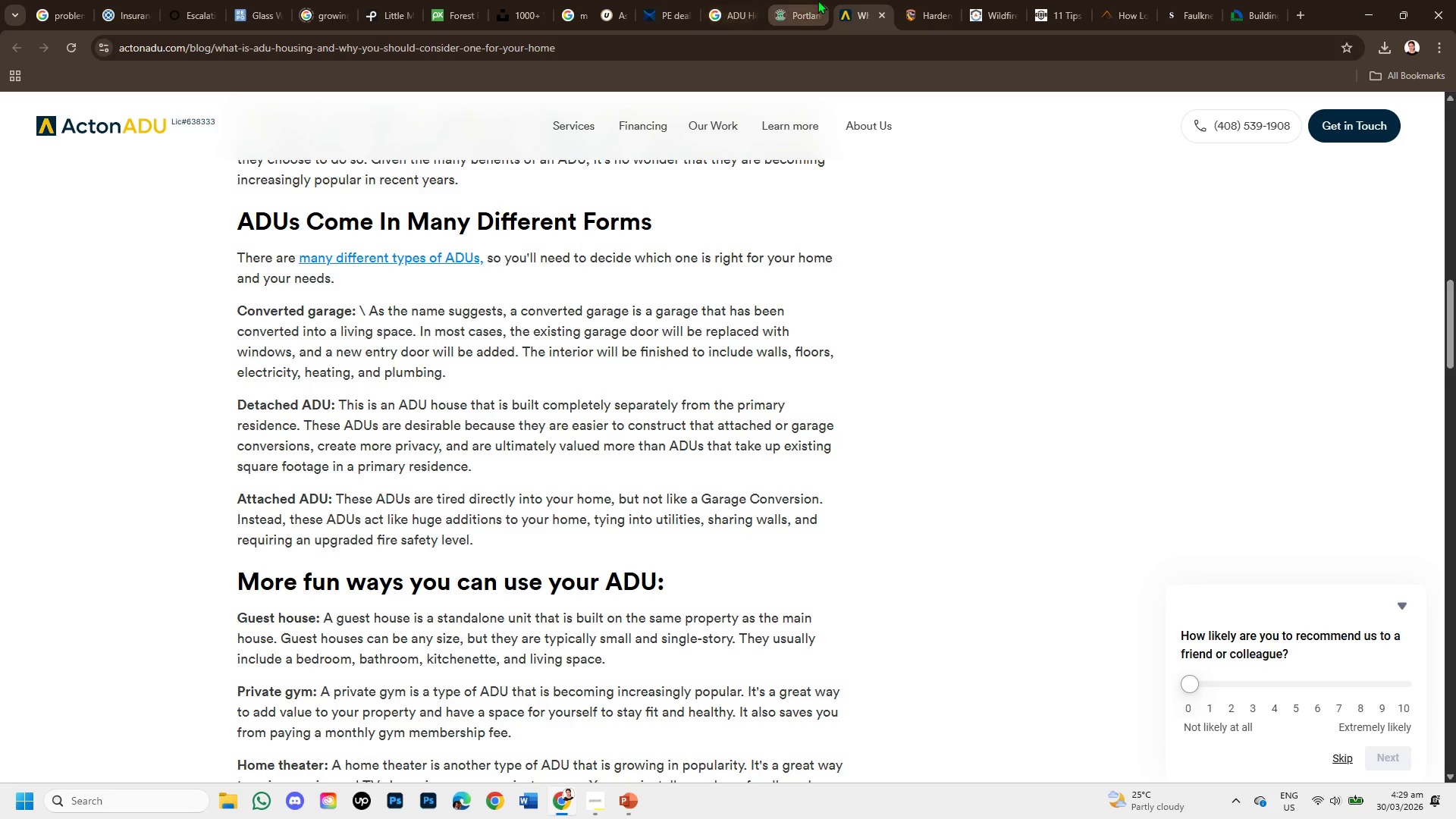 
left_click([780, 11])
 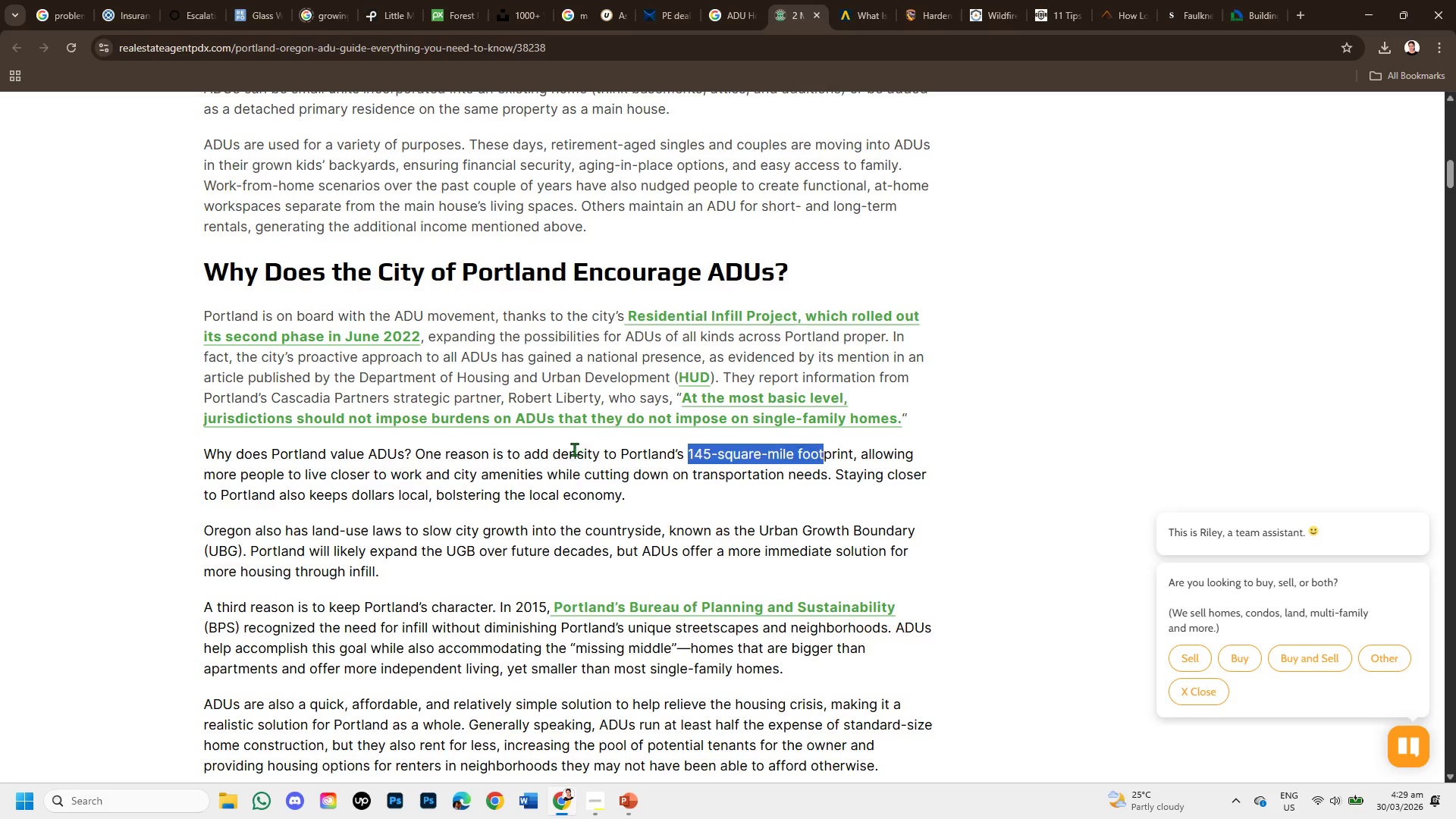 
scroll: coordinate [541, 480], scroll_direction: up, amount: 6.0
 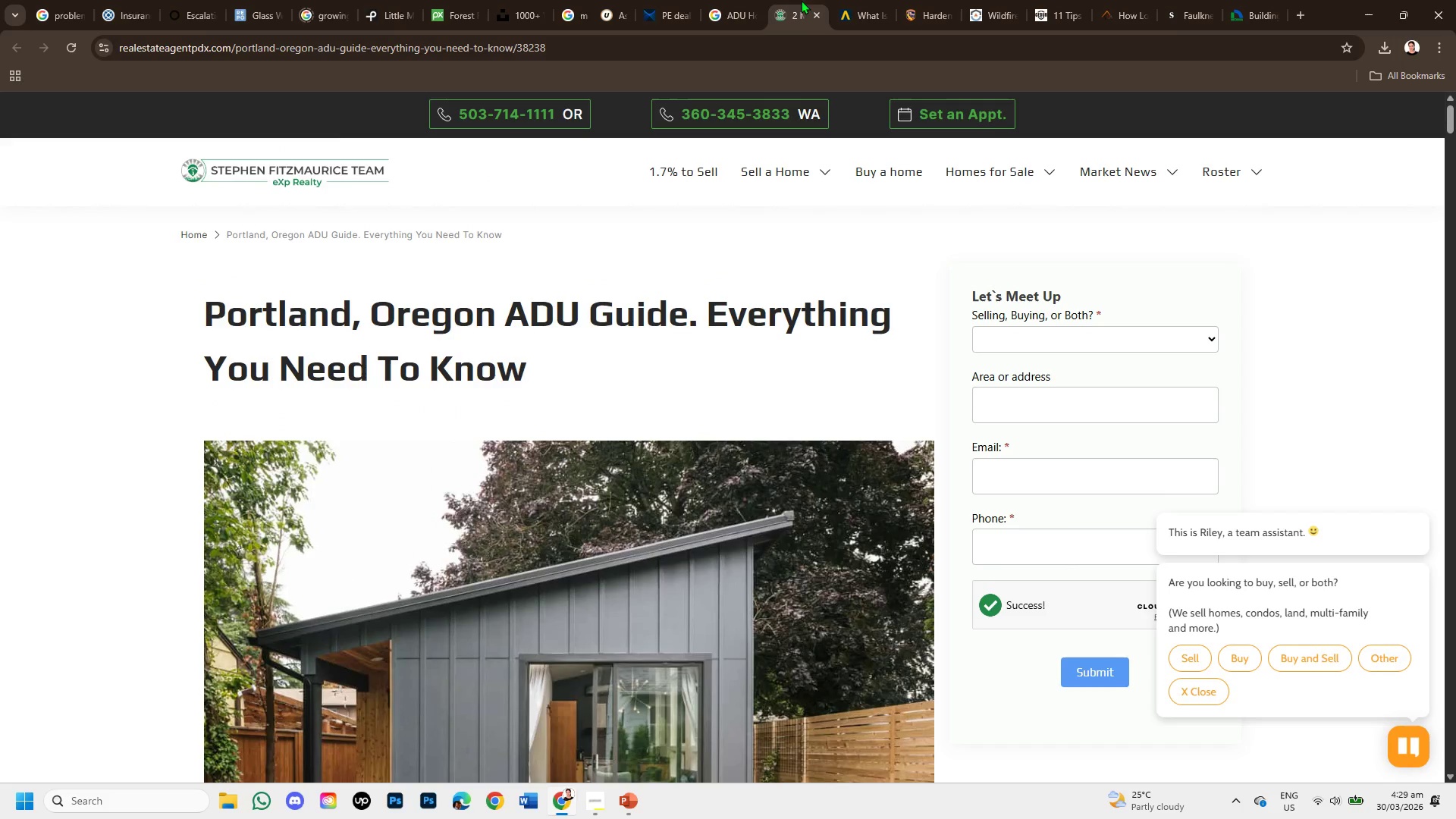 
left_click([718, 0])
 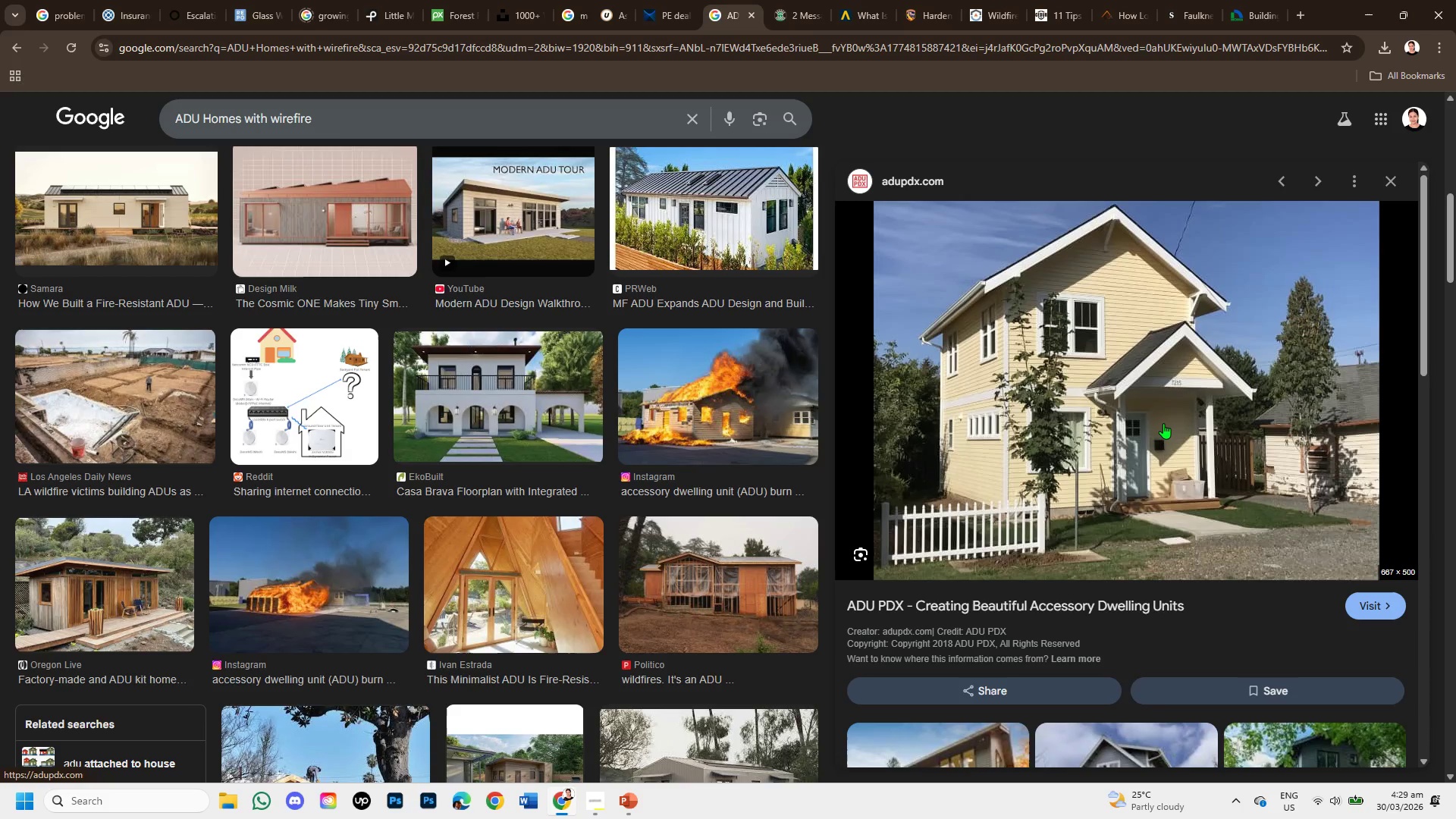 
scroll: coordinate [1163, 423], scroll_direction: down, amount: 4.0
 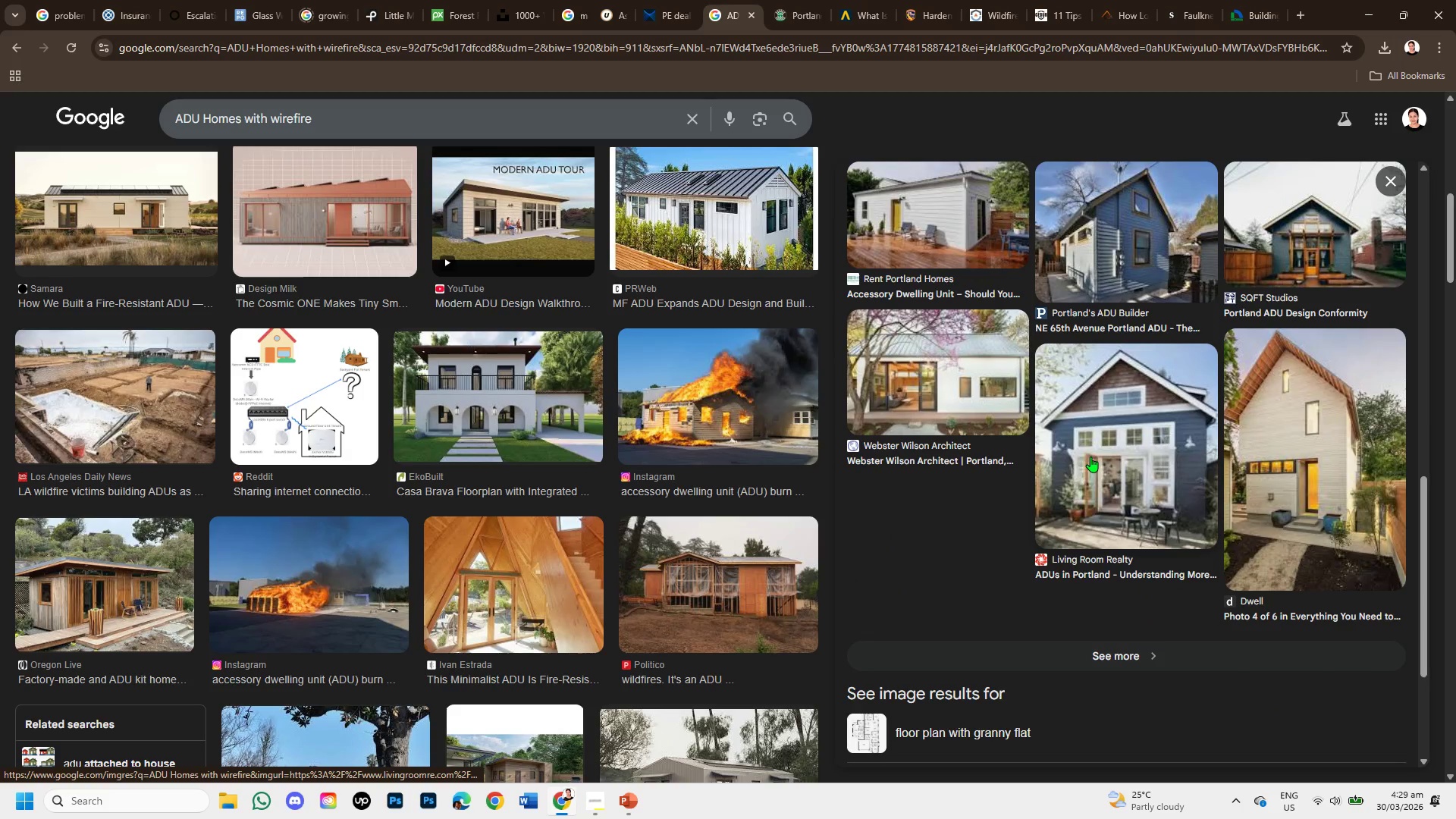 
left_click([1090, 457])
 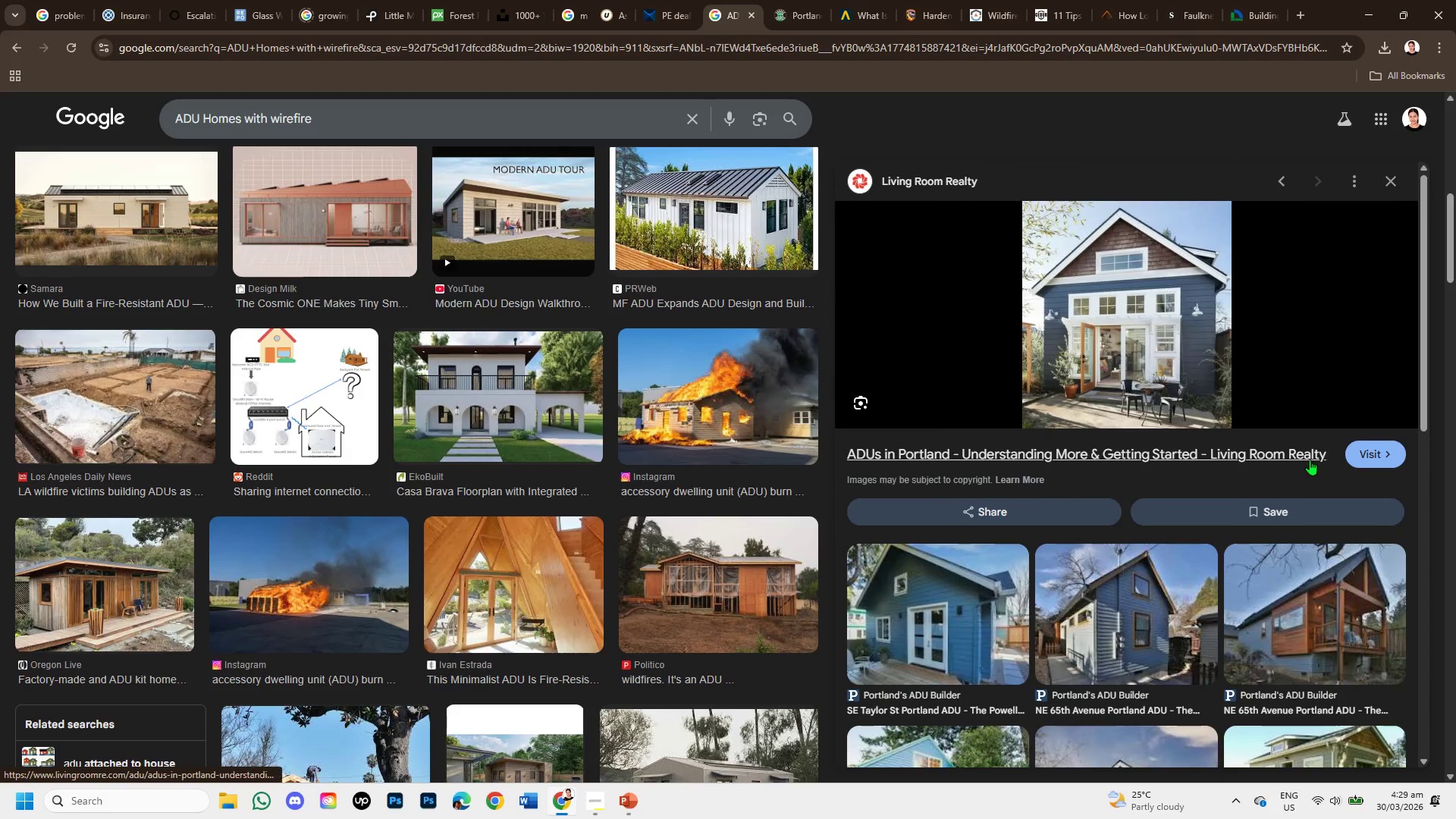 
left_click([1376, 452])
 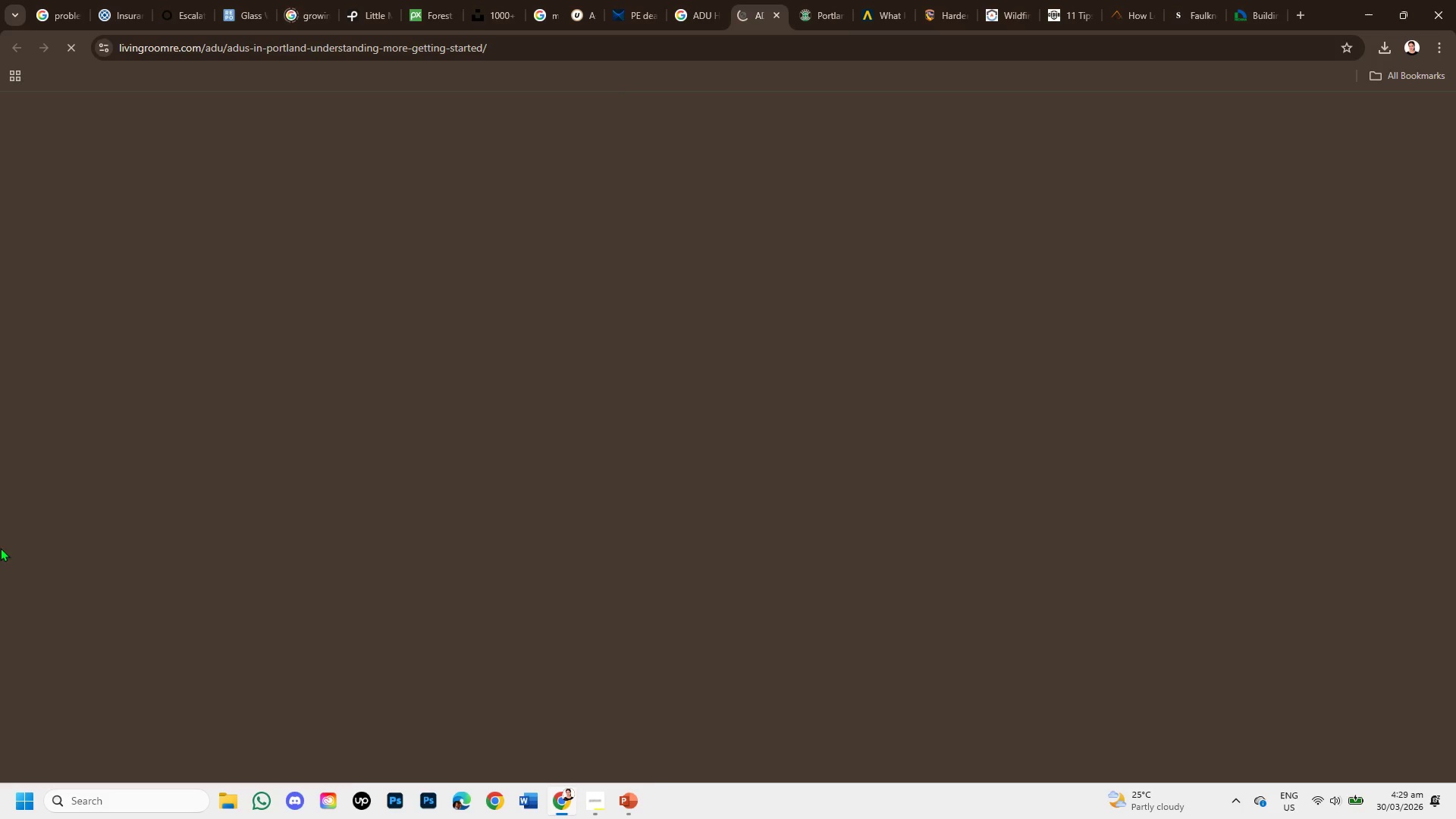 
scroll: coordinate [714, 492], scroll_direction: down, amount: 6.0
 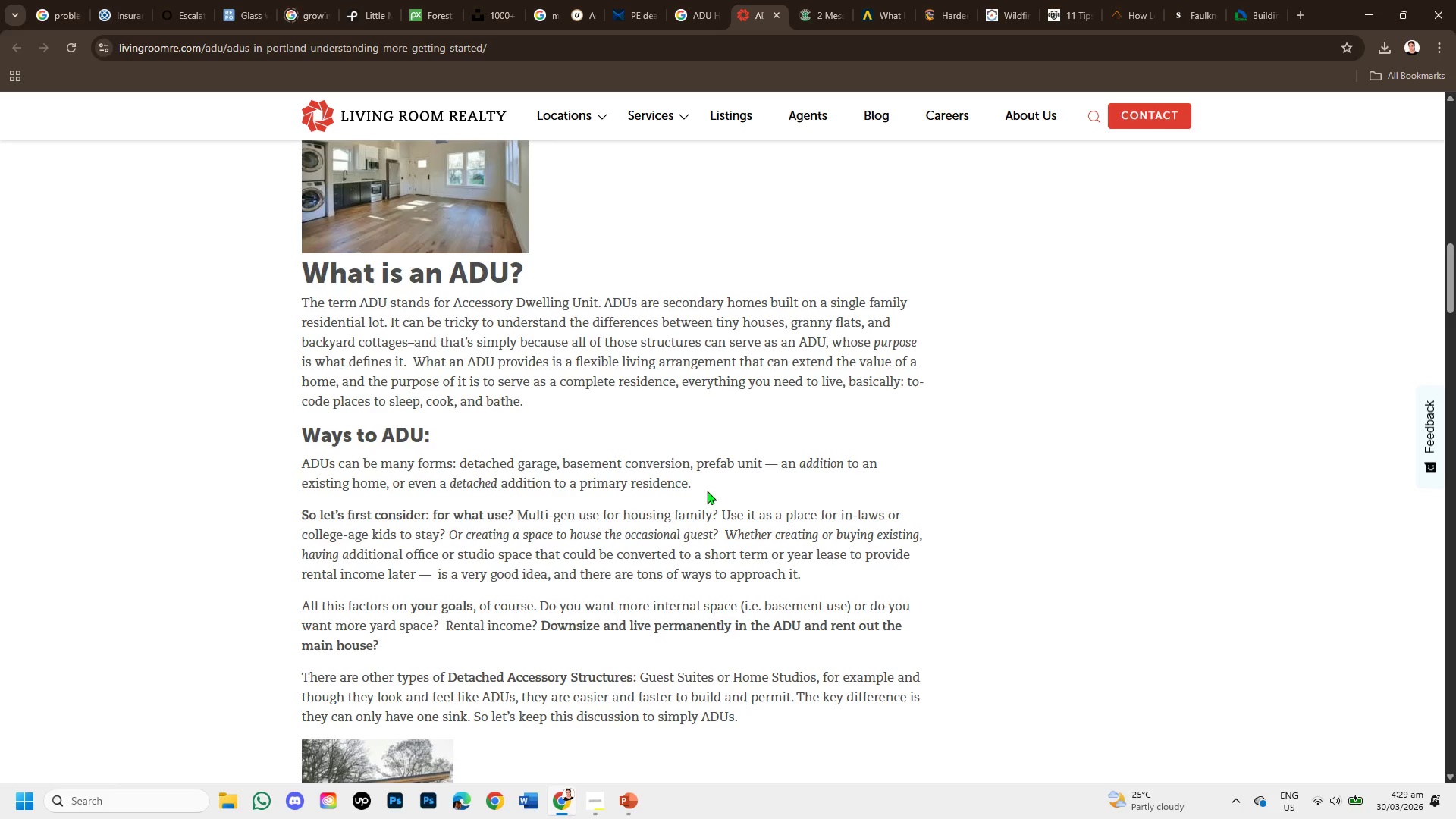 
left_click_drag(start_coordinate=[406, 326], to_coordinate=[902, 368])
 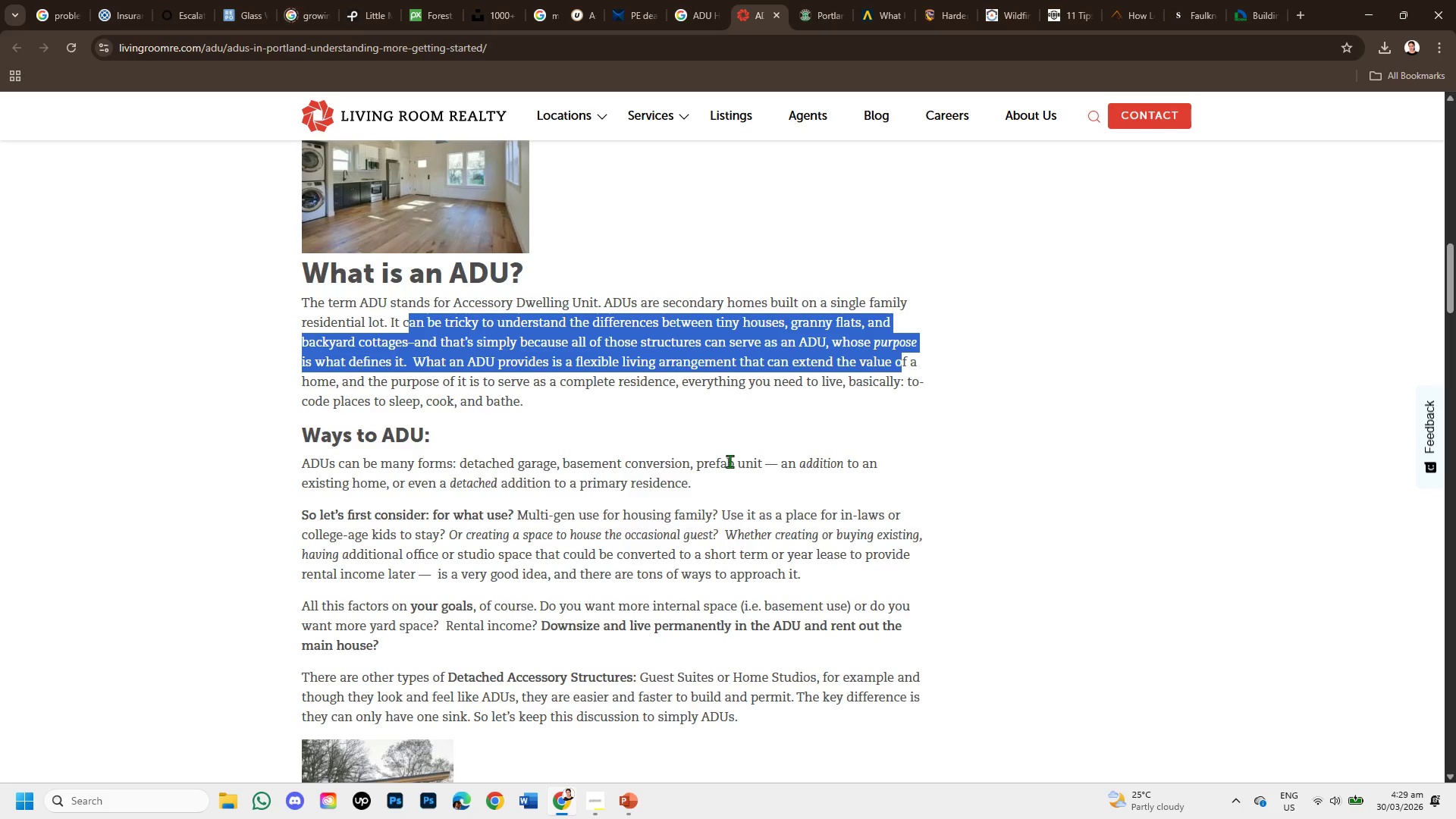 
scroll: coordinate [573, 346], scroll_direction: down, amount: 6.0
 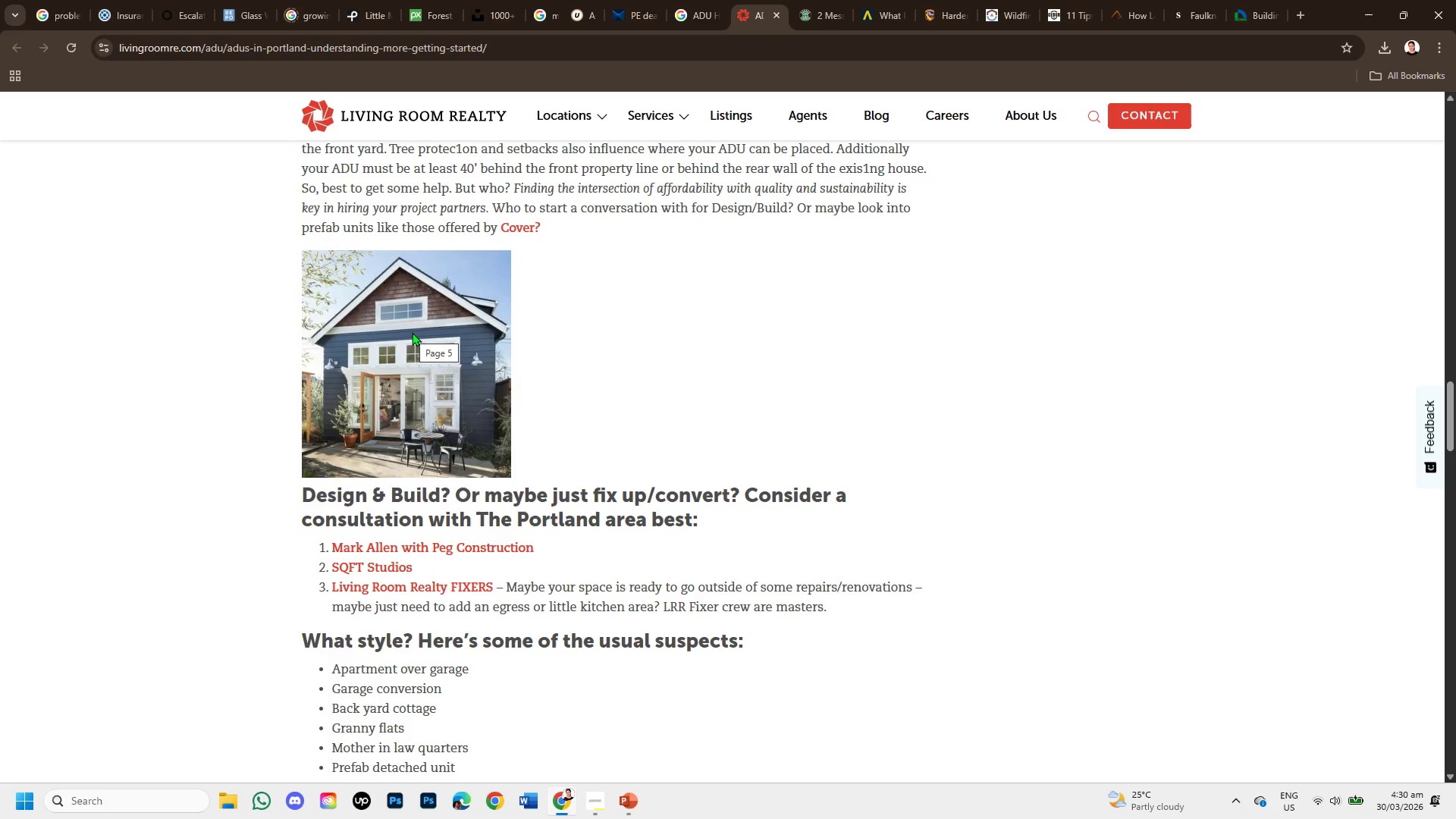 
right_click([412, 332])
 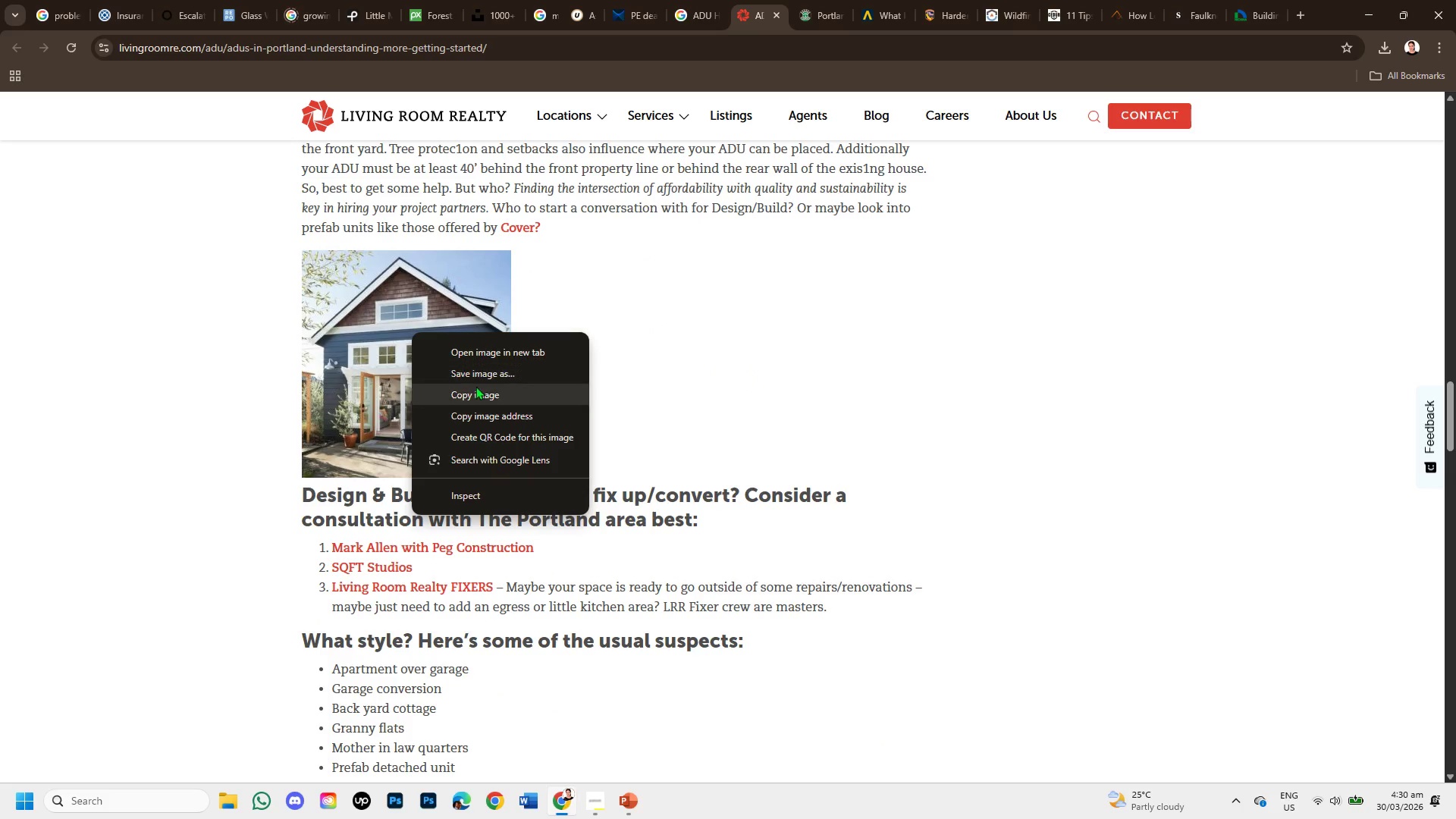 
left_click([476, 388])
 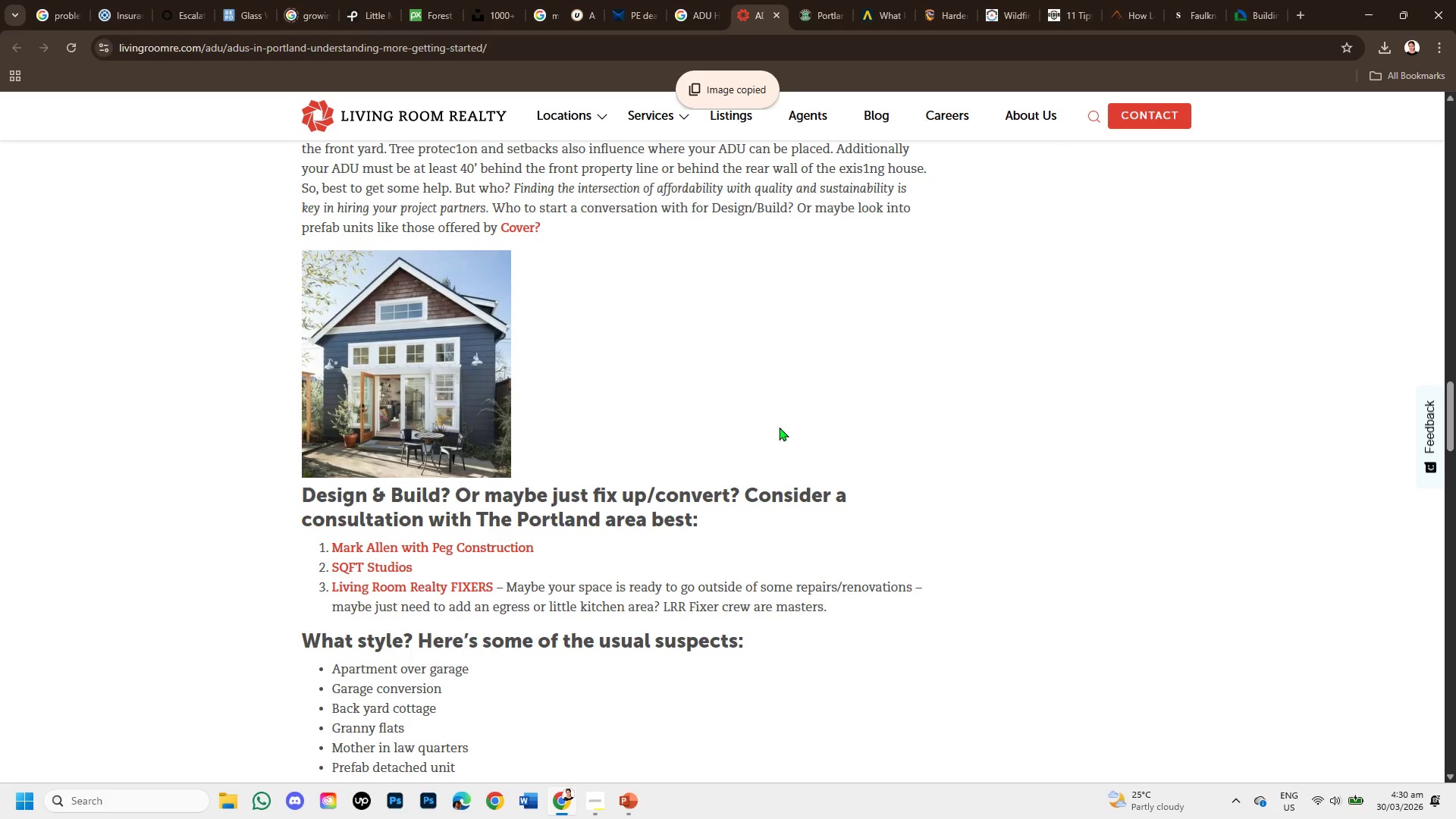 
scroll: coordinate [684, 447], scroll_direction: down, amount: 1.0
 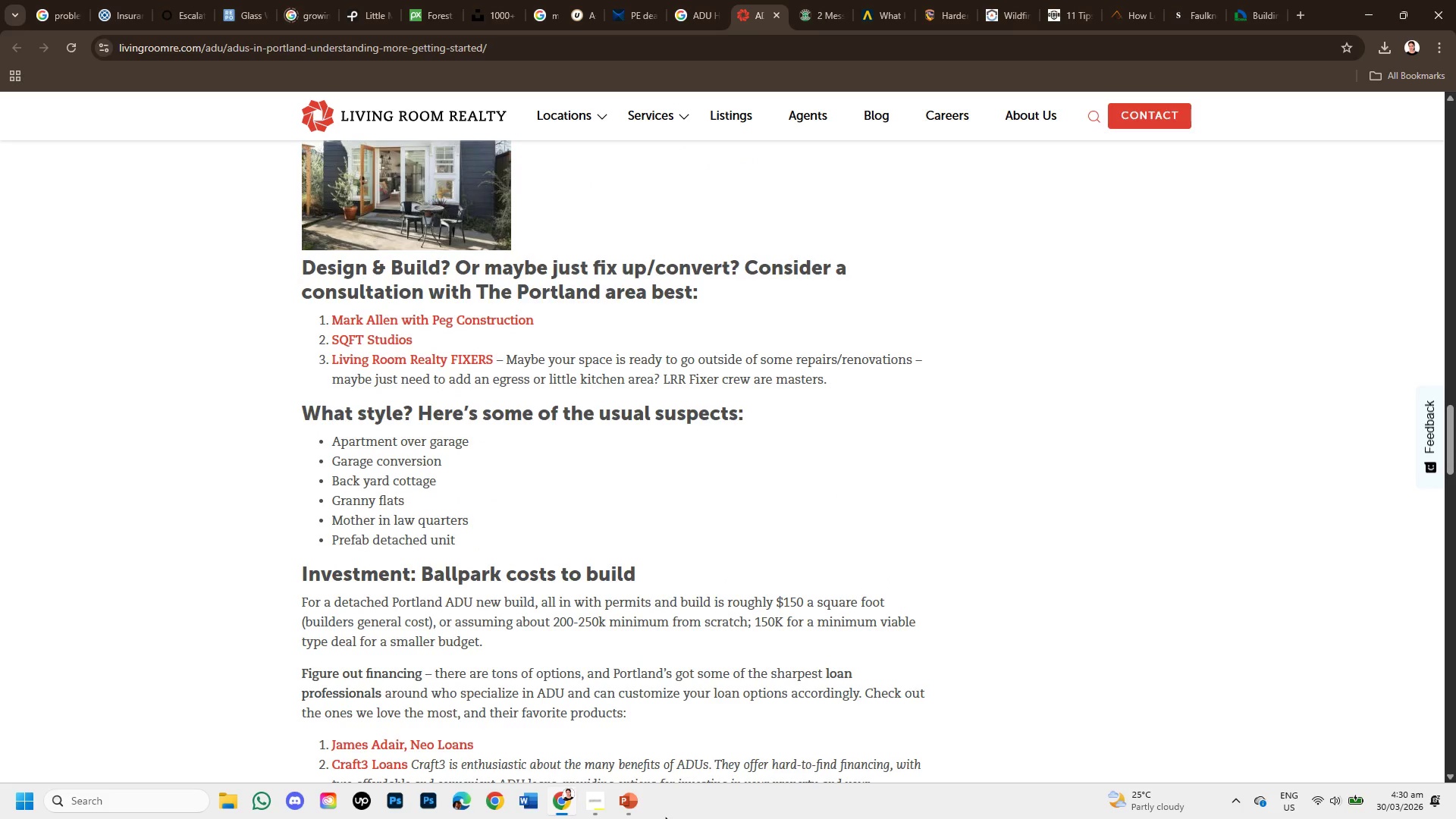 
left_click([629, 801])
 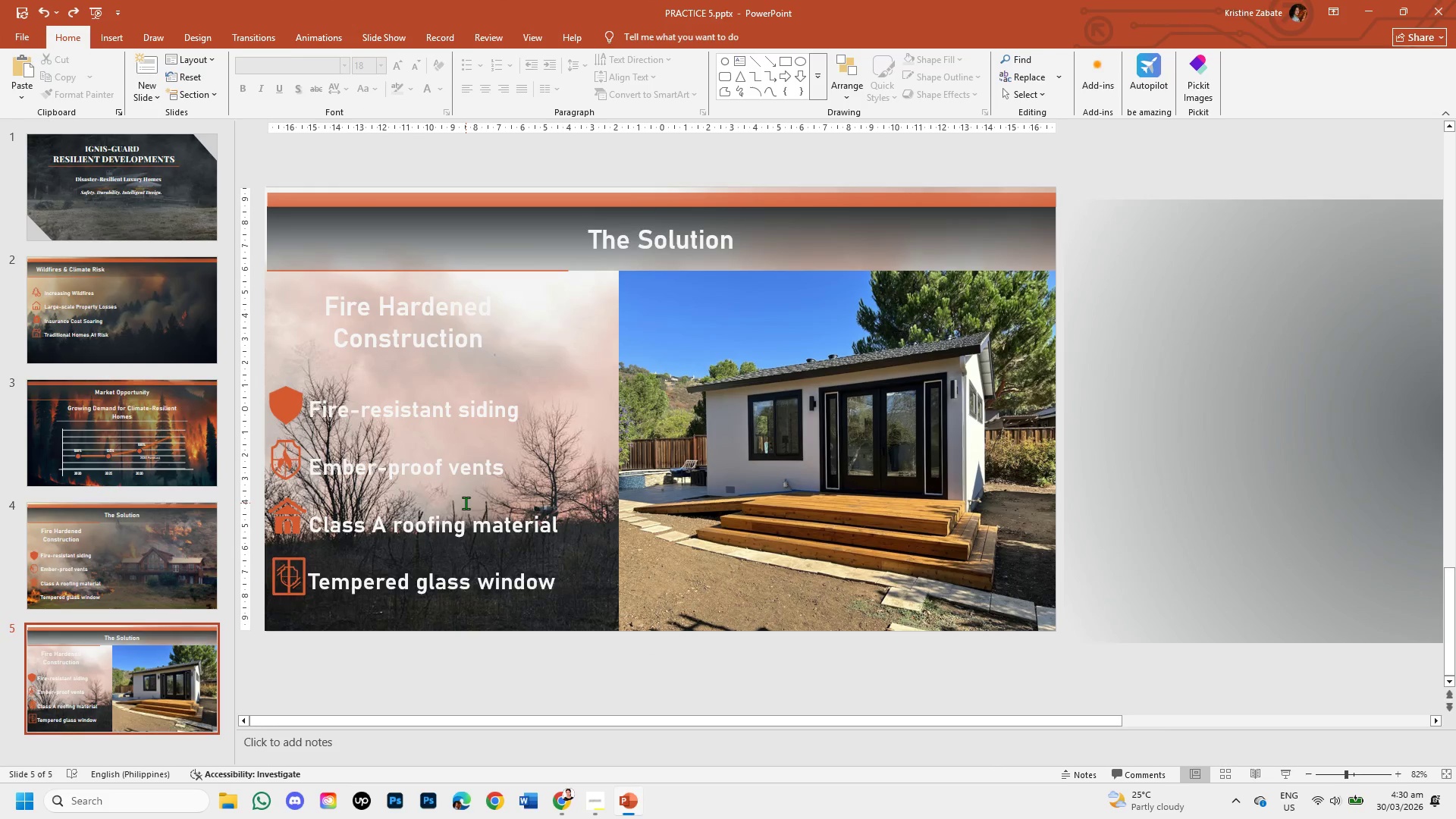 
key(Control+V)
 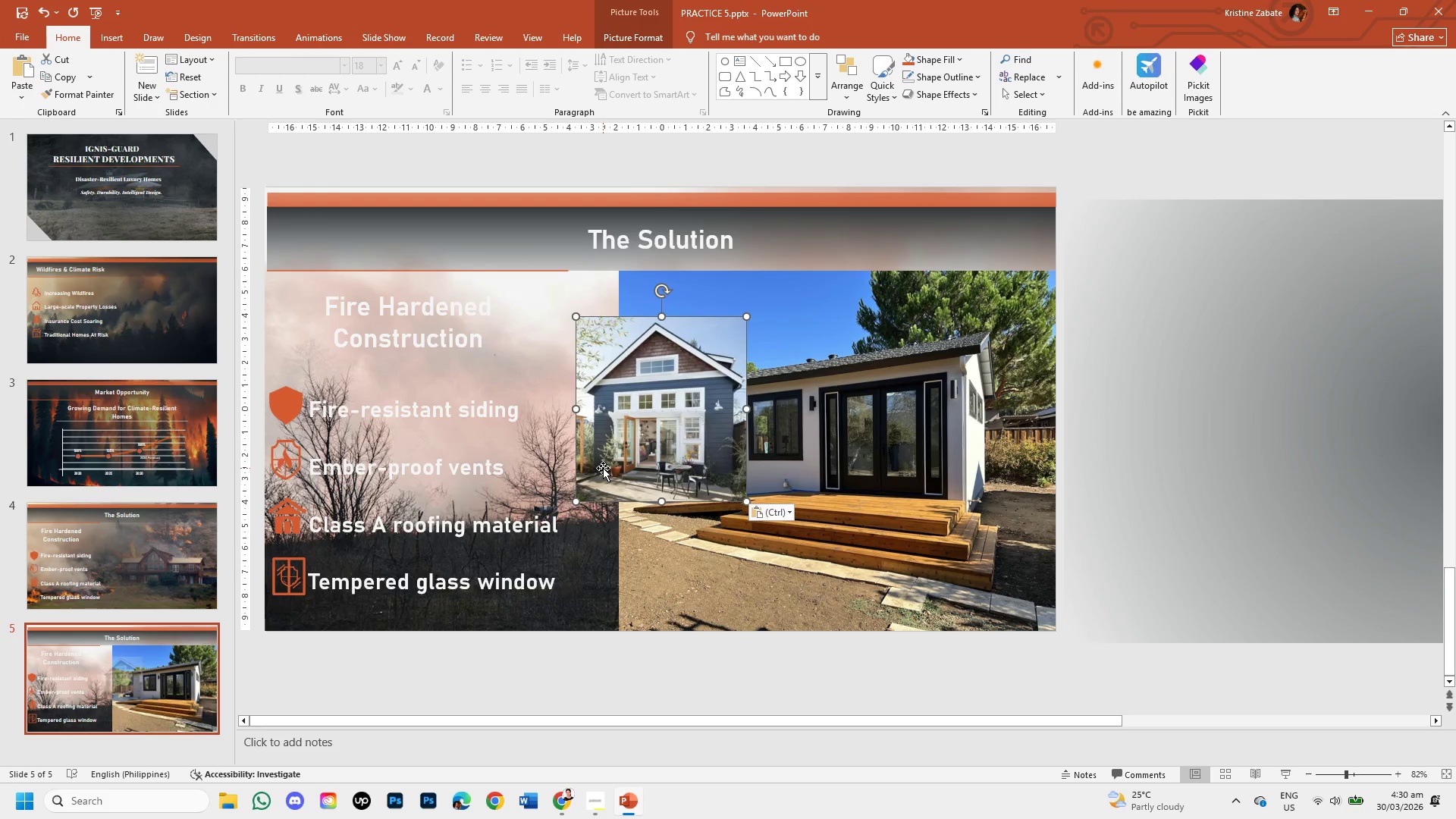 
left_click([670, 432])
 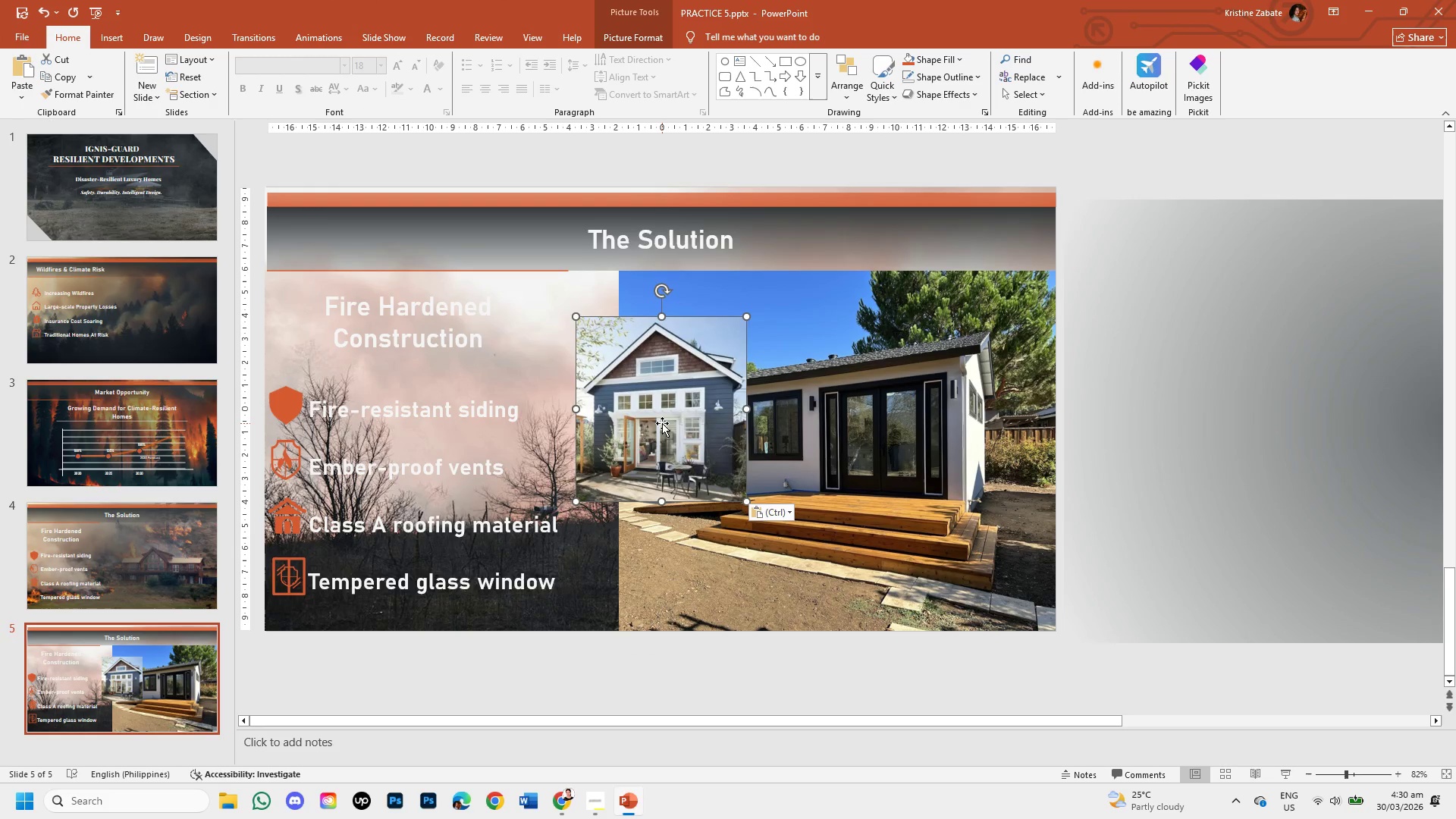 
left_click_drag(start_coordinate=[662, 423], to_coordinate=[533, 377])
 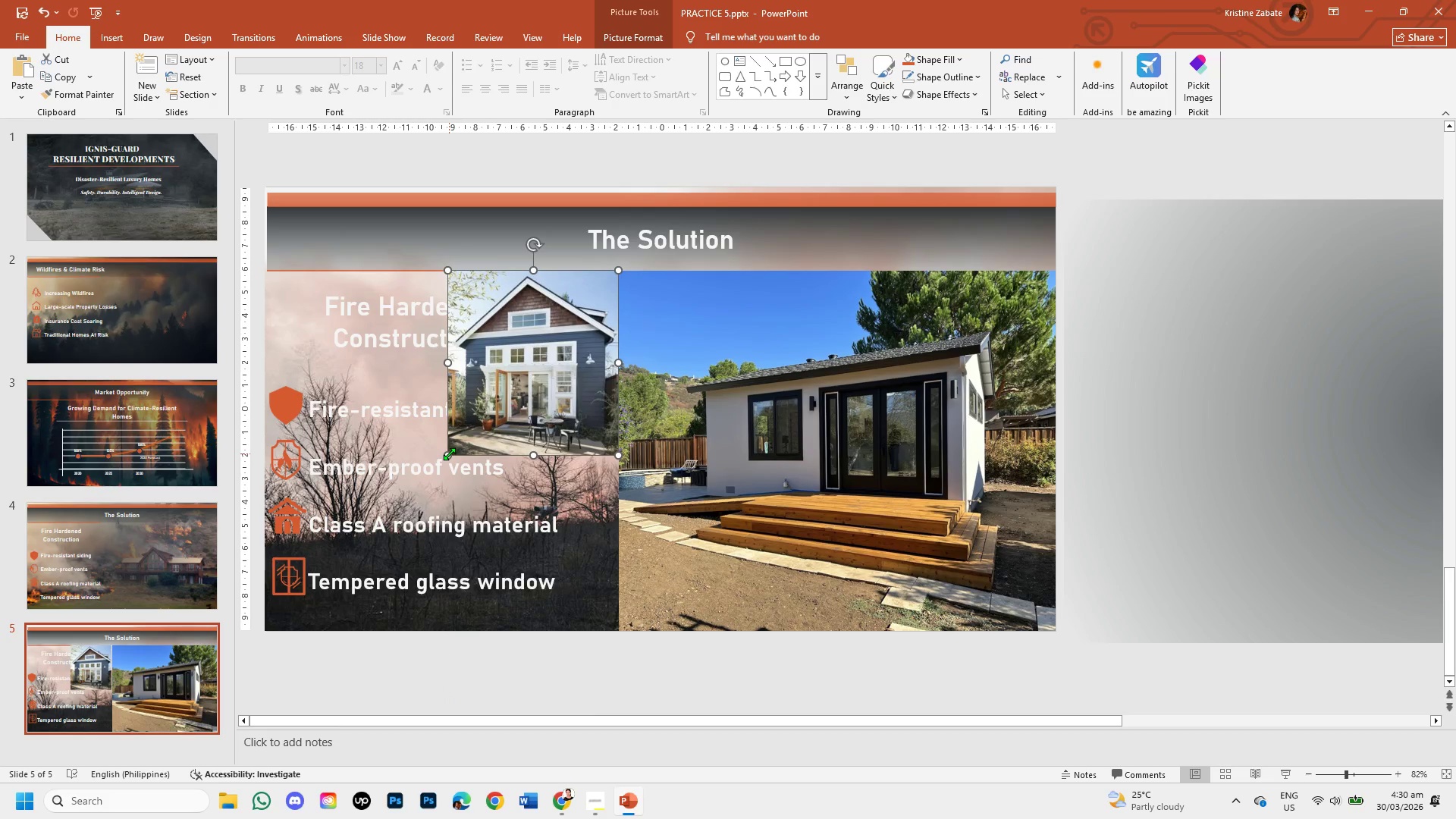 
left_click_drag(start_coordinate=[447, 453], to_coordinate=[262, 564])
 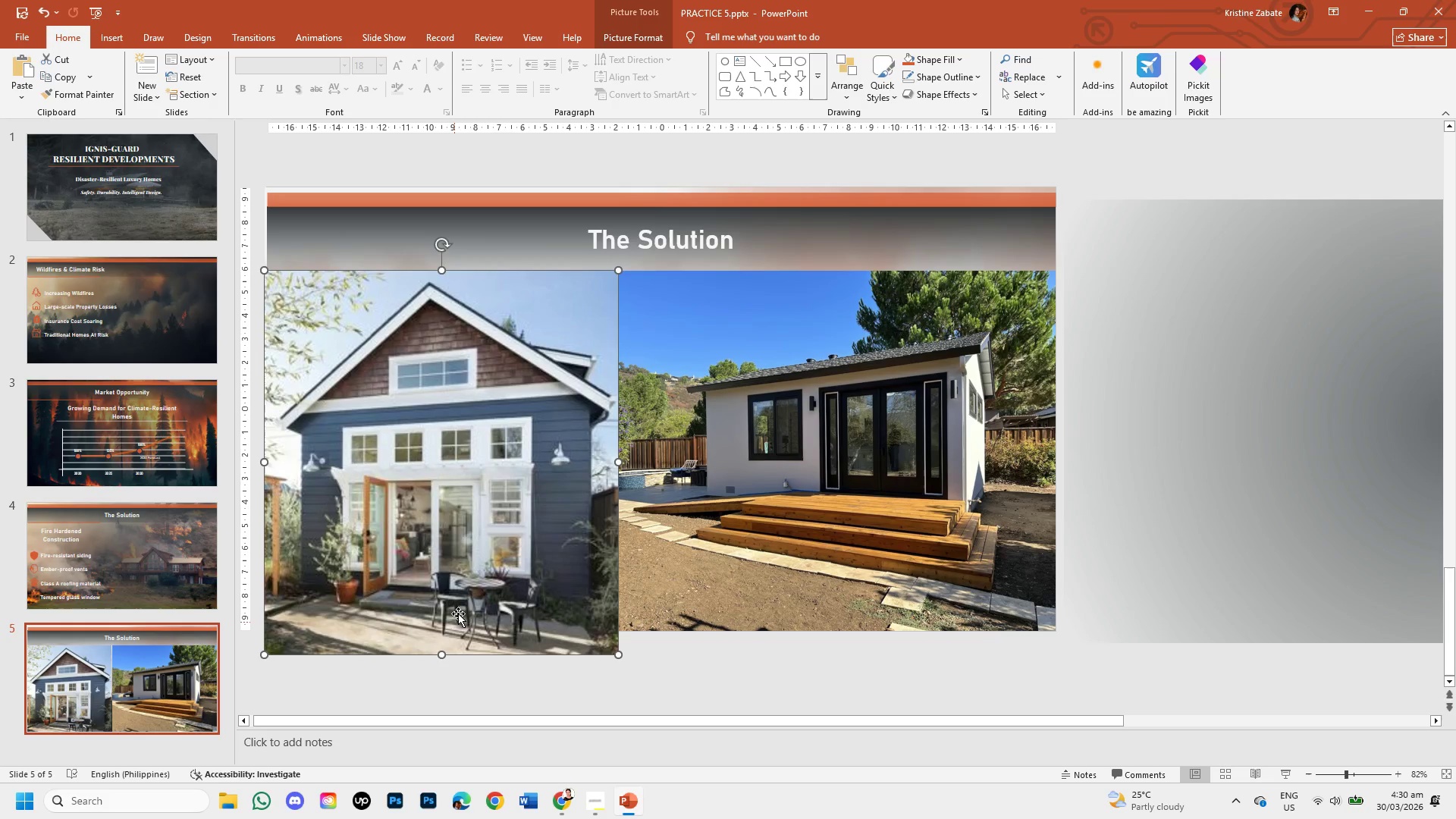 
left_click([508, 476])
 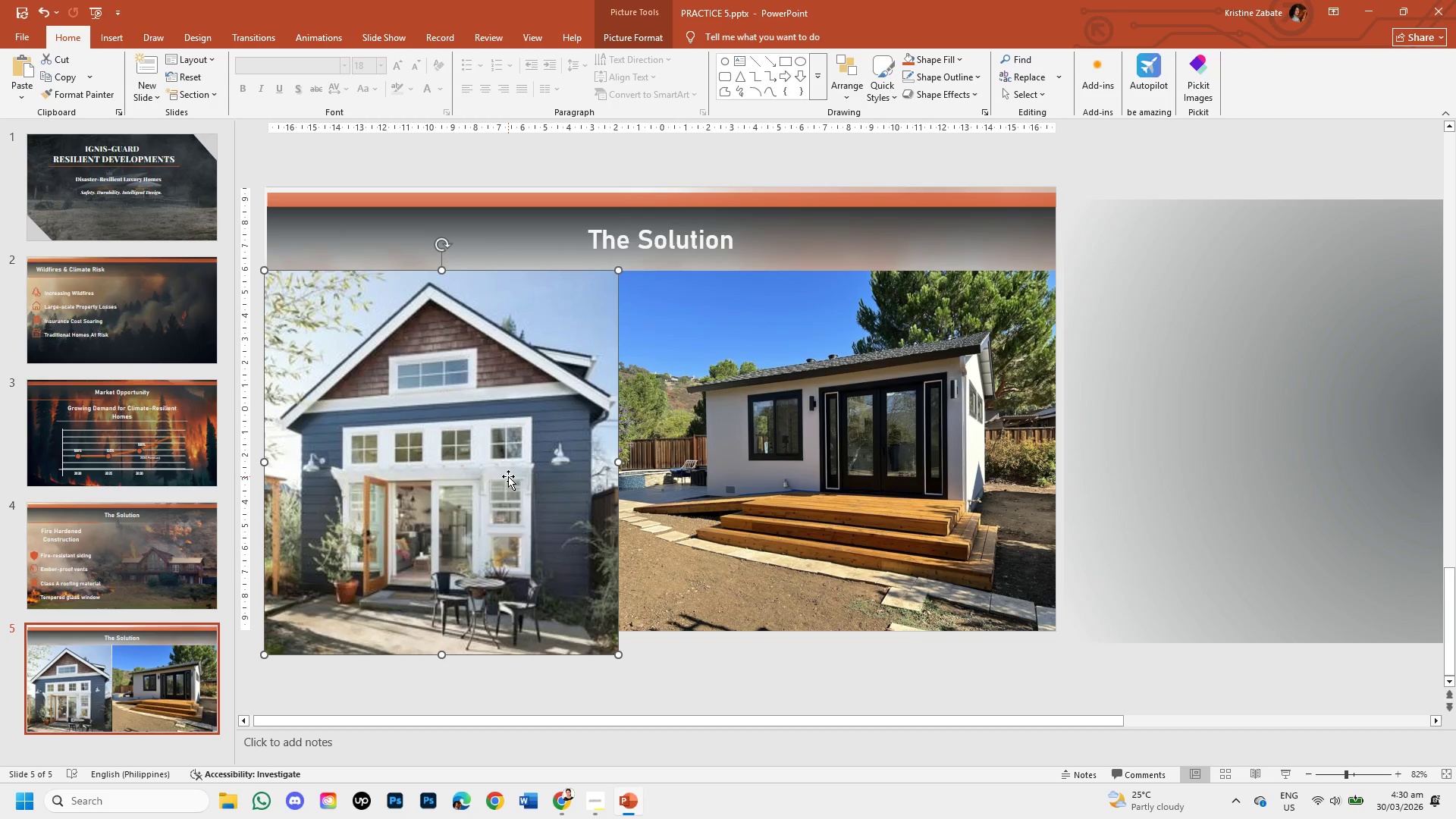 
key(Backspace)
 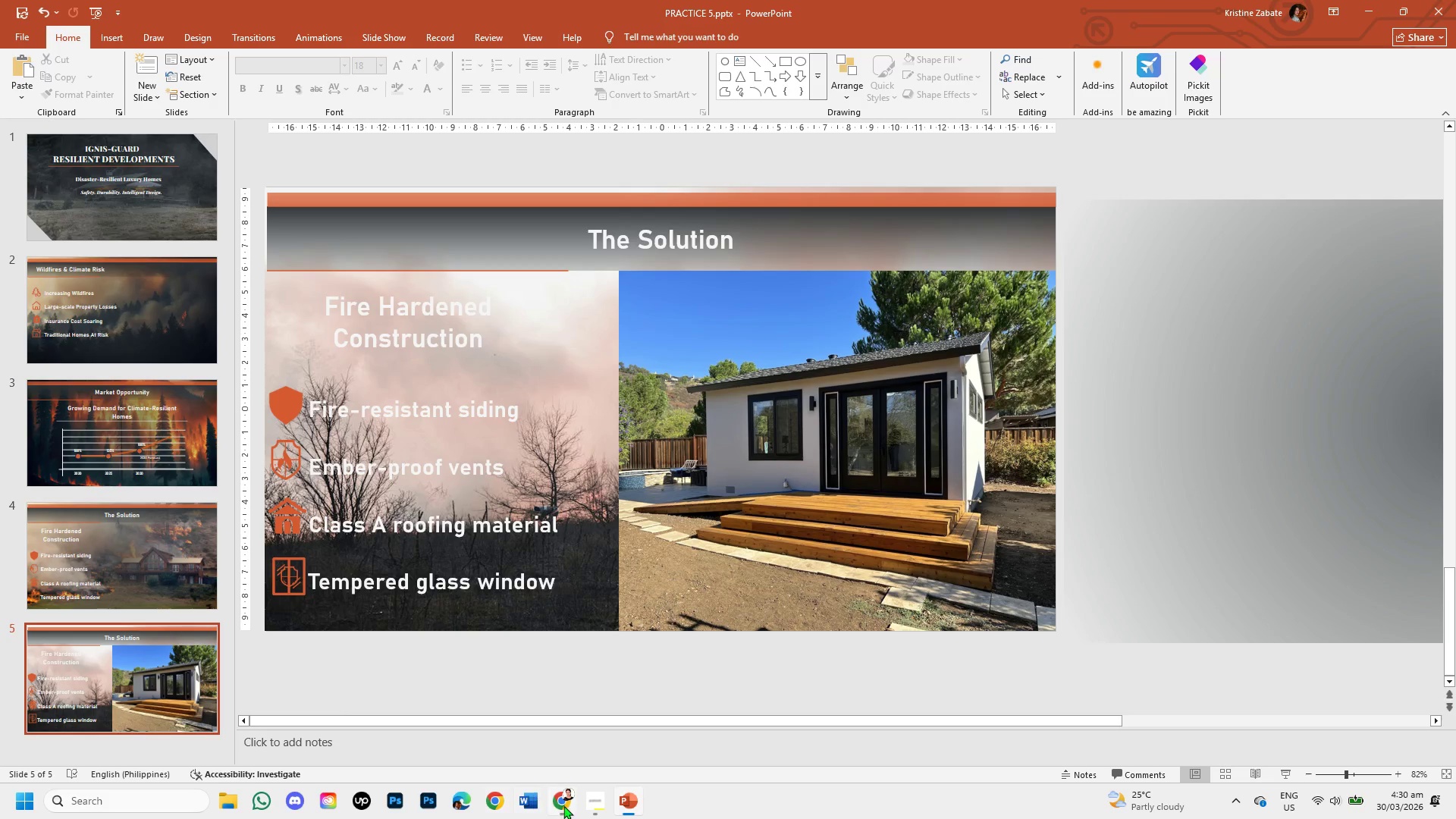 
left_click([567, 805])
 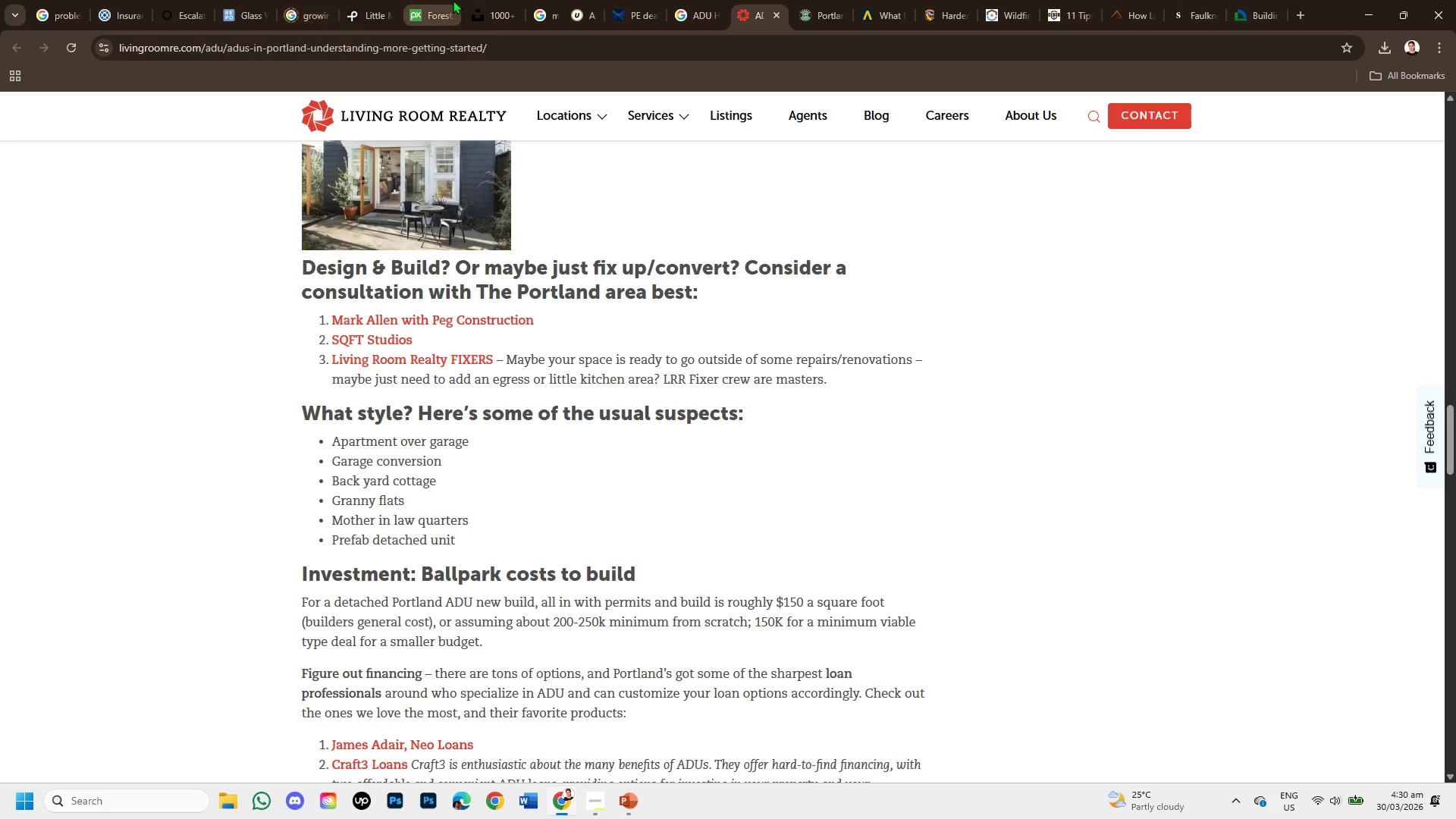 
left_click([486, 0])
 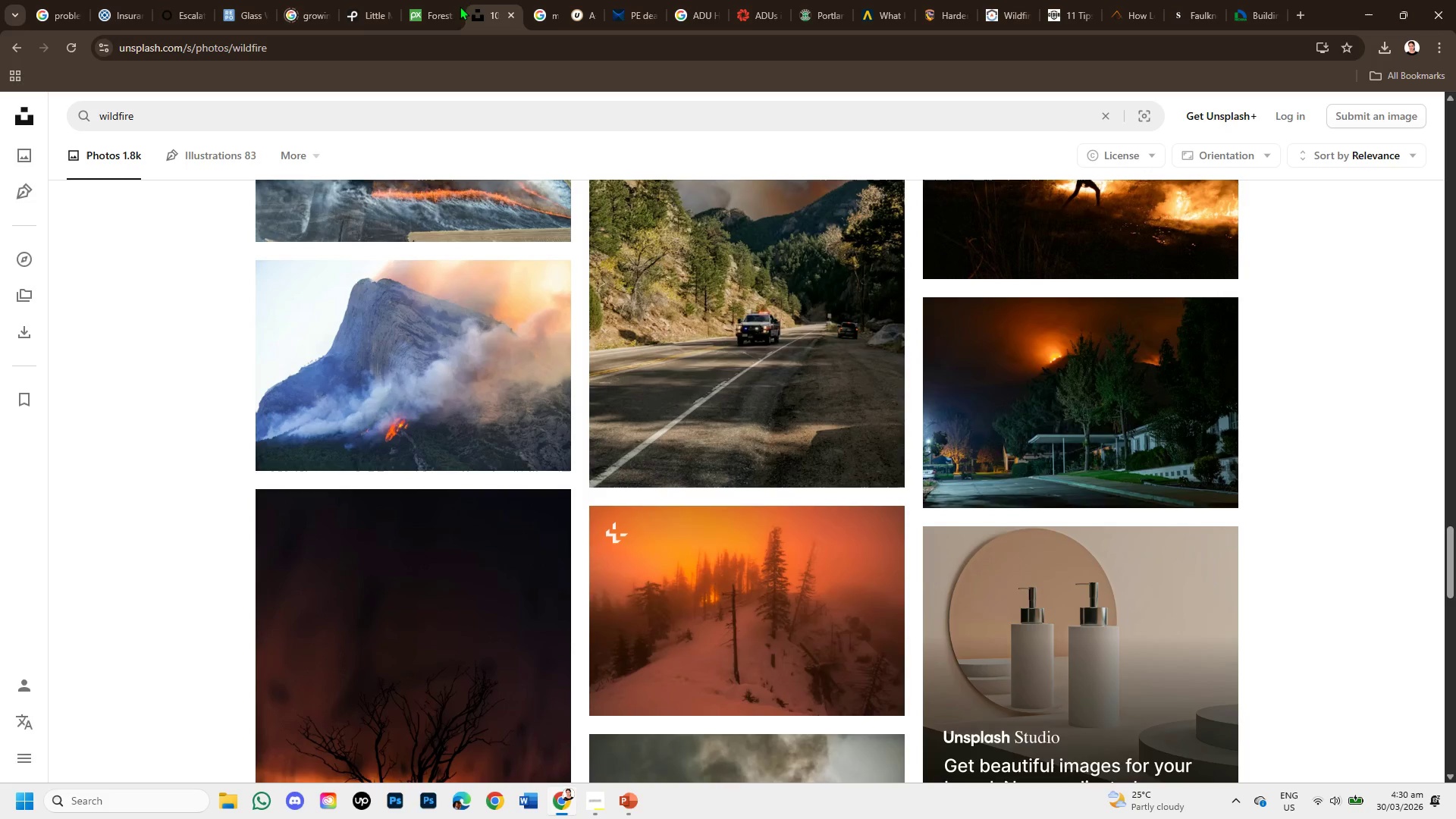 
left_click([439, 0])
 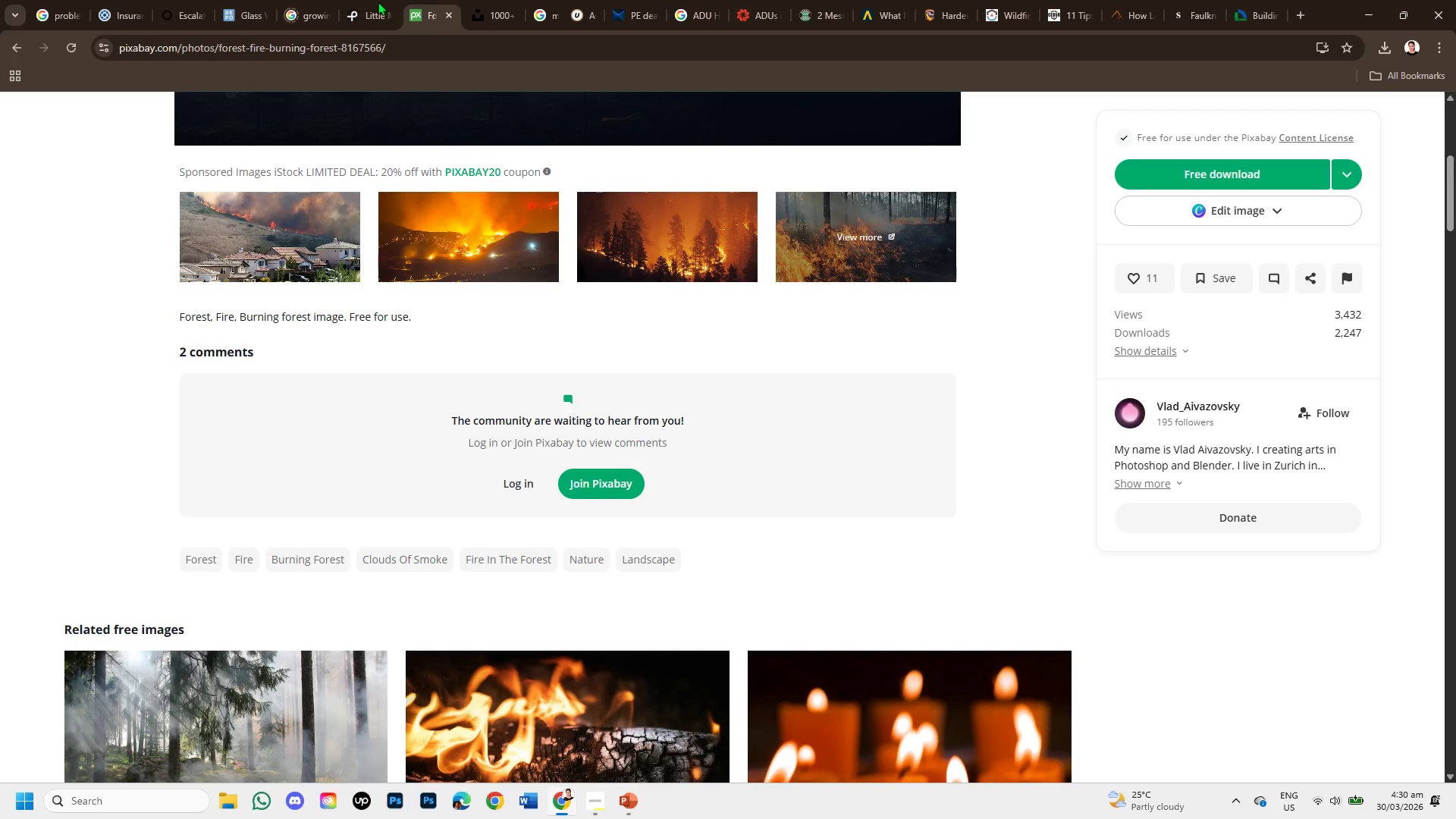 
left_click([372, 0])
 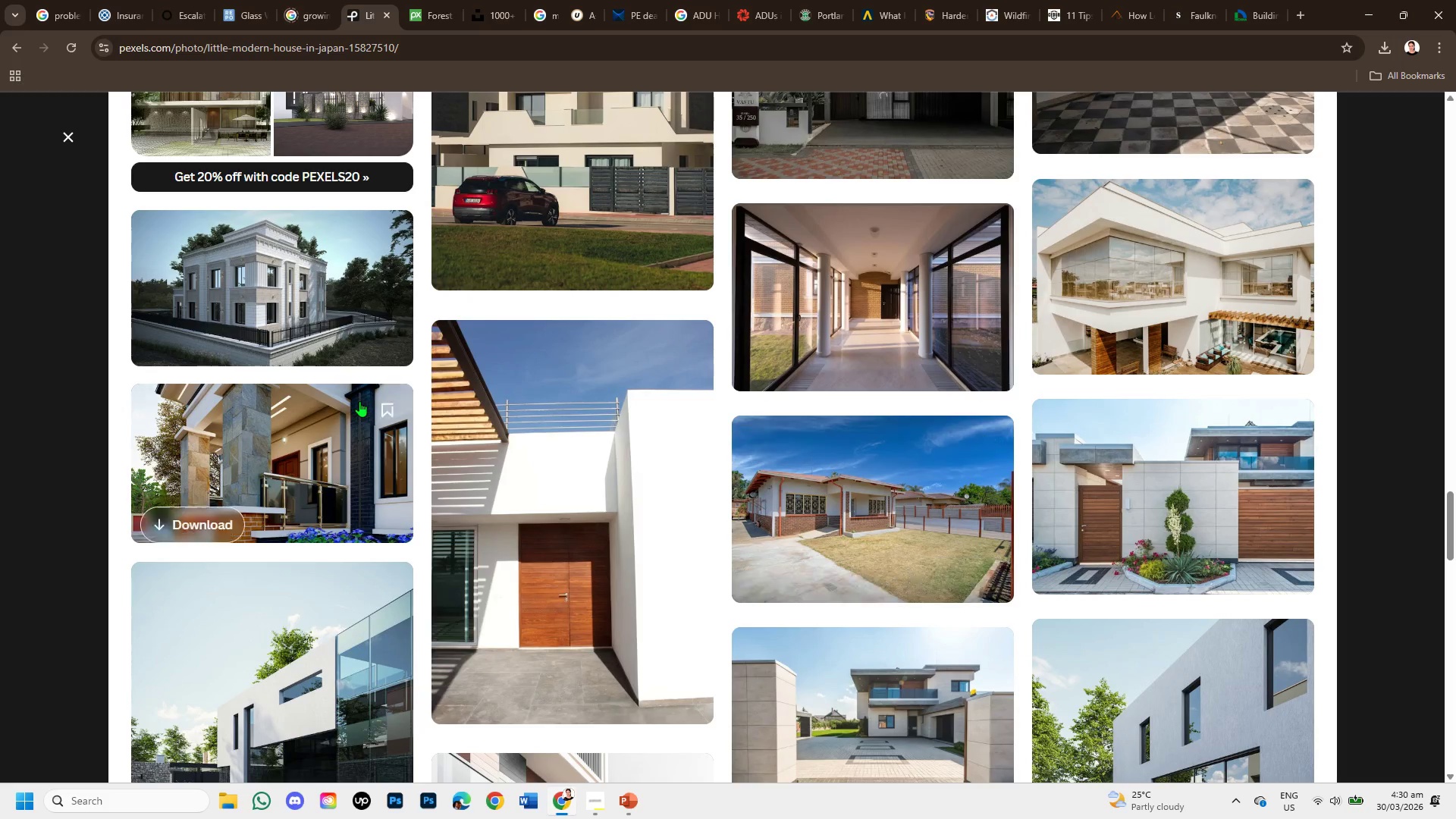 
scroll: coordinate [789, 637], scroll_direction: down, amount: 2.0
 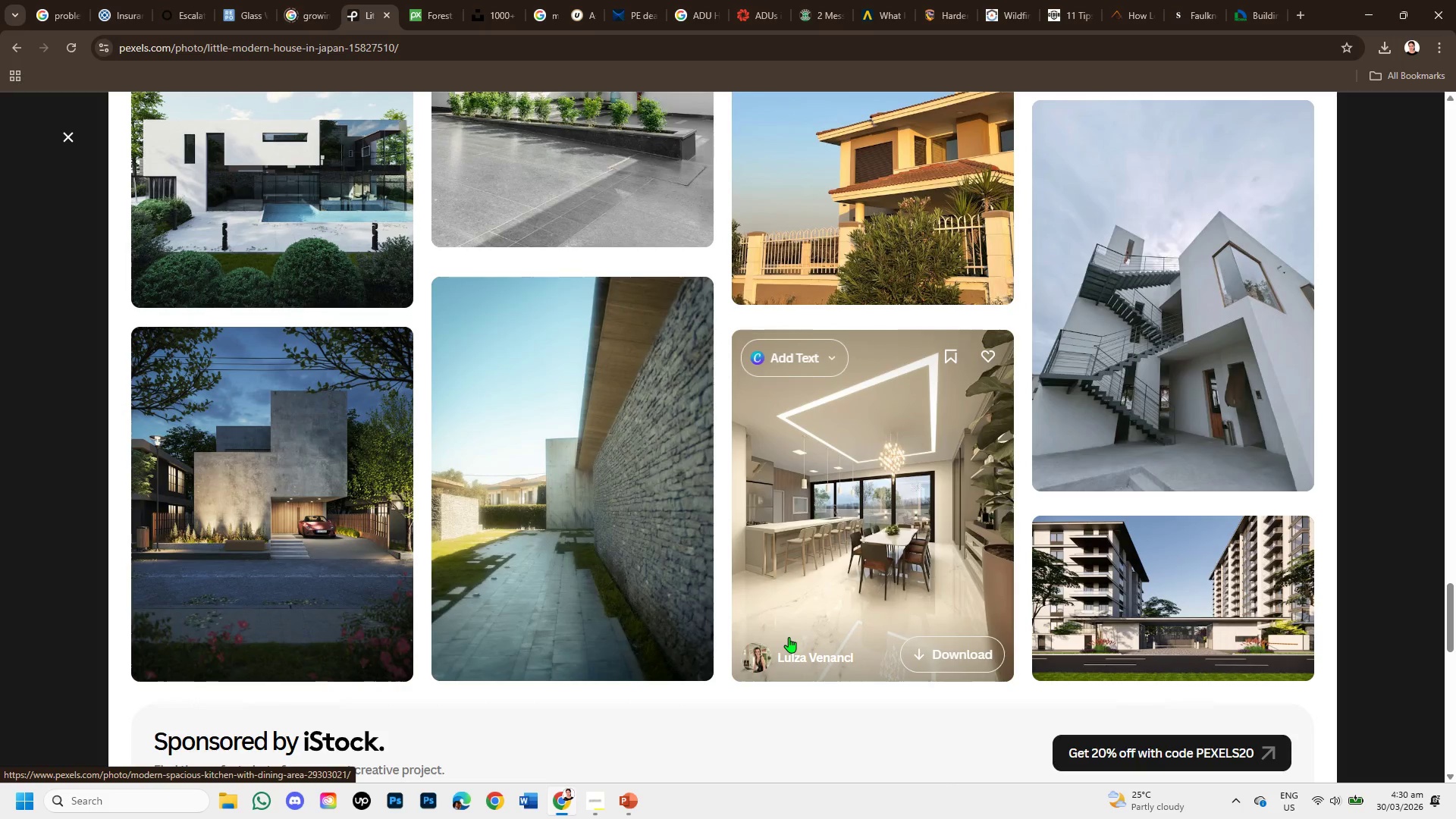 
scroll: coordinate [733, 510], scroll_direction: up, amount: 22.0
 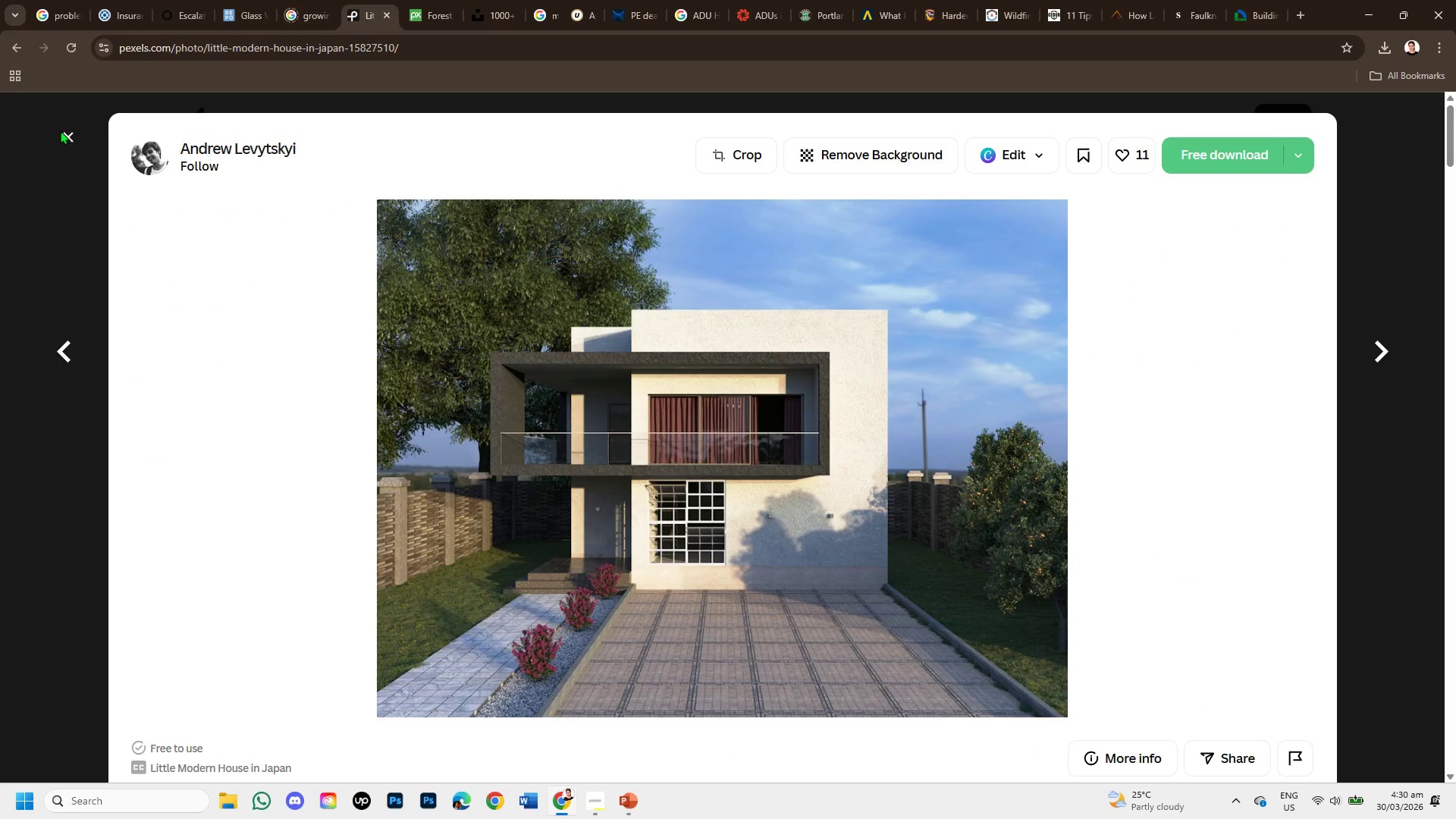 
left_click([60, 130])
 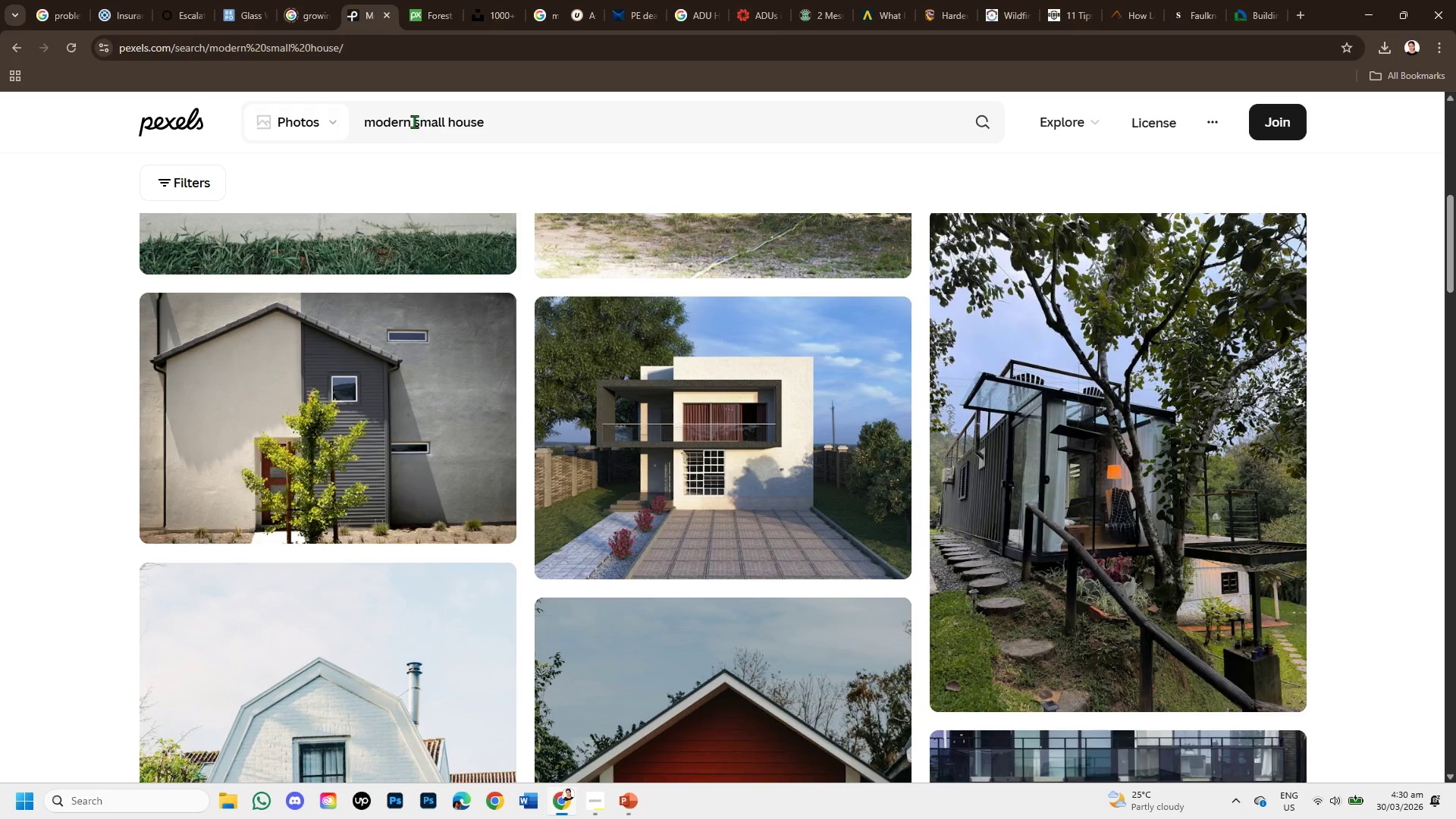 
left_click([414, 121])
 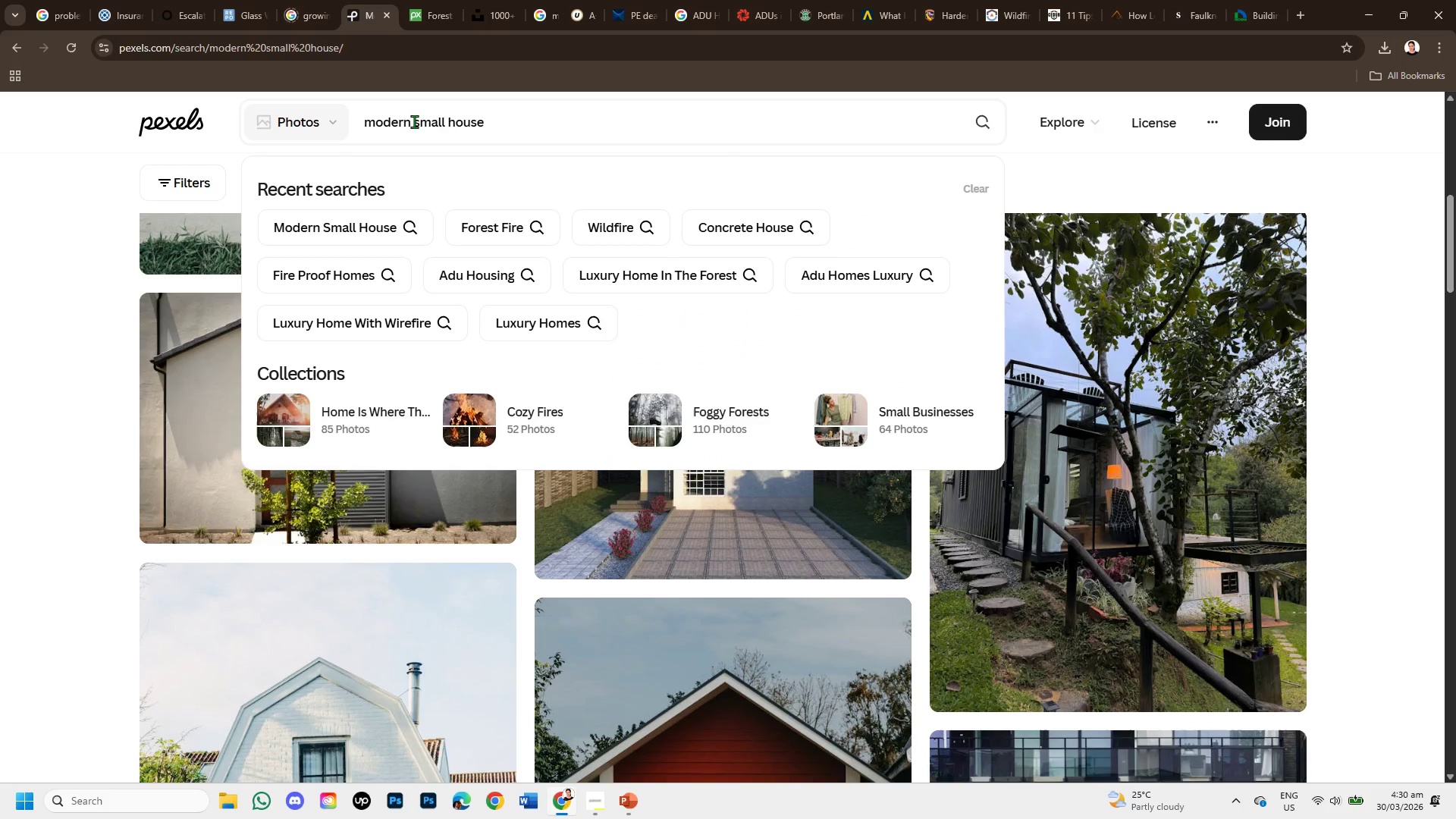 
type( ADU )
 